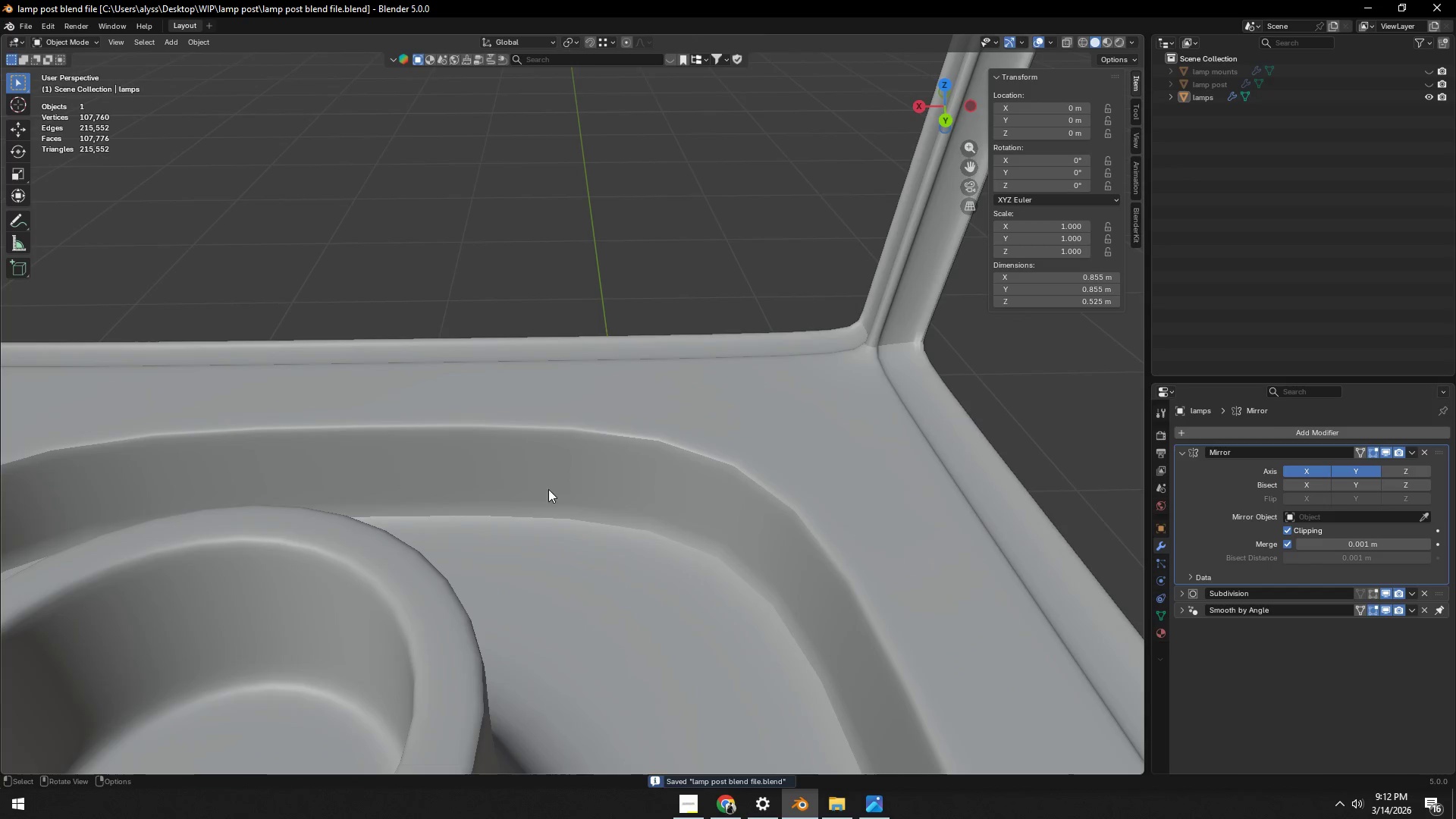 
key(Tab)
 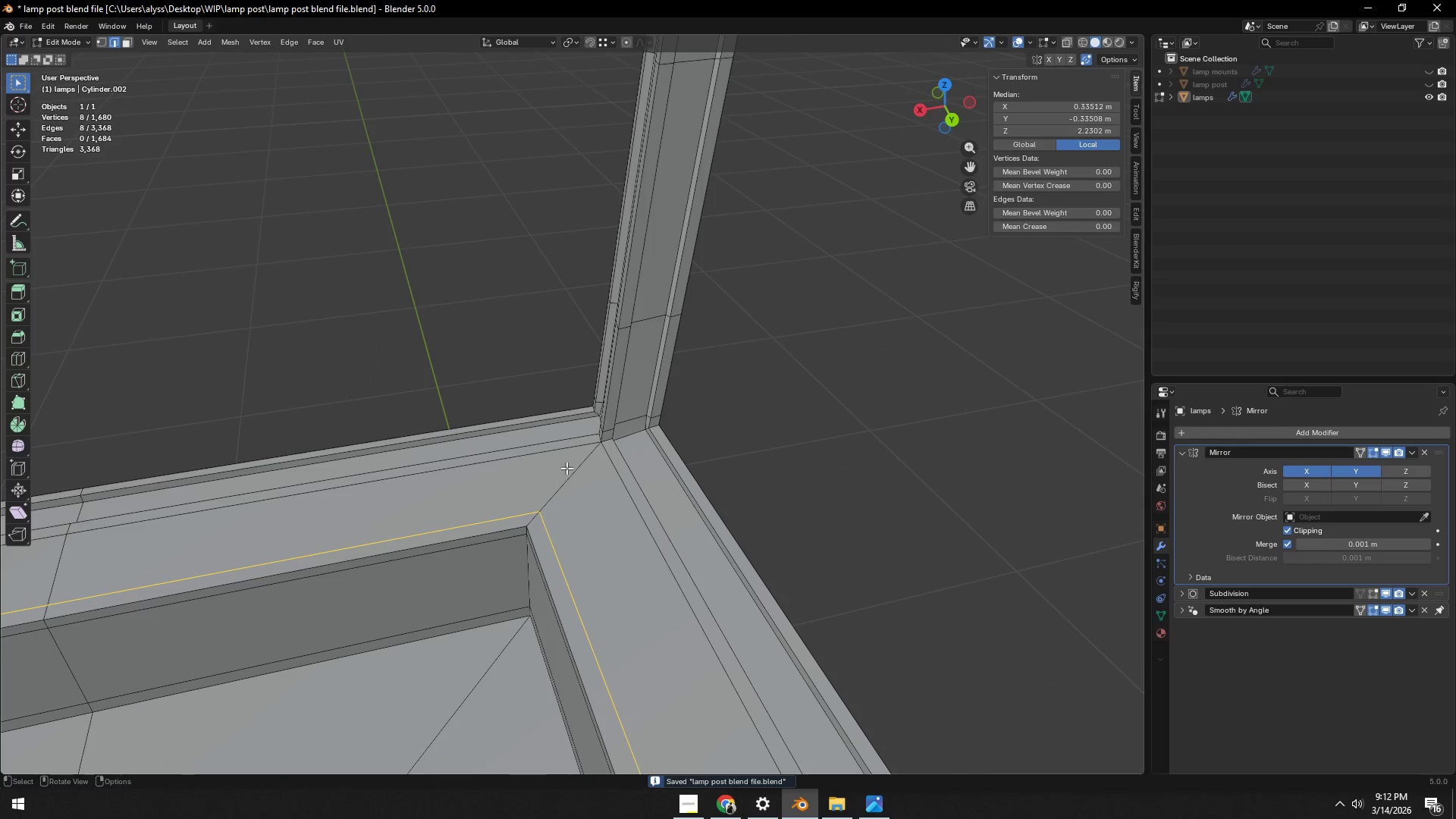 
key(Shift+ShiftLeft)
 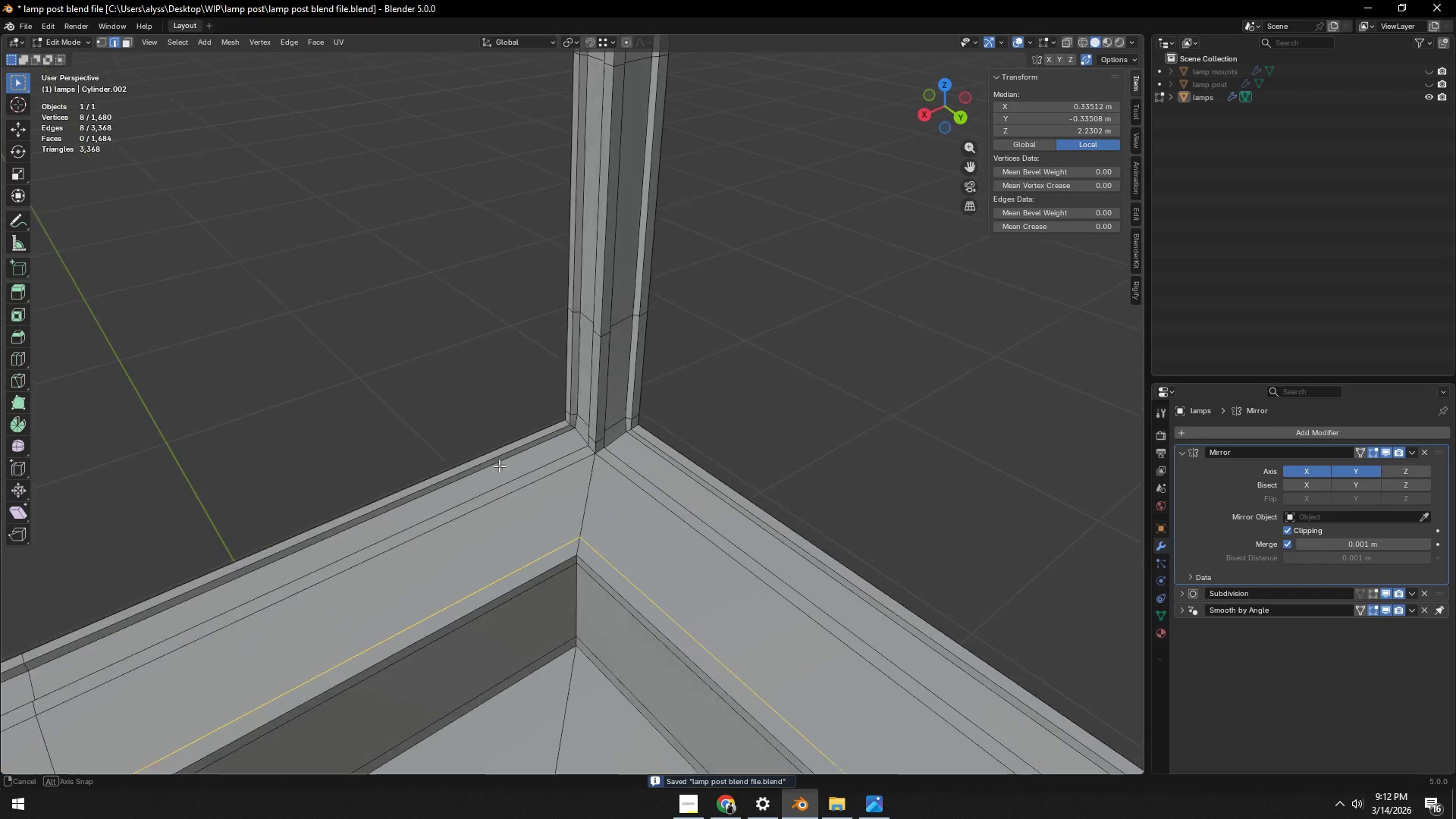 
scroll: coordinate [592, 484], scroll_direction: up, amount: 2.0
 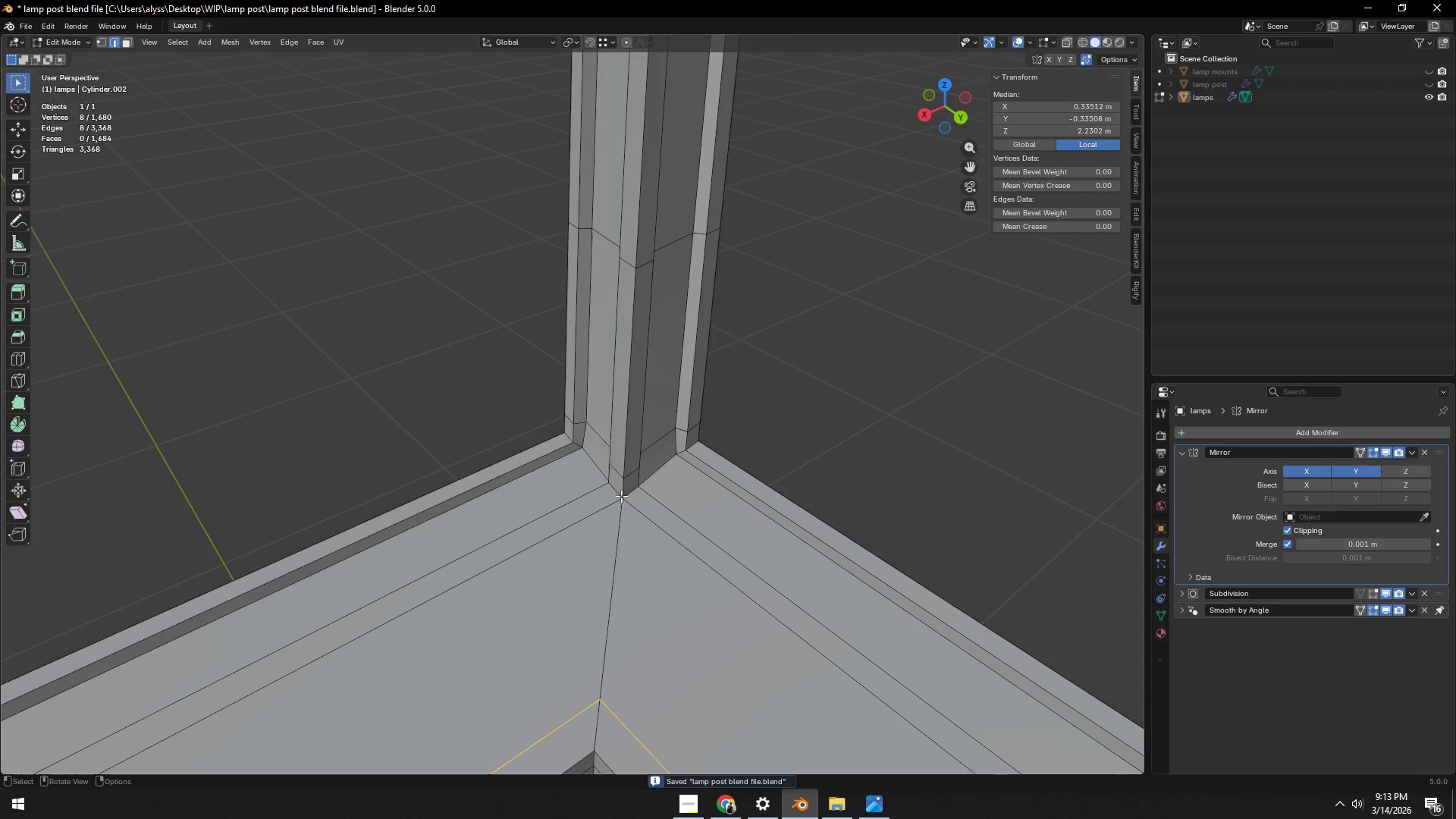 
hold_key(key=ShiftLeft, duration=0.5)
 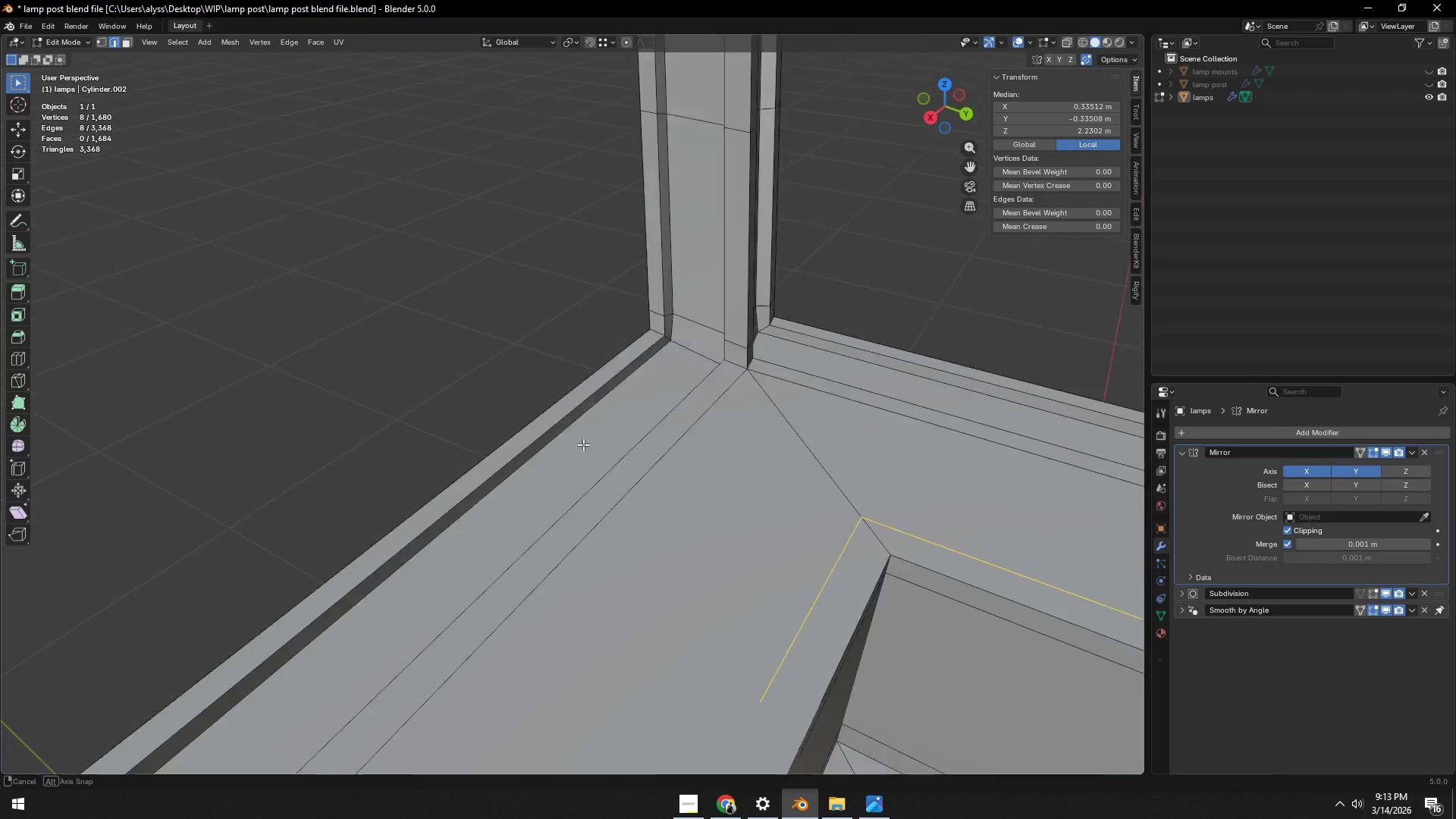 
hold_key(key=ShiftLeft, duration=0.47)
 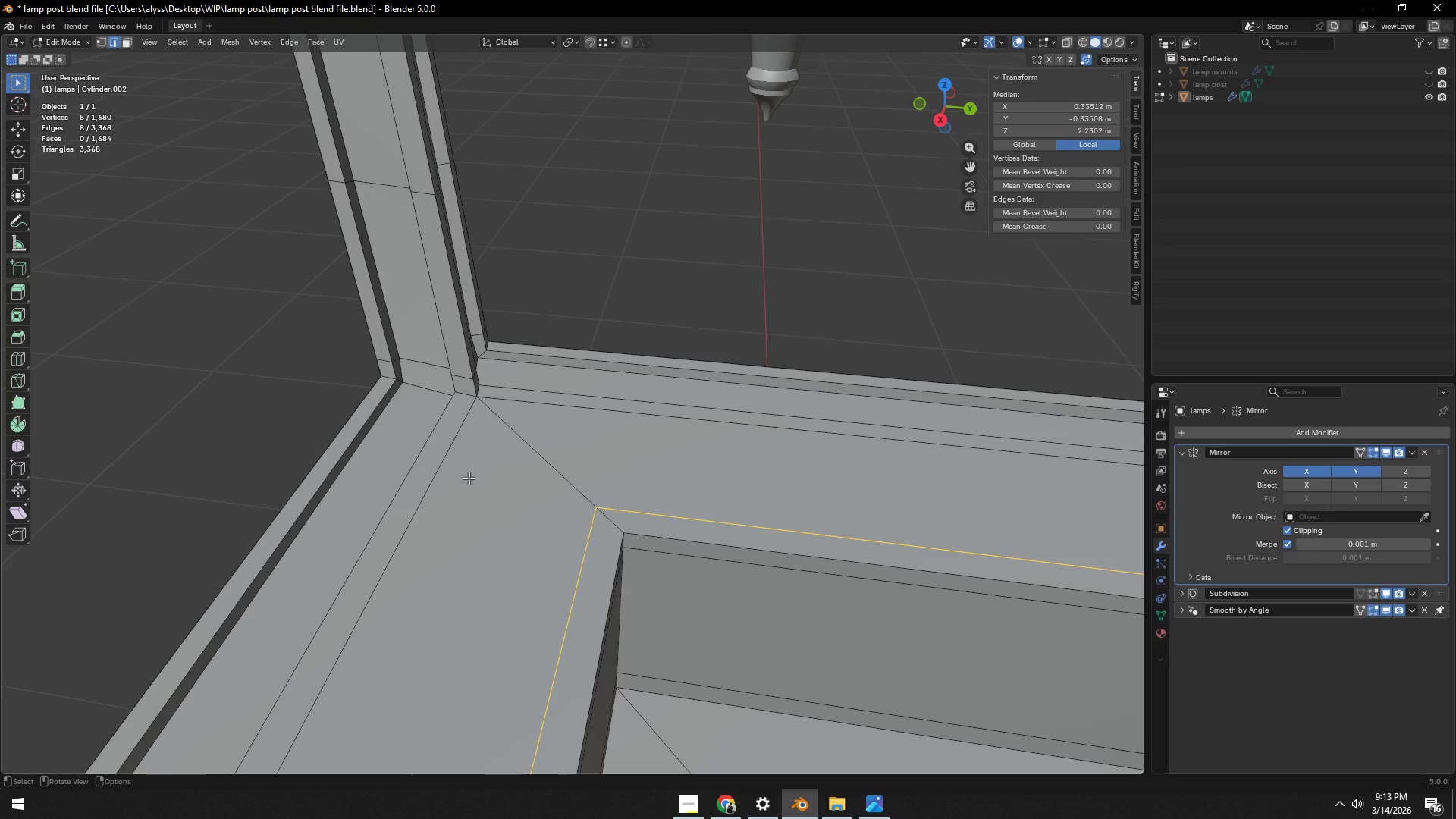 
key(Tab)
 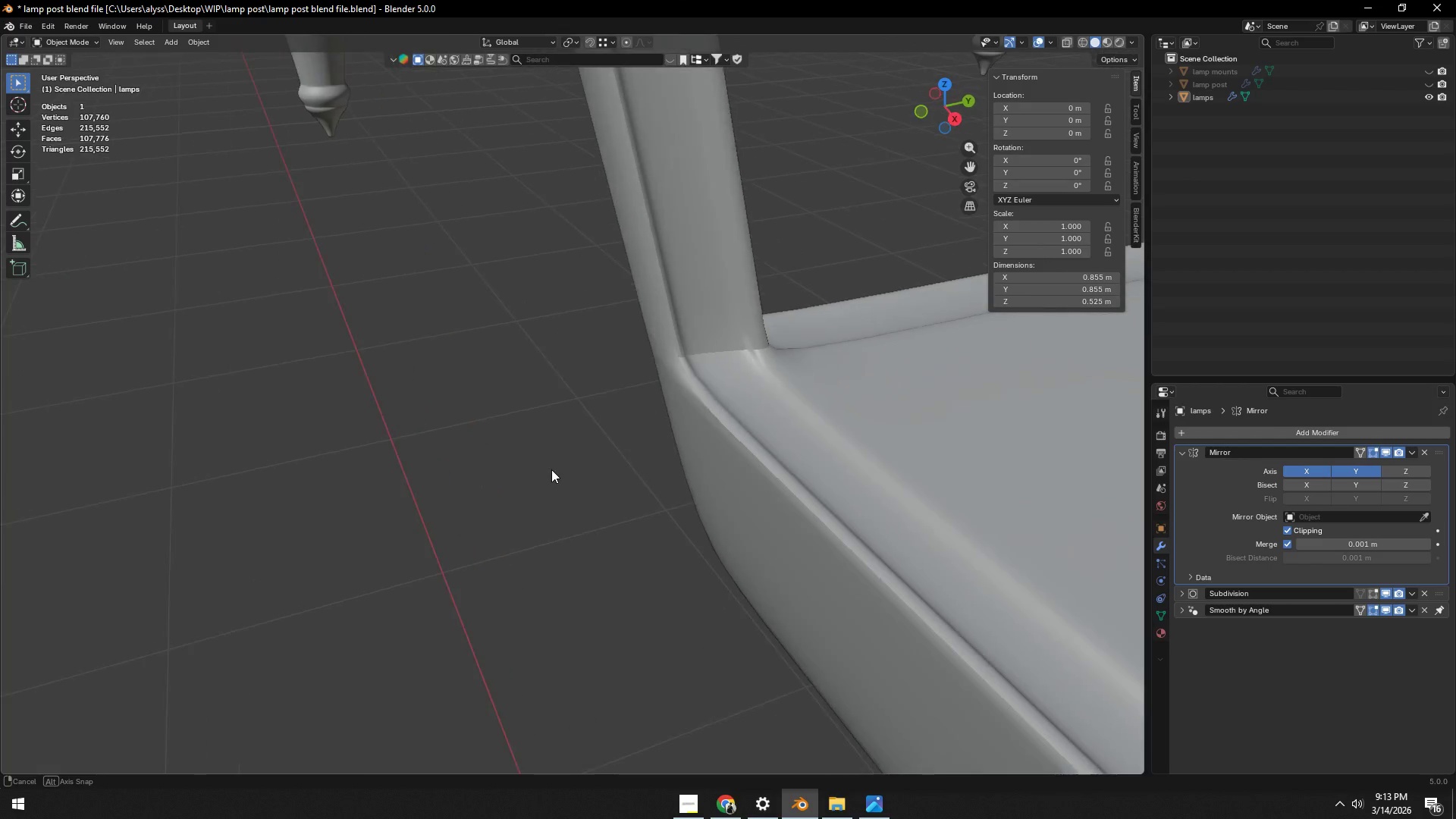 
key(Tab)
 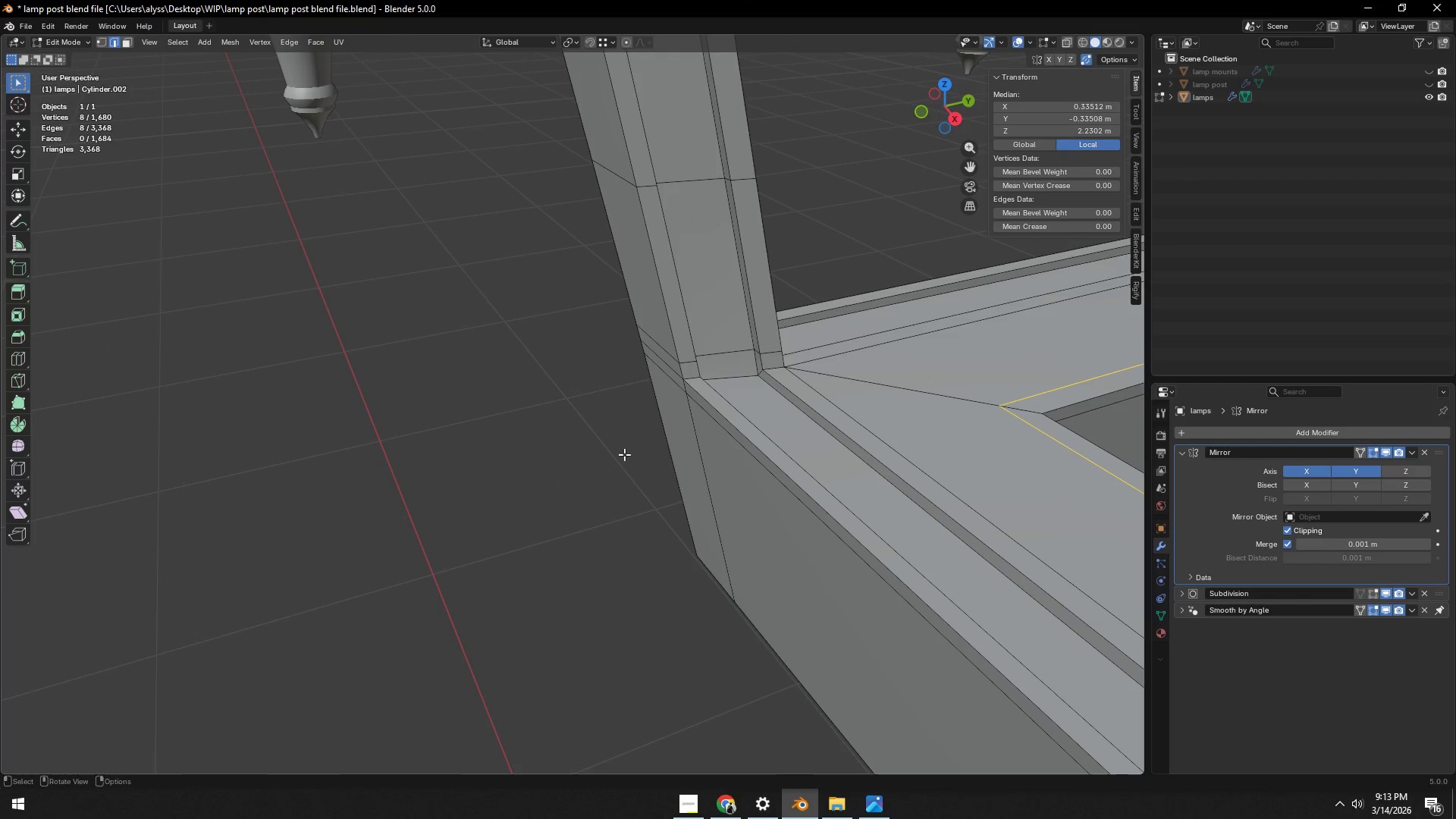 
hold_key(key=ShiftLeft, duration=0.38)
 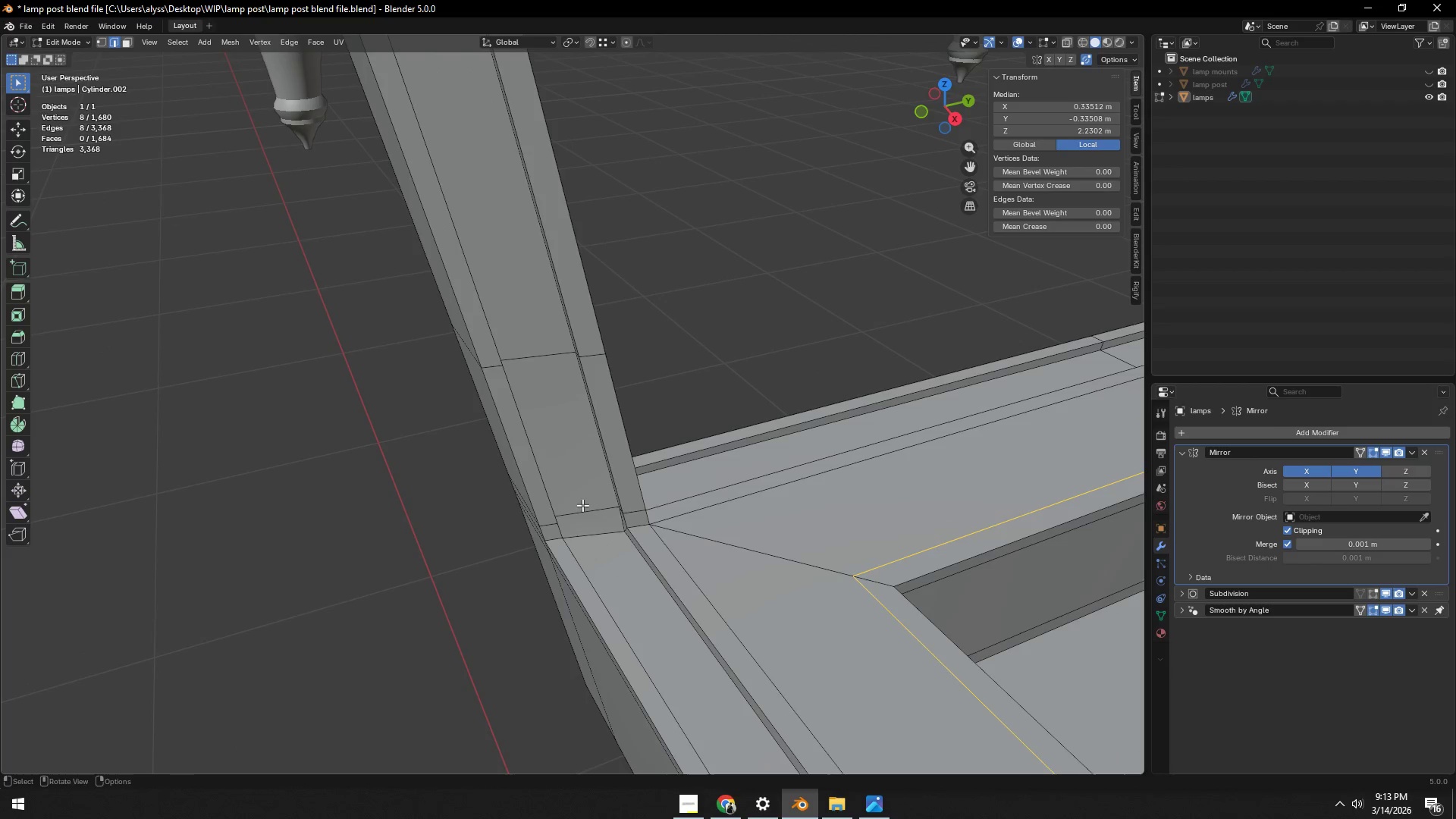 
hold_key(key=AltLeft, duration=0.34)
left_click([583, 510])
 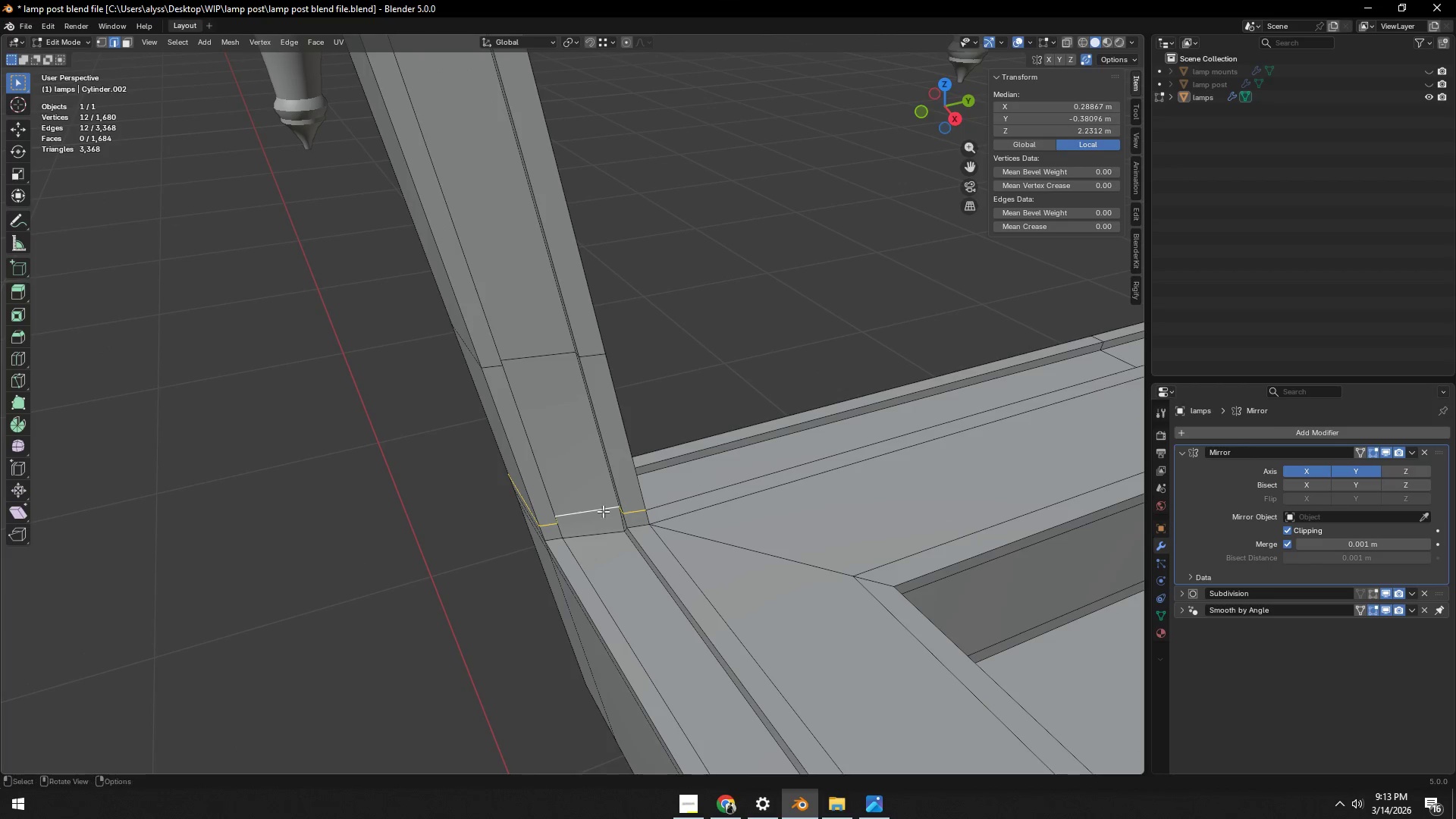 
type(gg)
 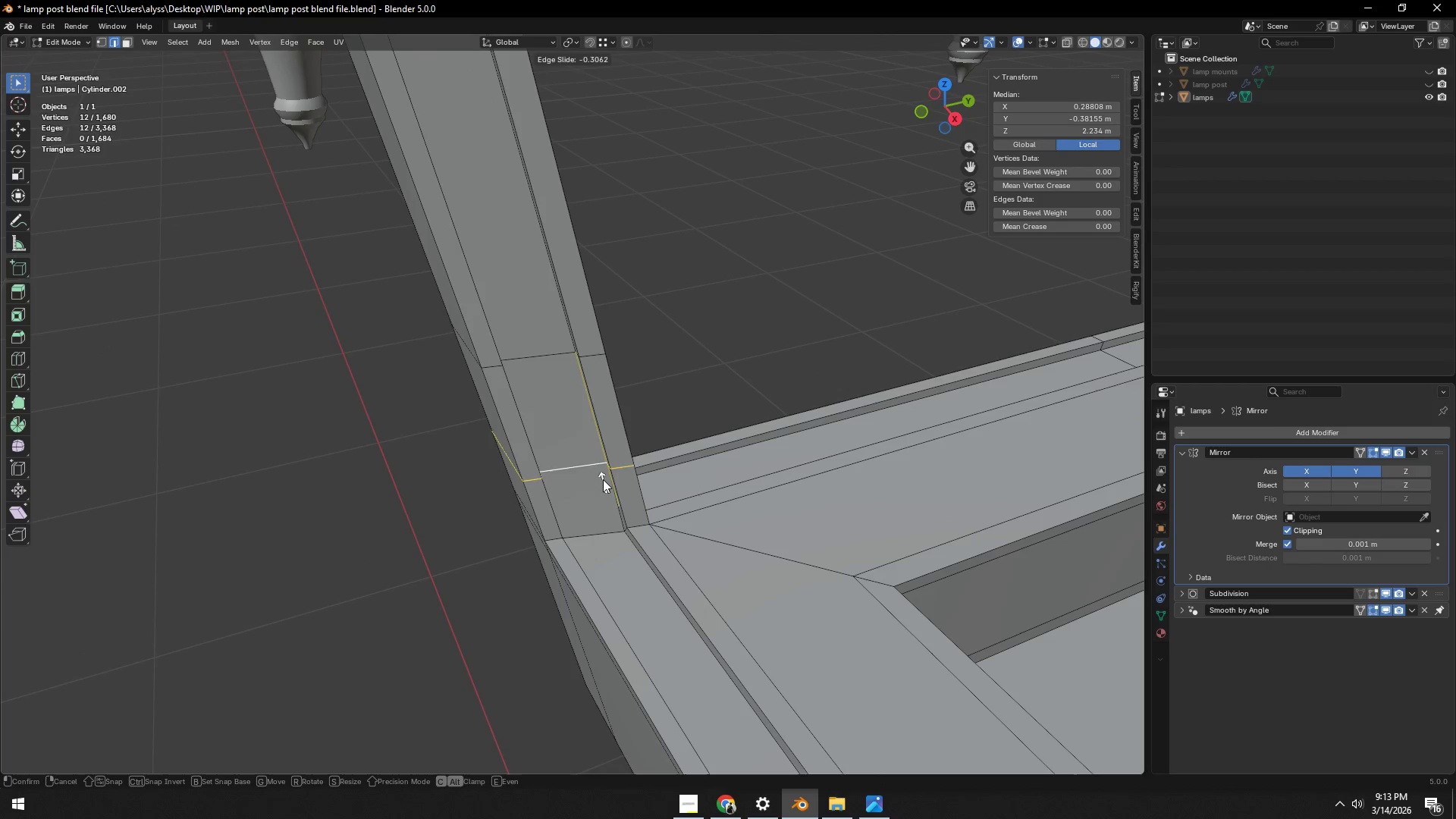 
left_click([601, 474])
 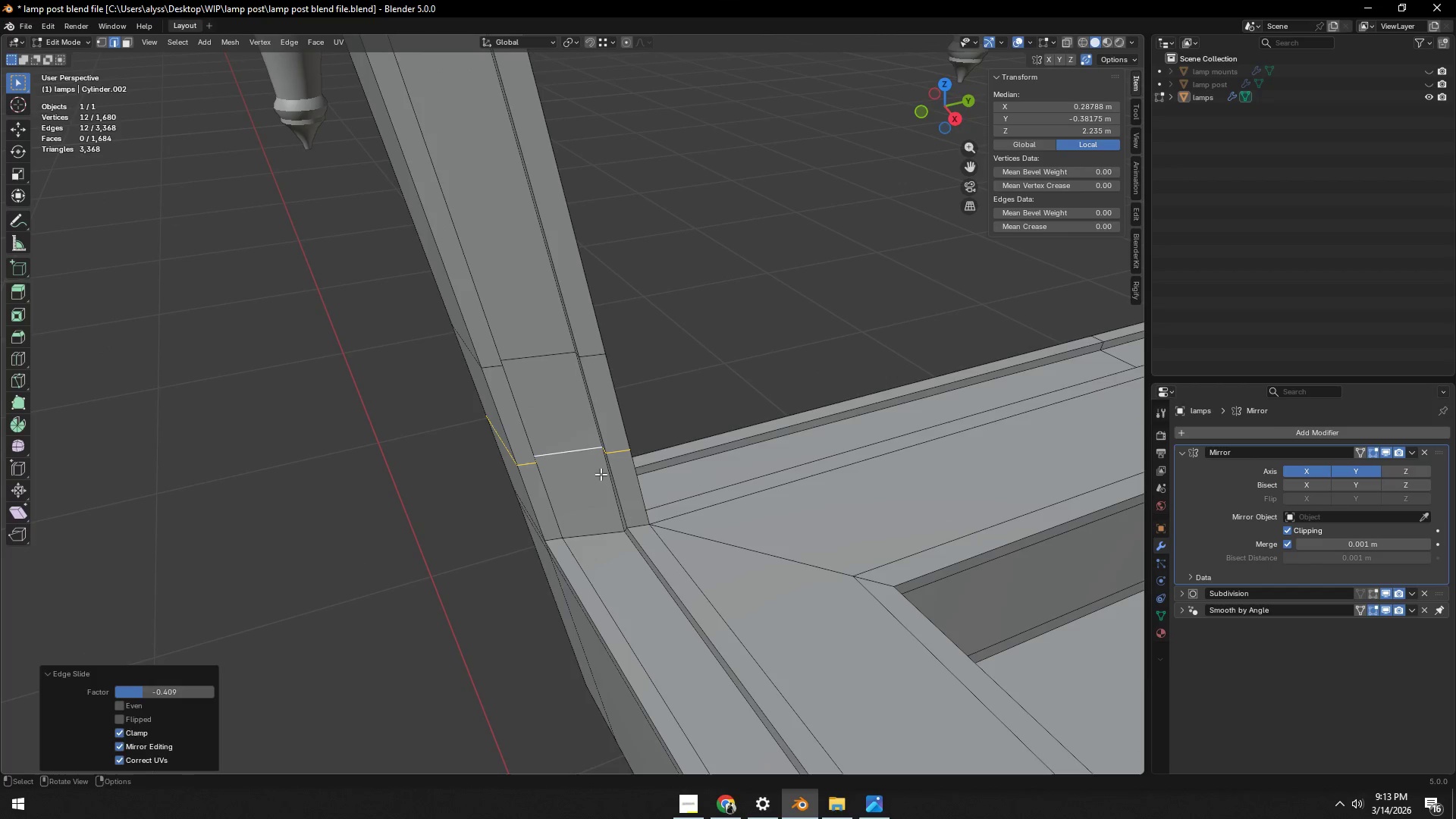 
key(Tab)
 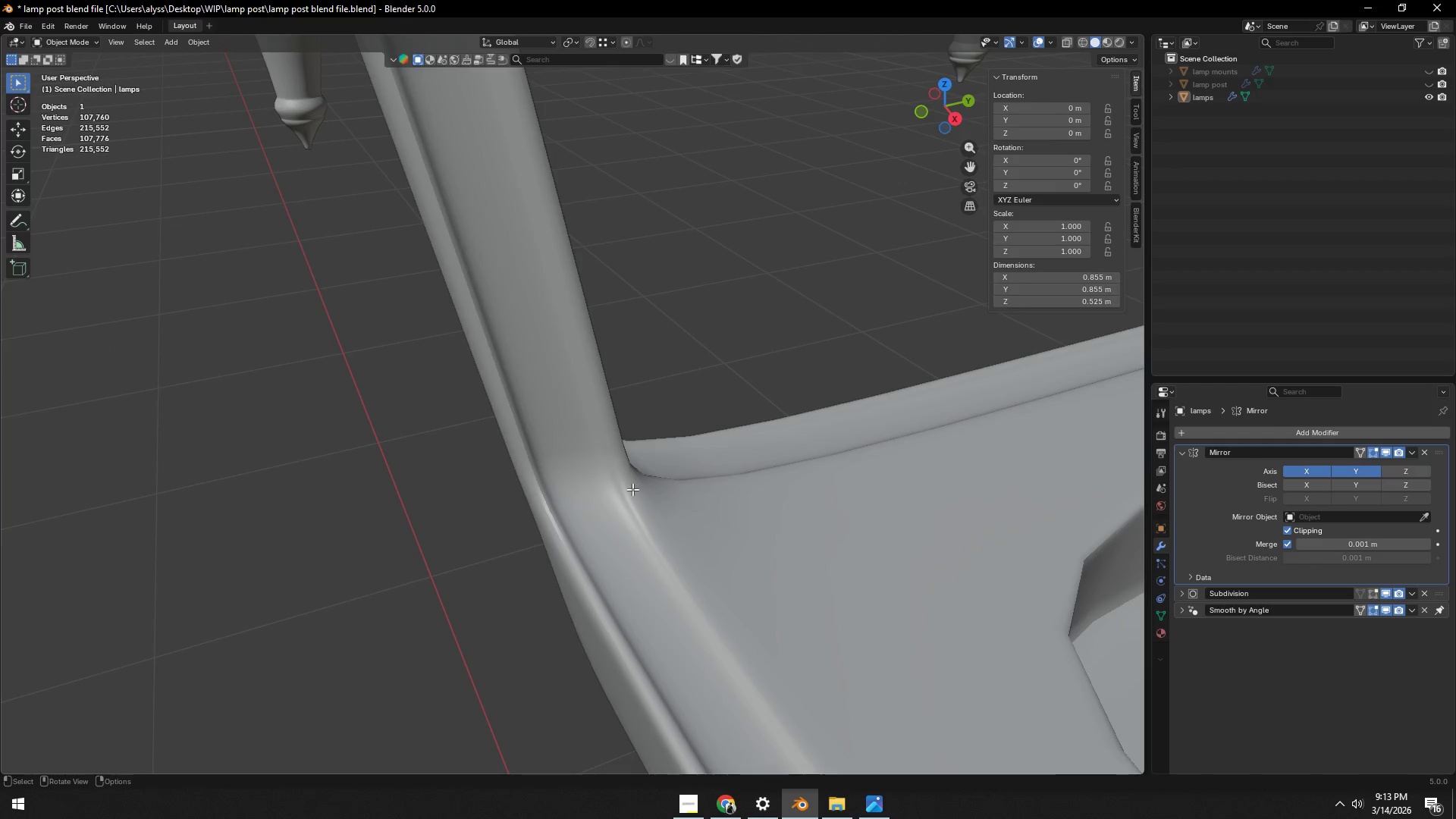 
key(Tab)
 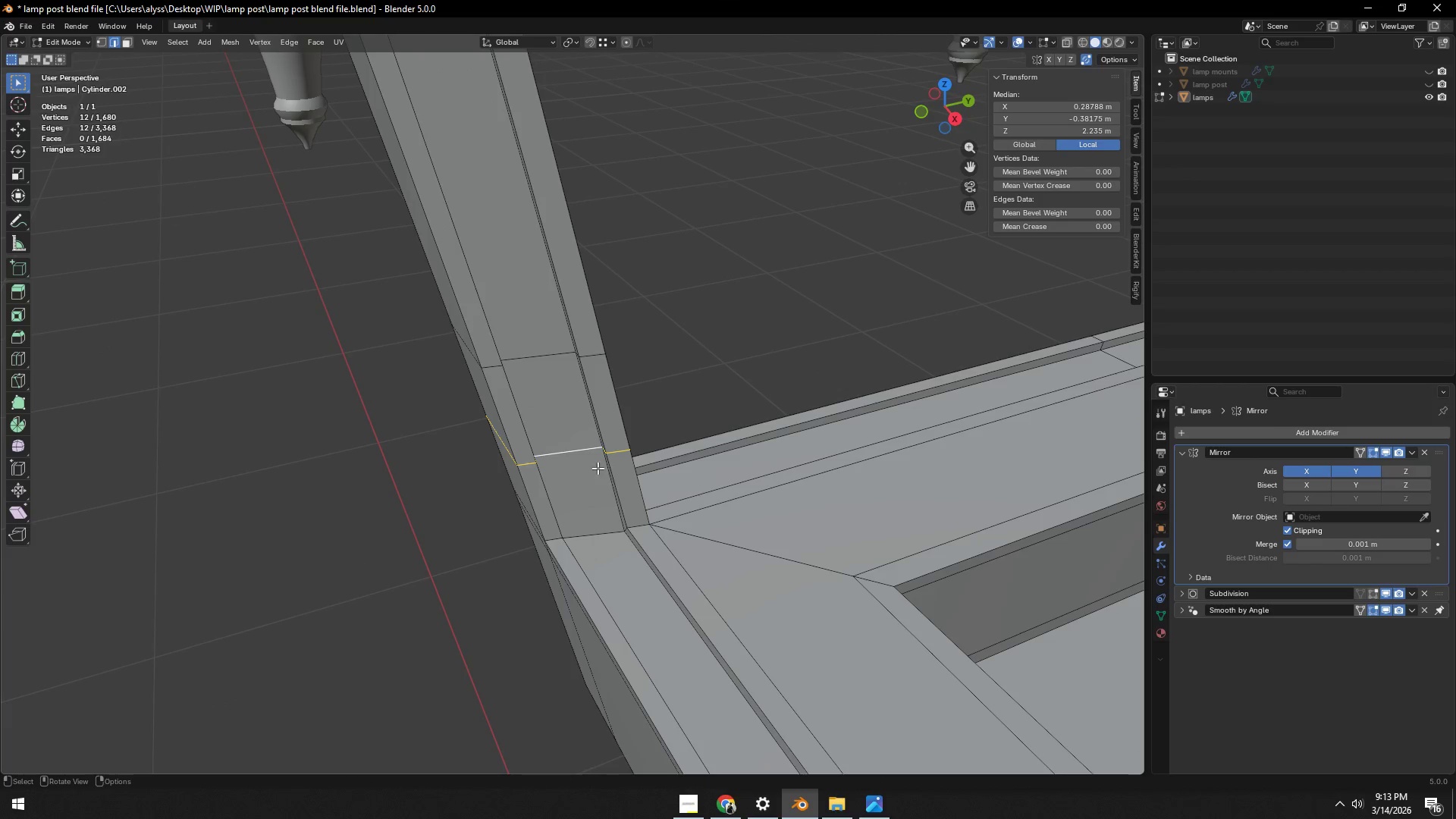 
hold_key(key=AltLeft, duration=0.31)
left_click([571, 449])
 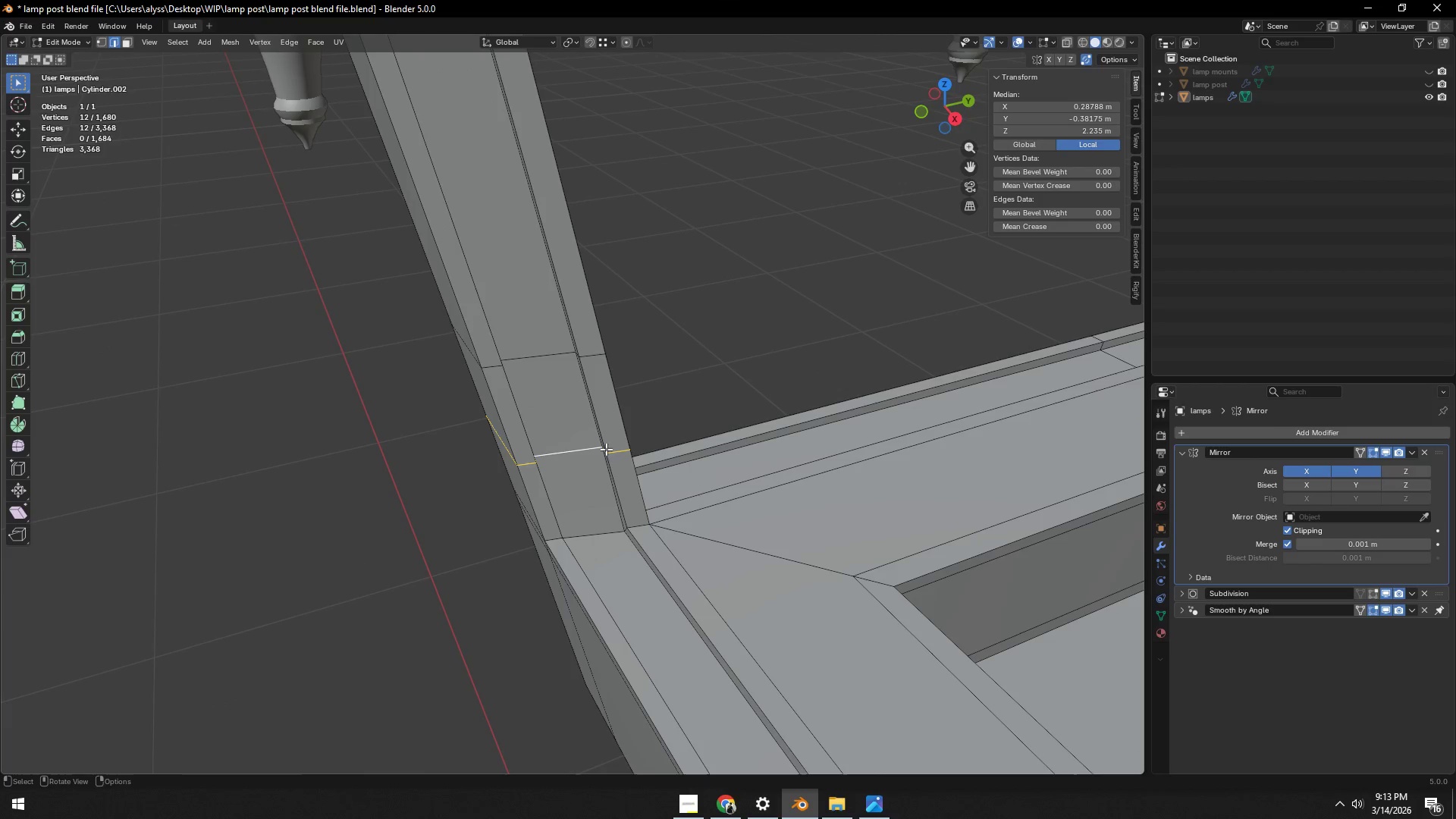 
type(gg)
 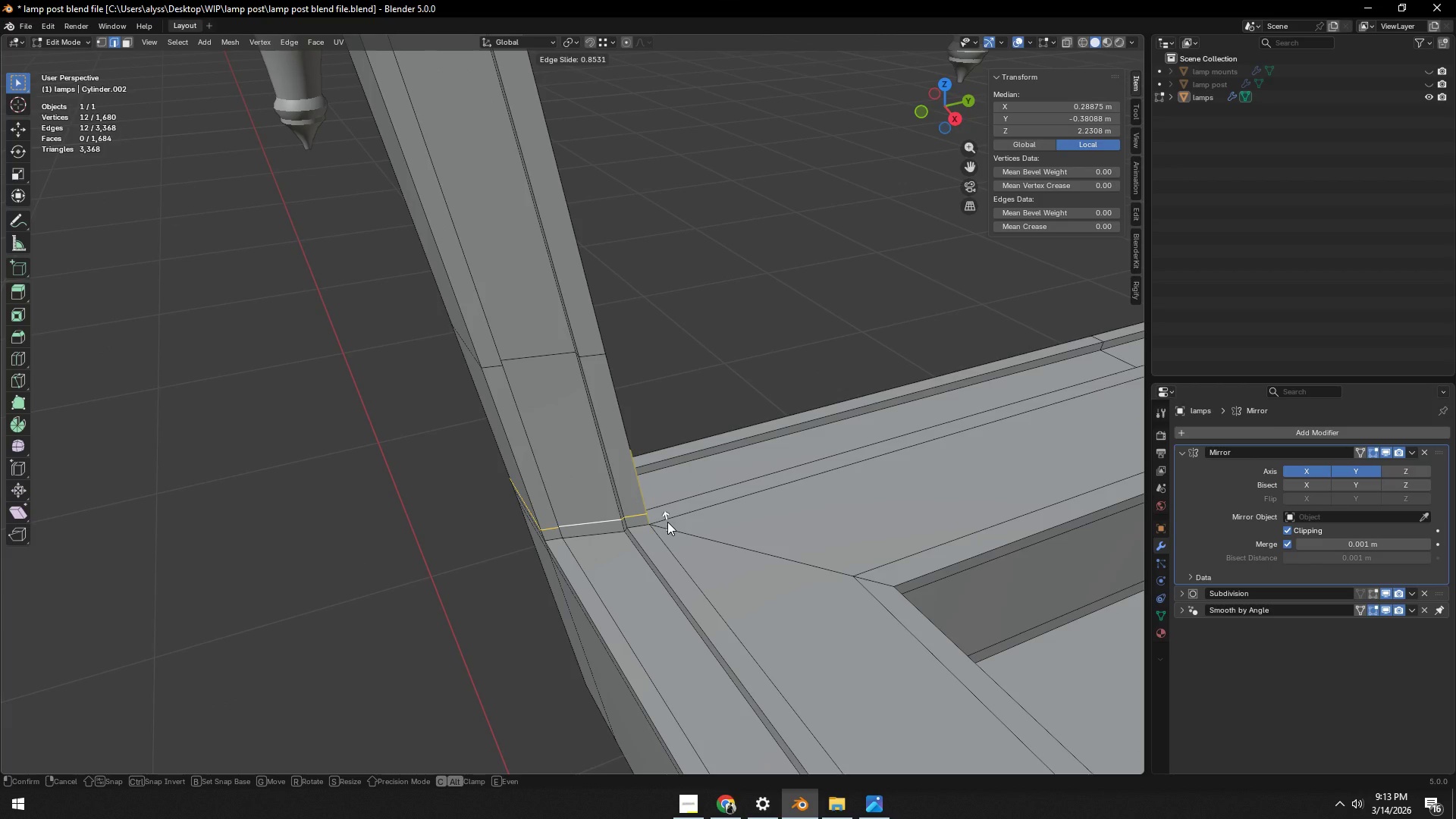 
left_click([667, 522])
 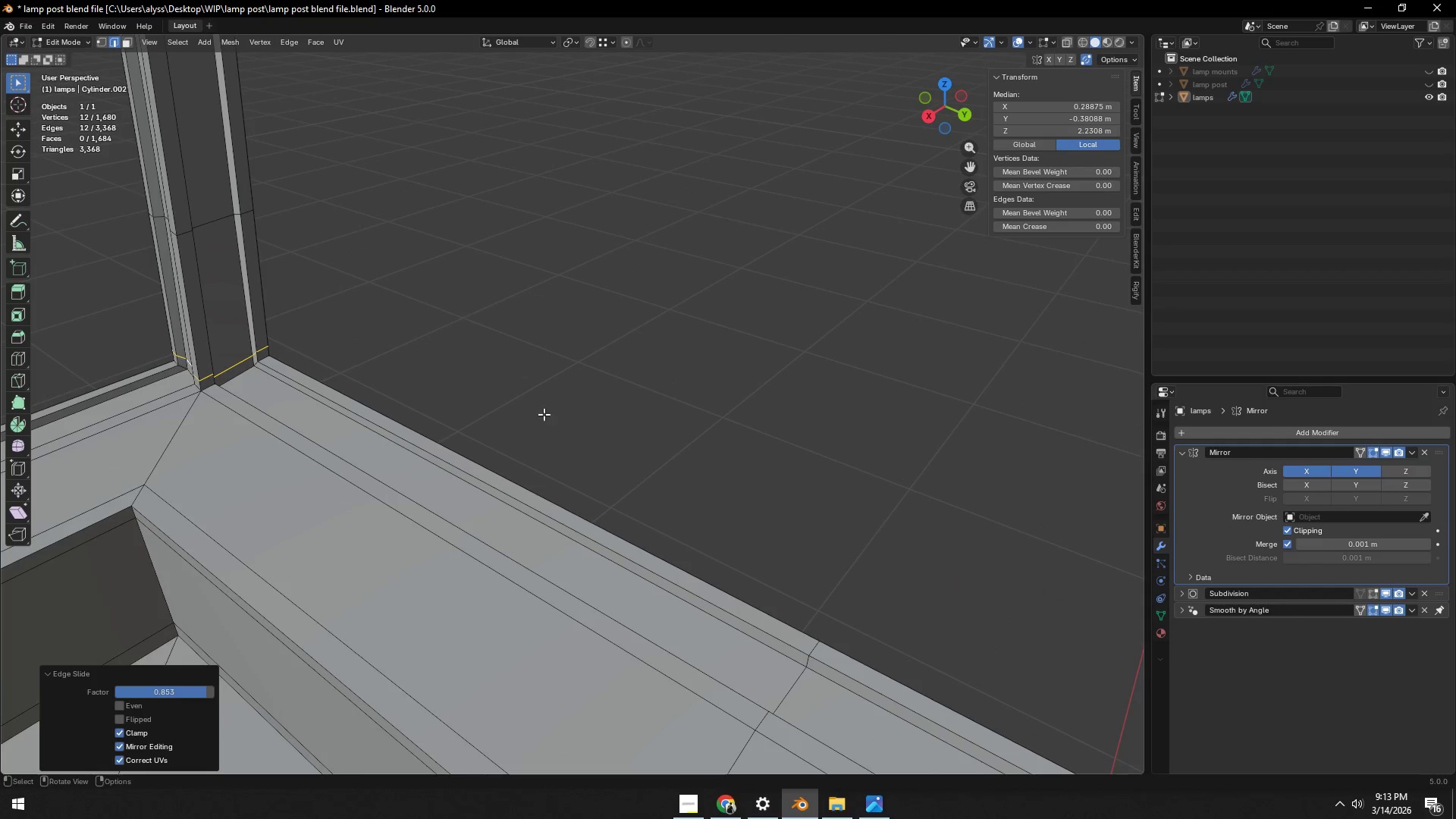 
hold_key(key=ShiftLeft, duration=0.38)
 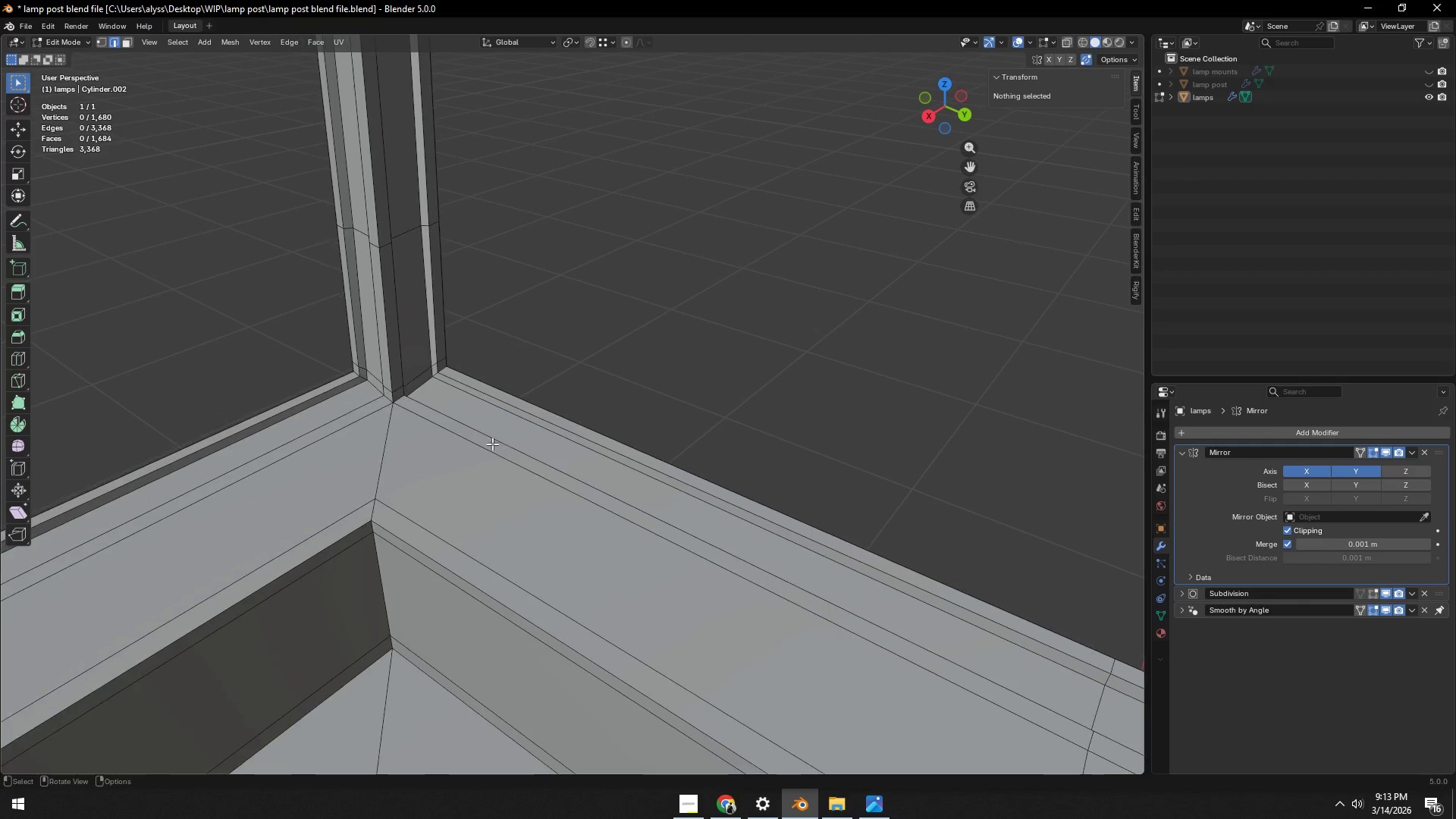 
key(Control+S)
 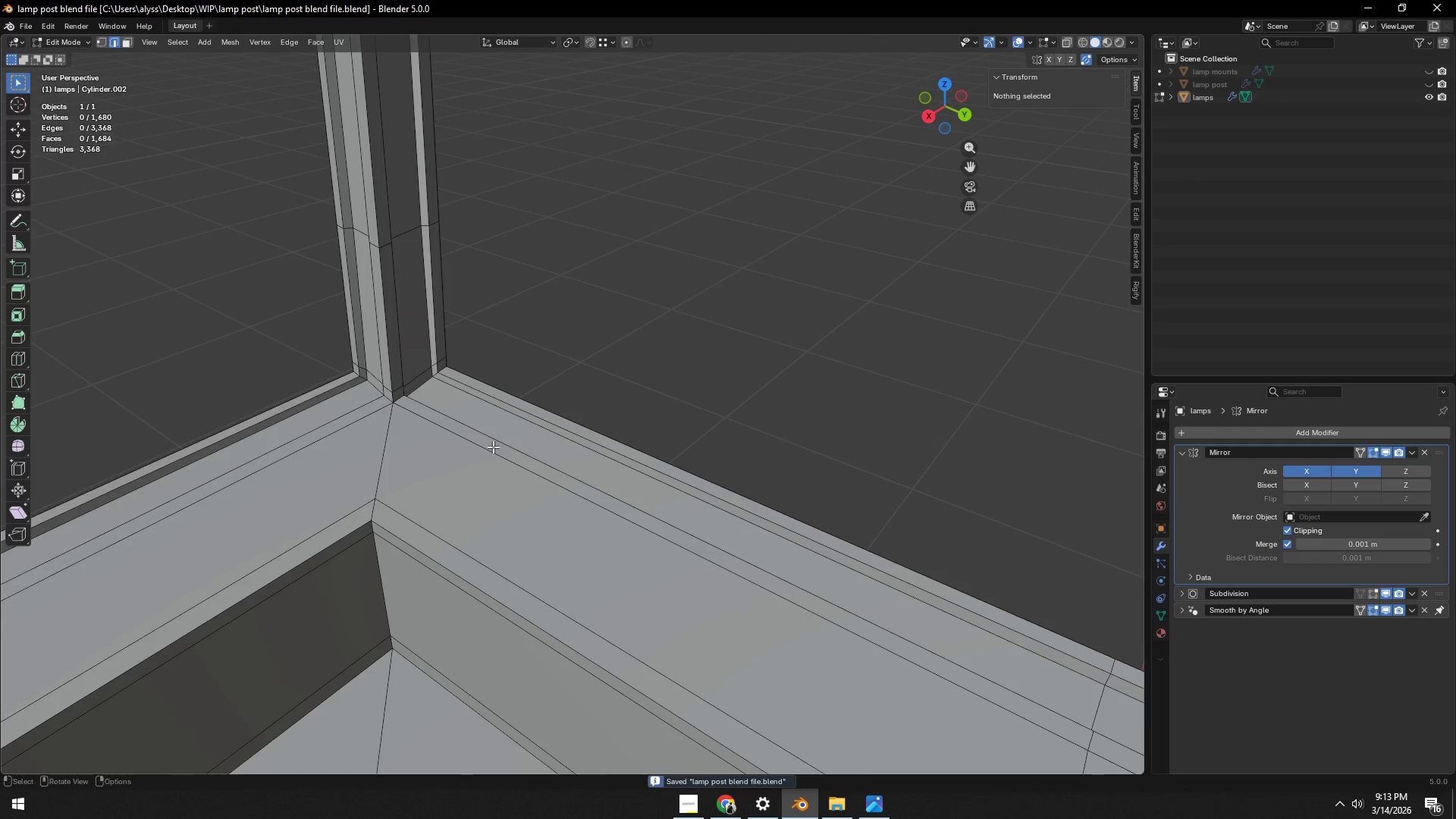 
scroll: coordinate [494, 450], scroll_direction: down, amount: 2.0
 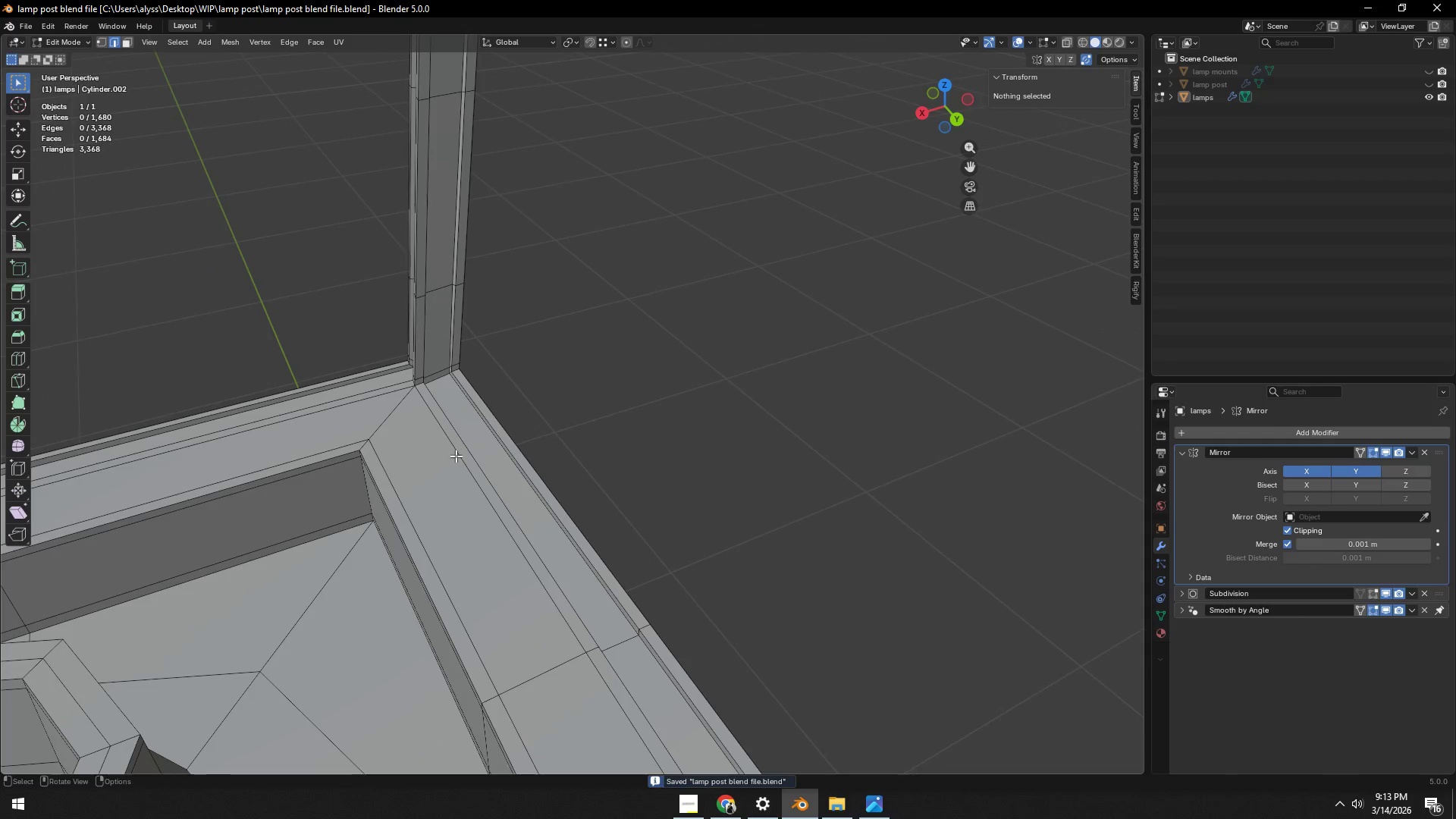 
key(3)
 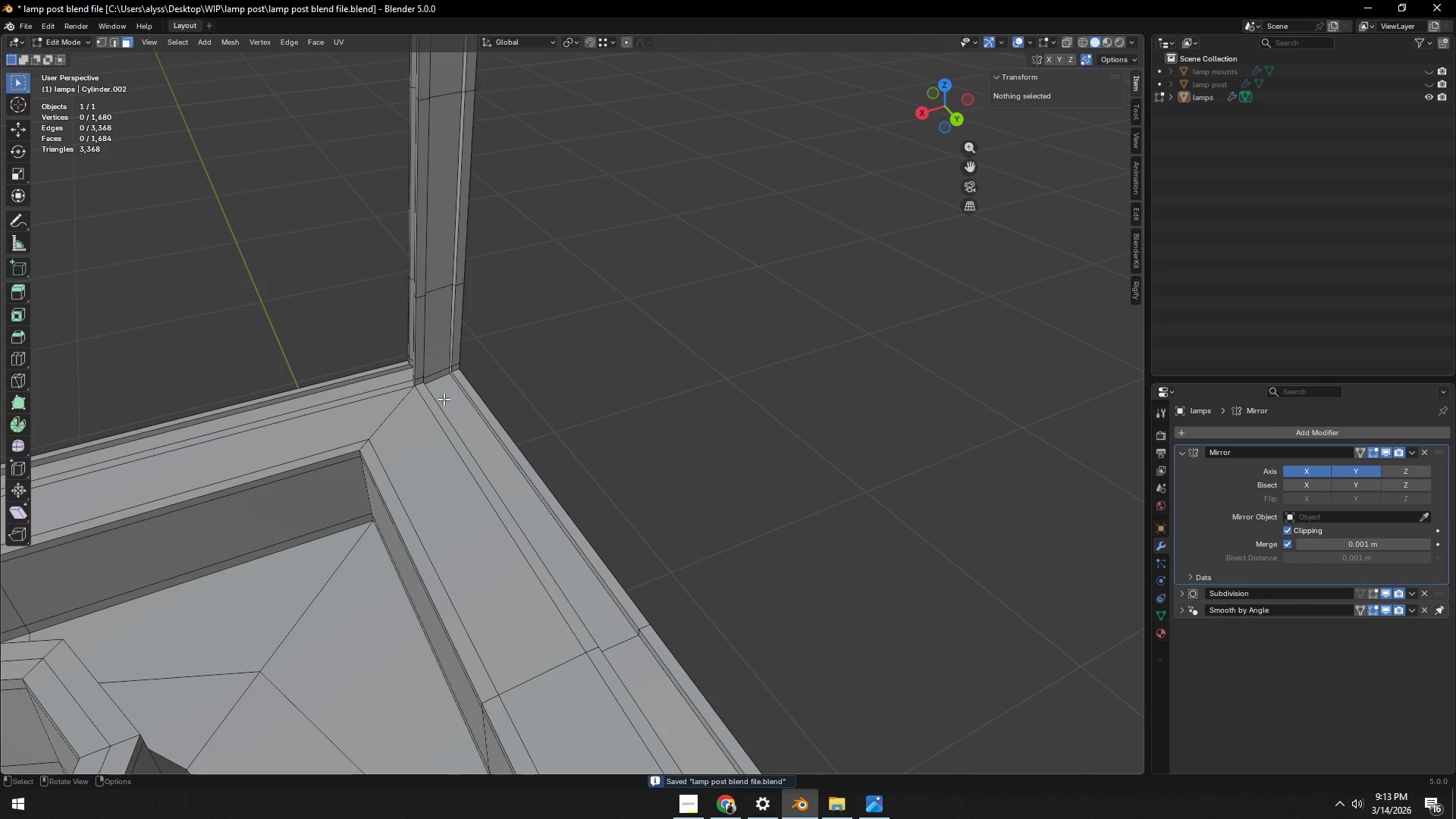 
hold_key(key=AltLeft, duration=0.83)
left_click([441, 383])
 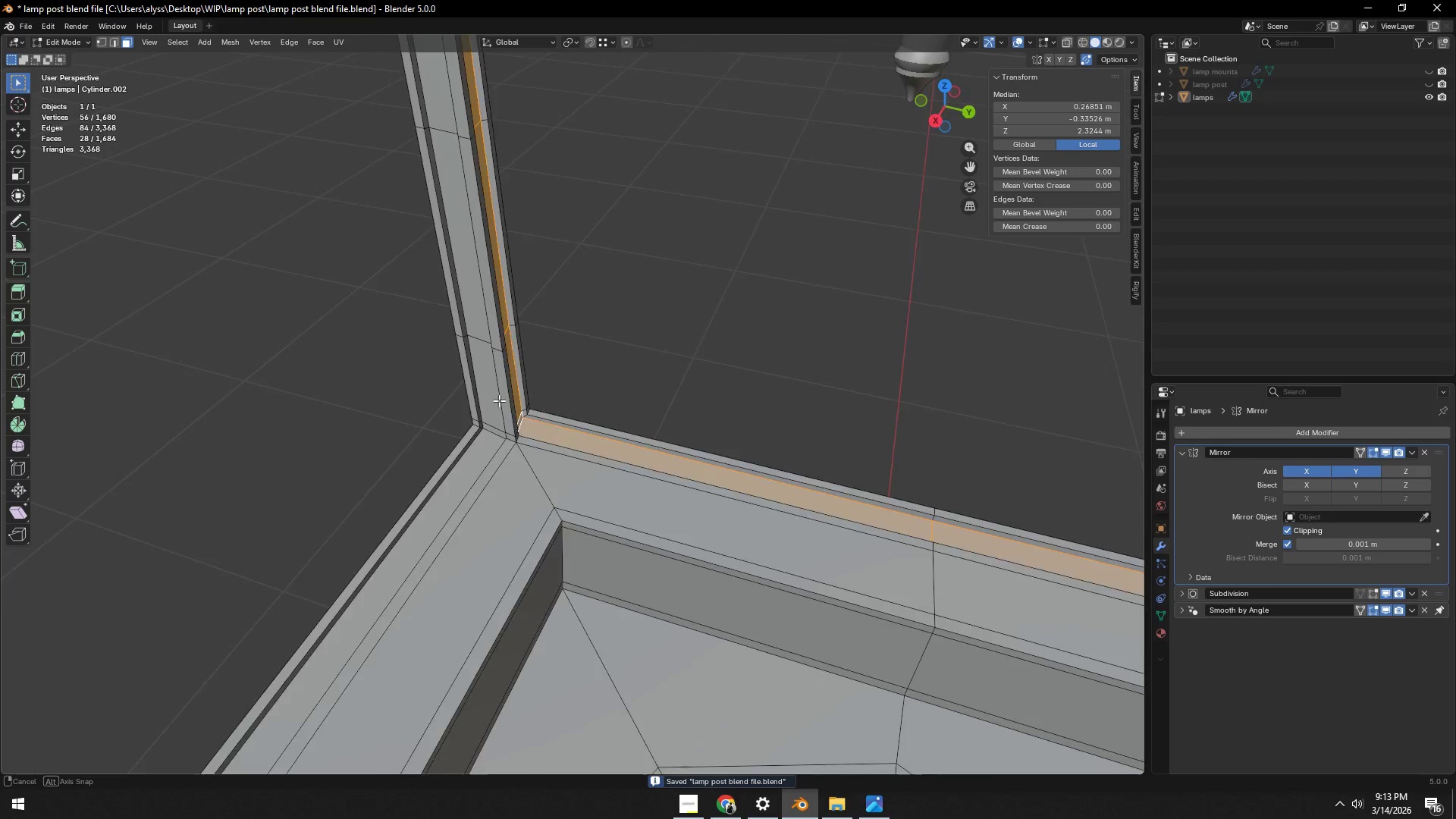 
hold_key(key=ShiftLeft, duration=0.59)
hold_key(key=AltLeft, duration=0.34)
left_click([566, 460])
 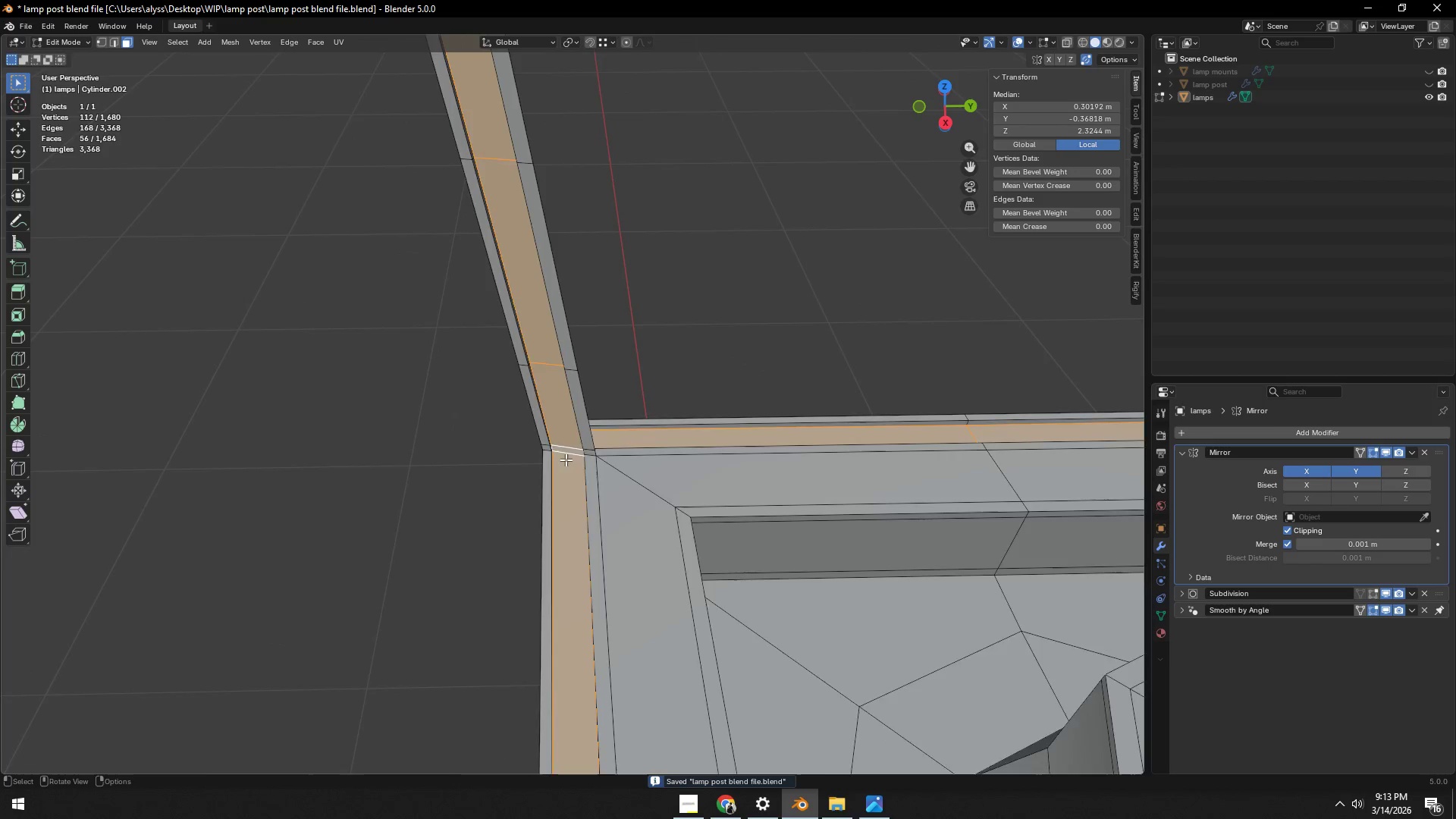 
scroll: coordinate [566, 460], scroll_direction: down, amount: 5.0
 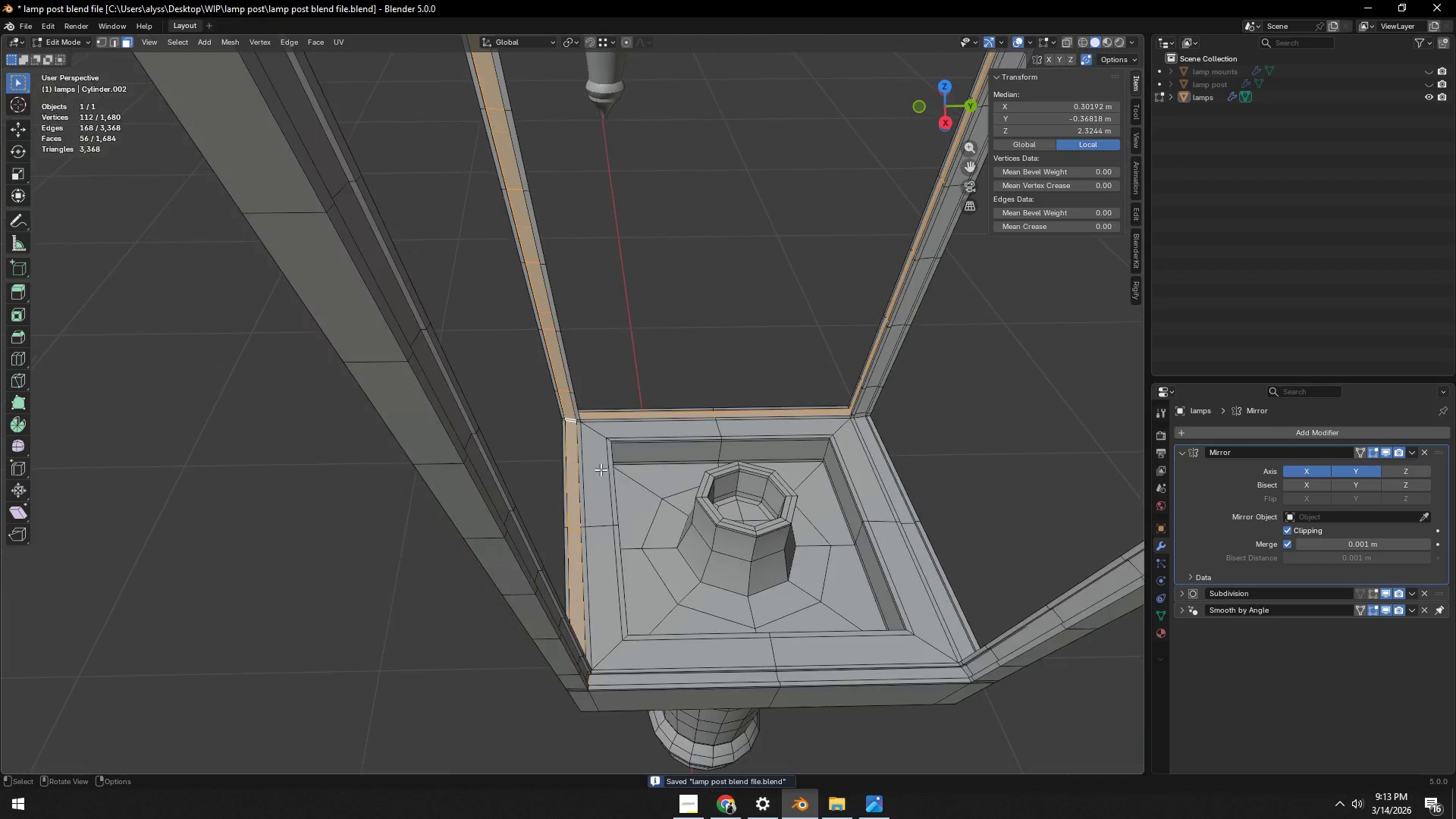 
hold_key(key=ShiftLeft, duration=0.39)
 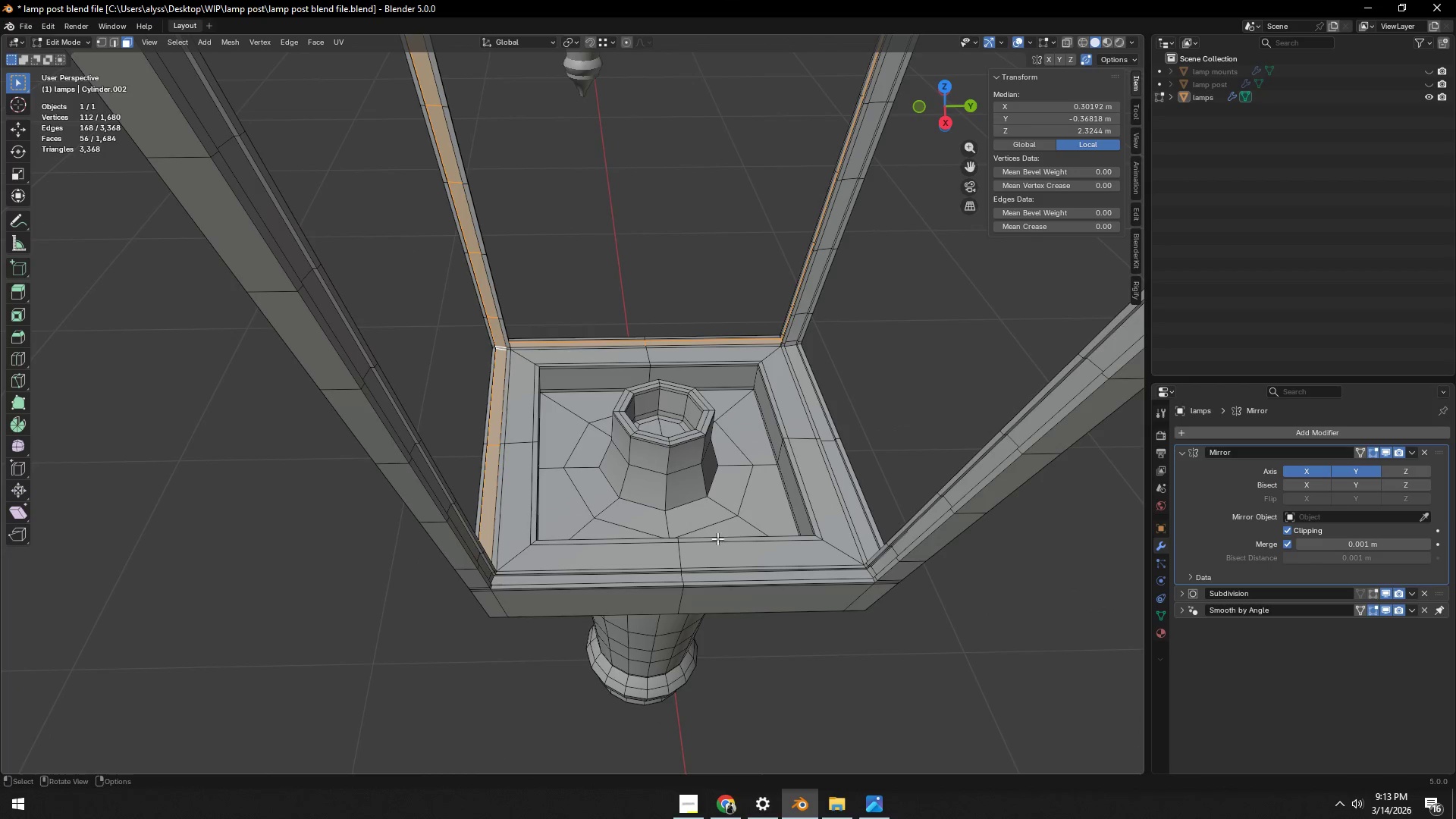 
hold_key(key=ShiftLeft, duration=2.12)
hold_key(key=AltLeft, duration=1.5)
left_click([685, 577])
 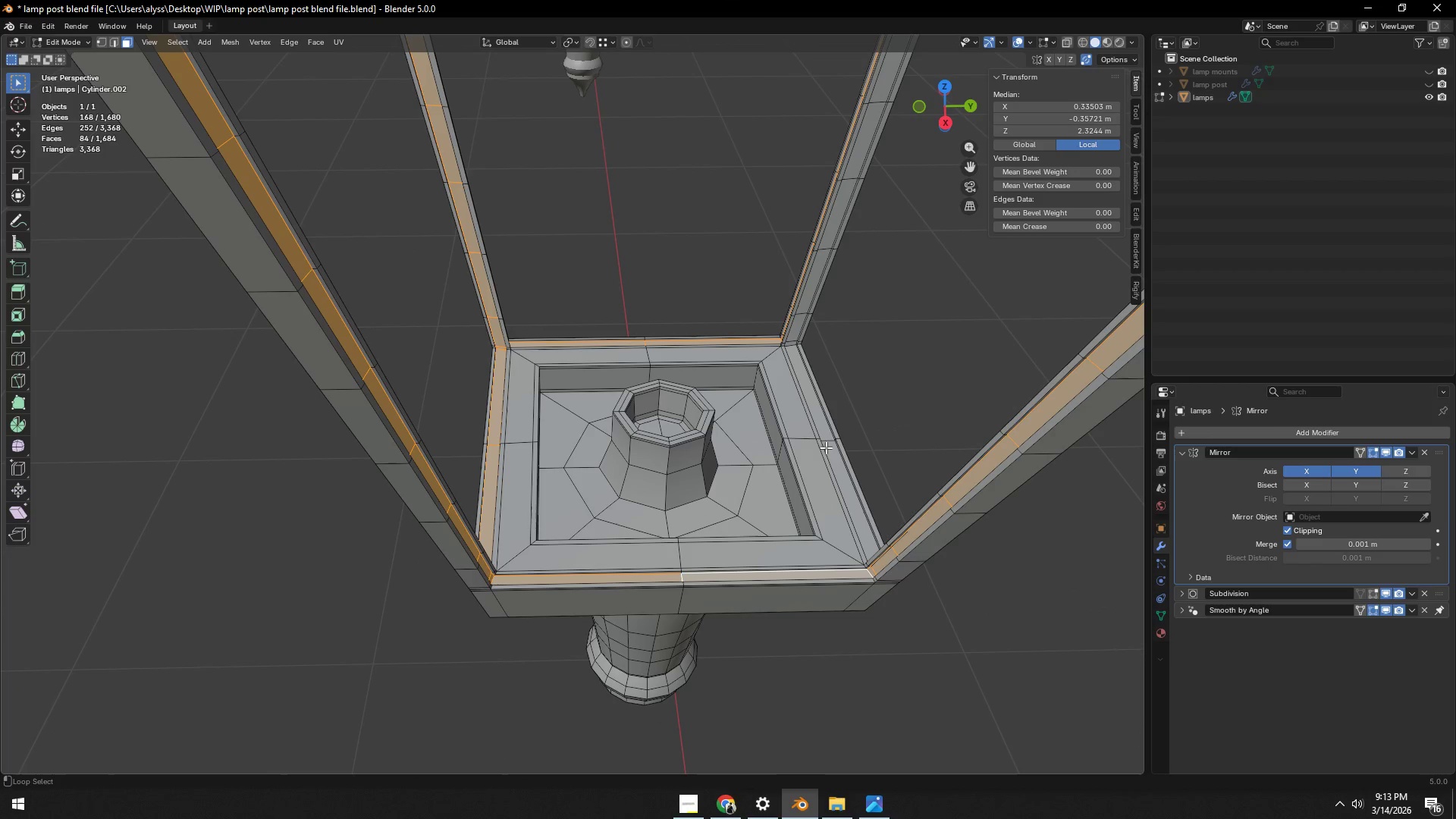 
hold_key(key=AltLeft, duration=0.45)
left_click([829, 444])
 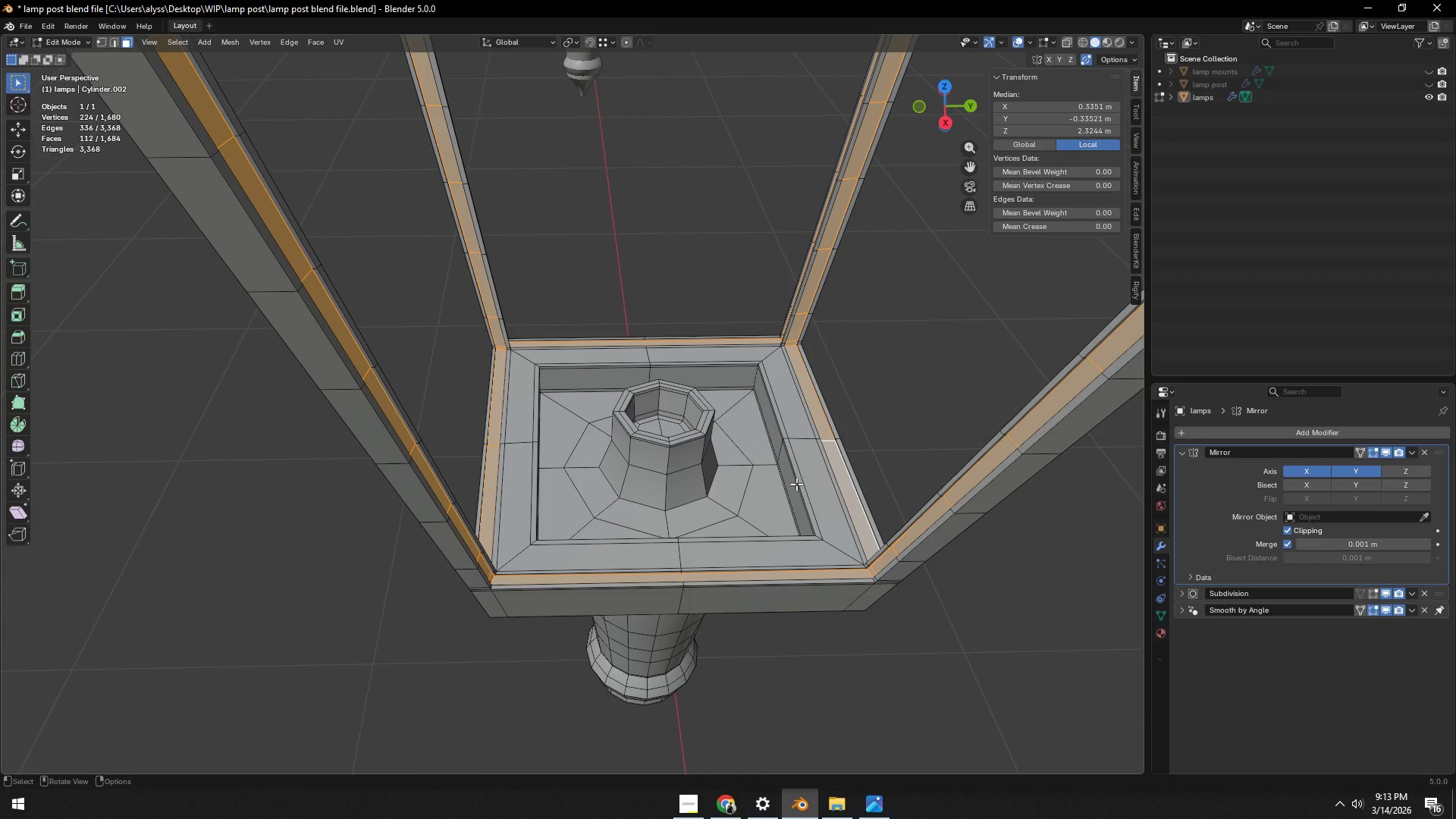 
key(Shift+D)
 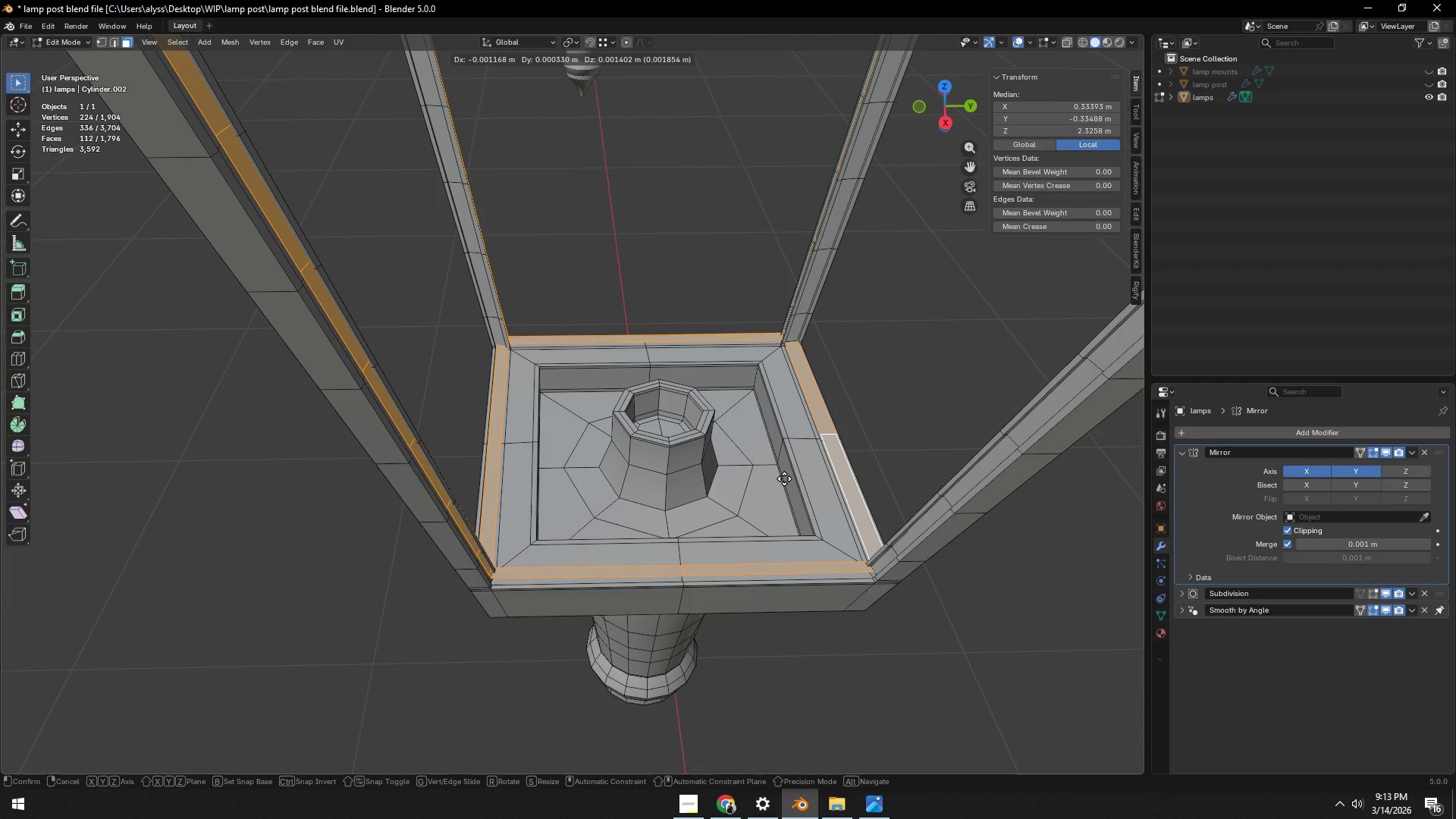 
right_click([784, 479])
 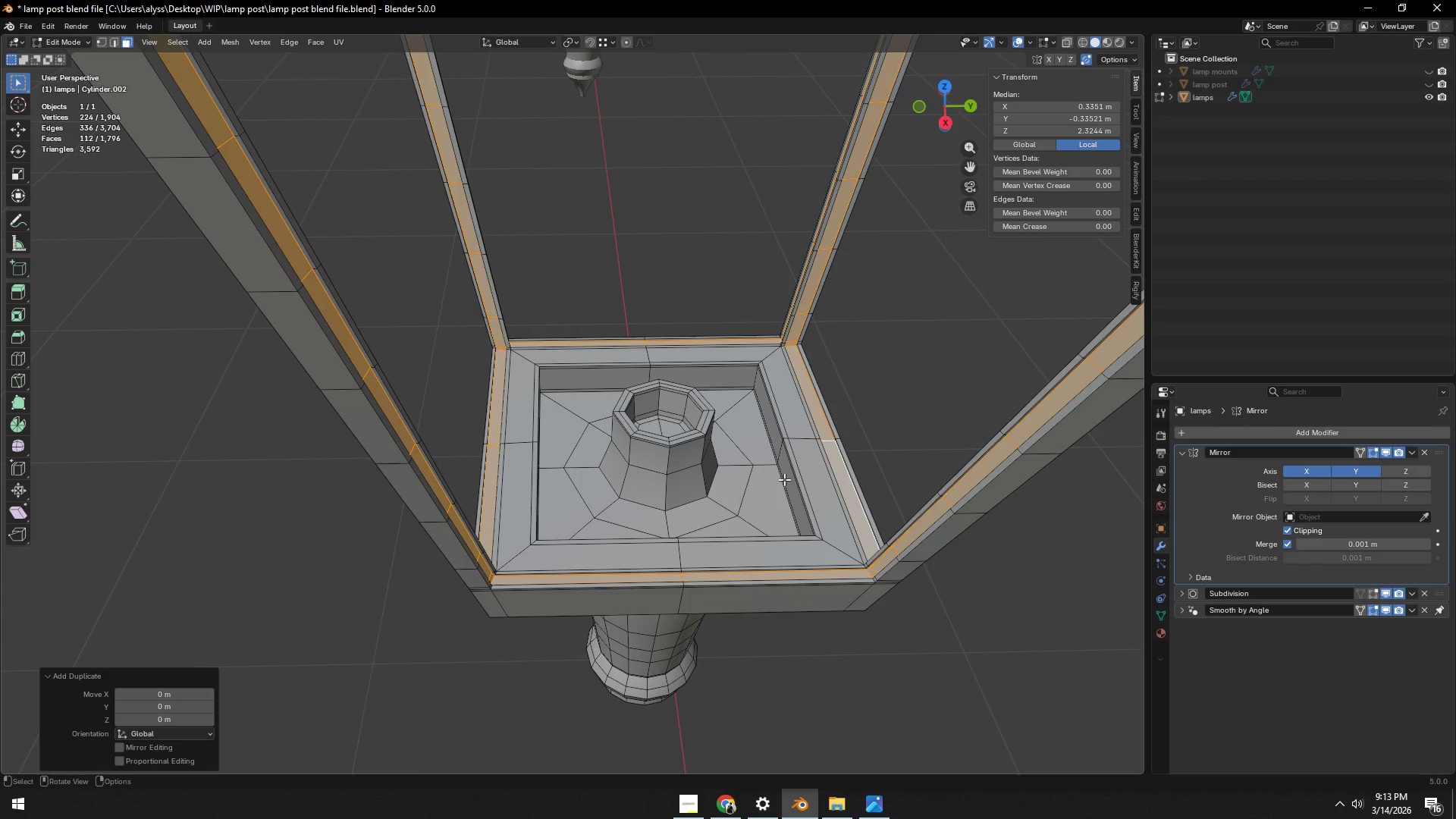 
key(P)
 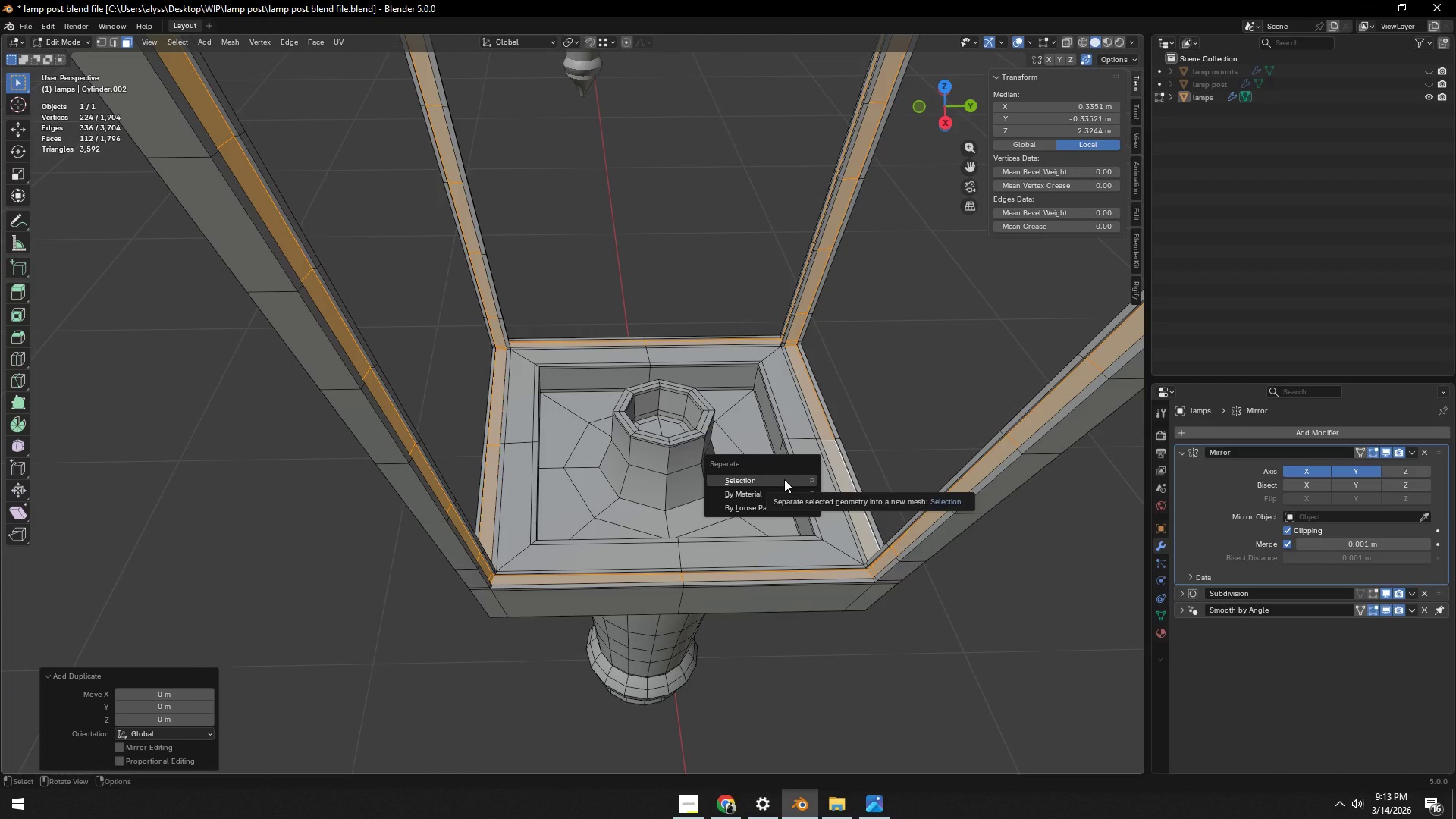 
left_click([784, 479])
 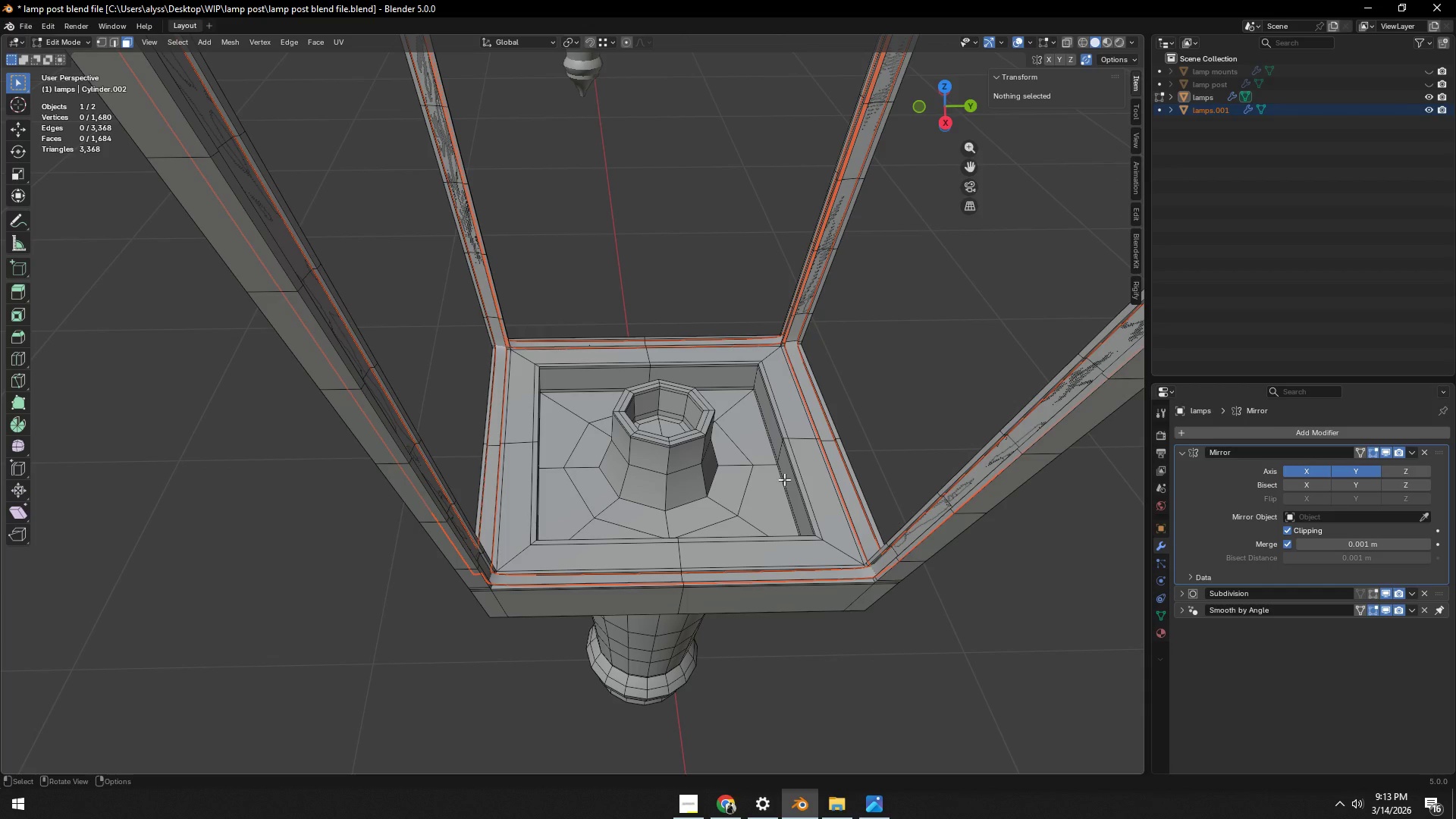 
key(Tab)
 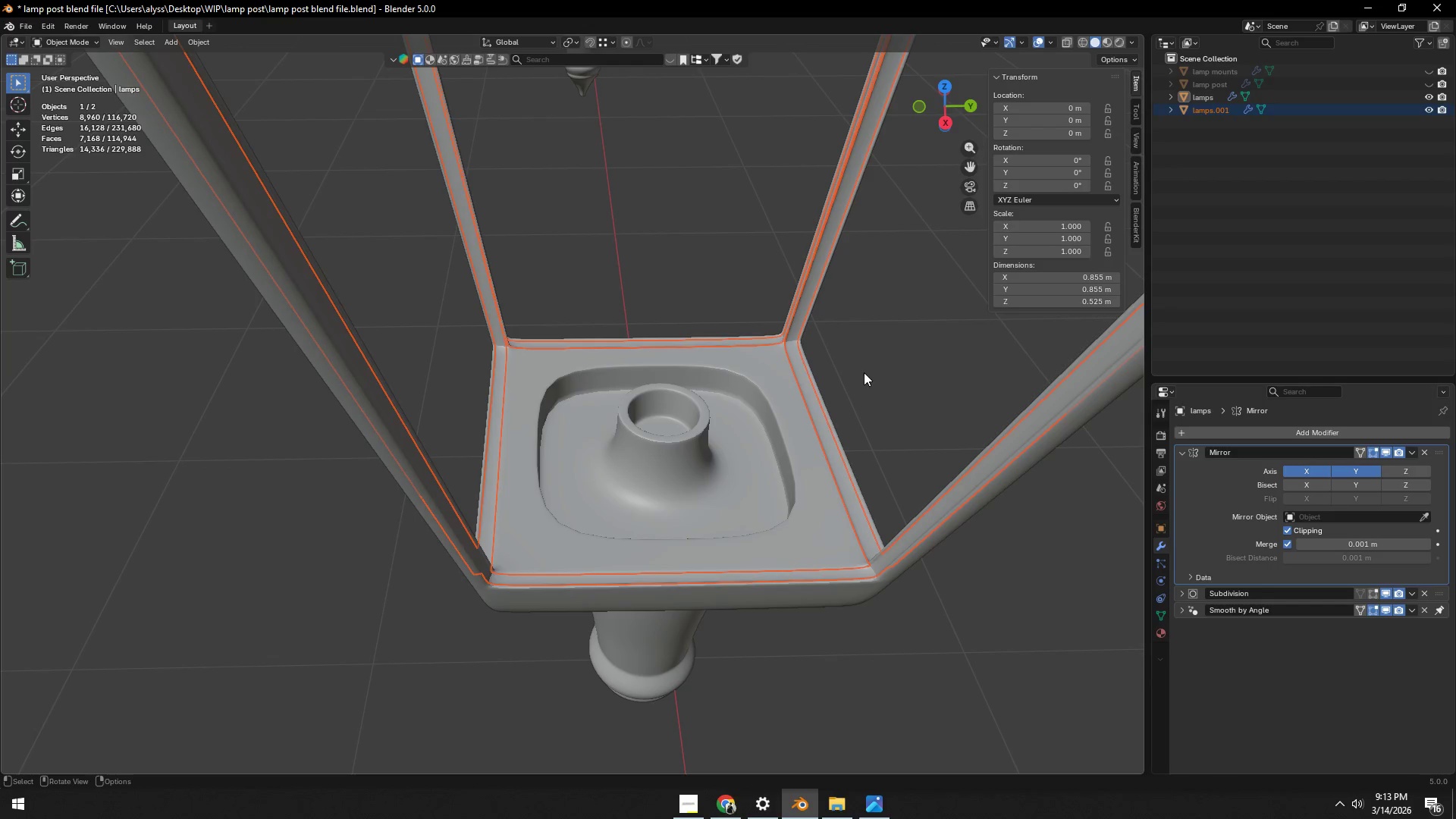 
key(Control+ControlLeft)
 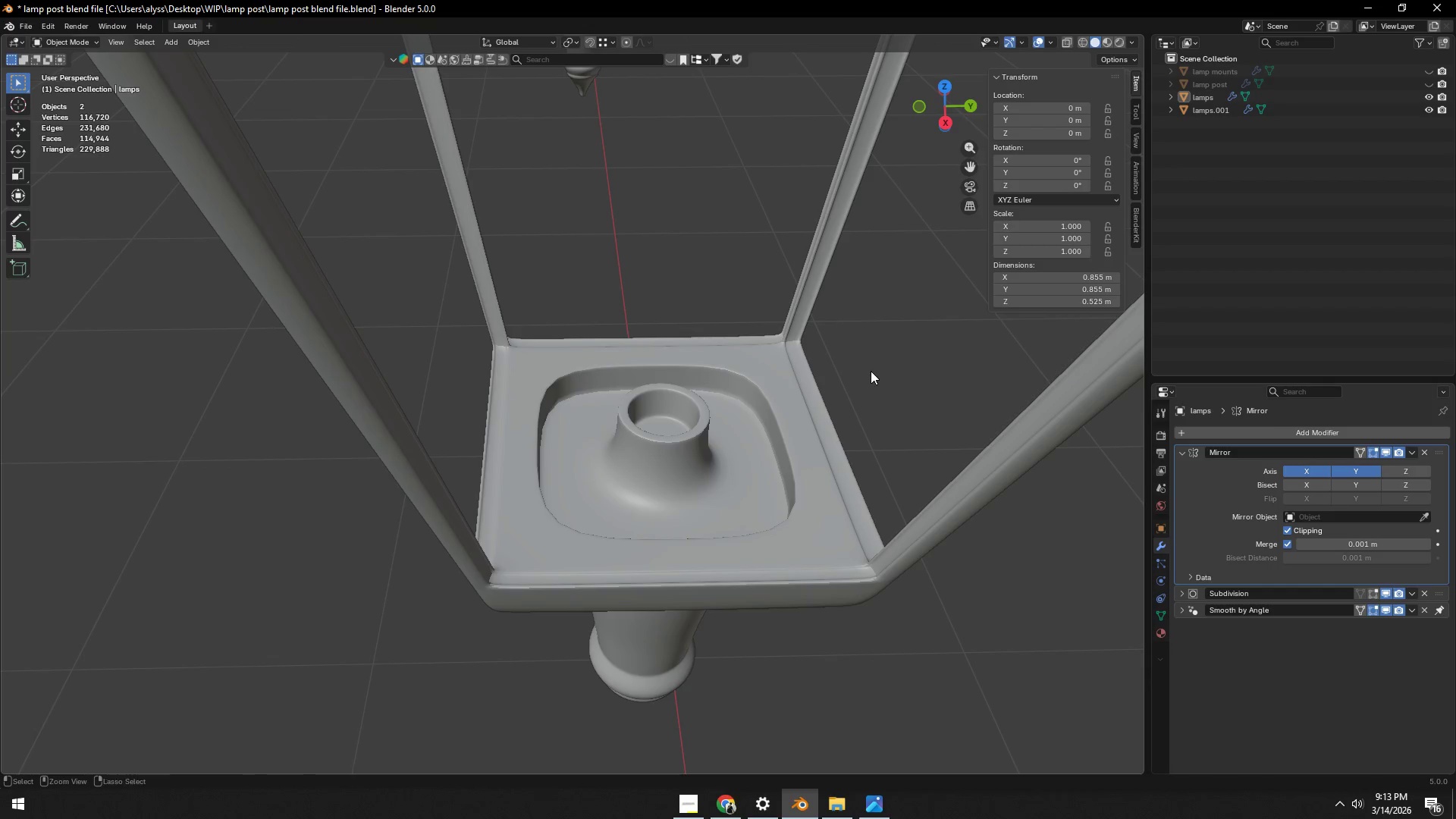 
key(Control+S)
 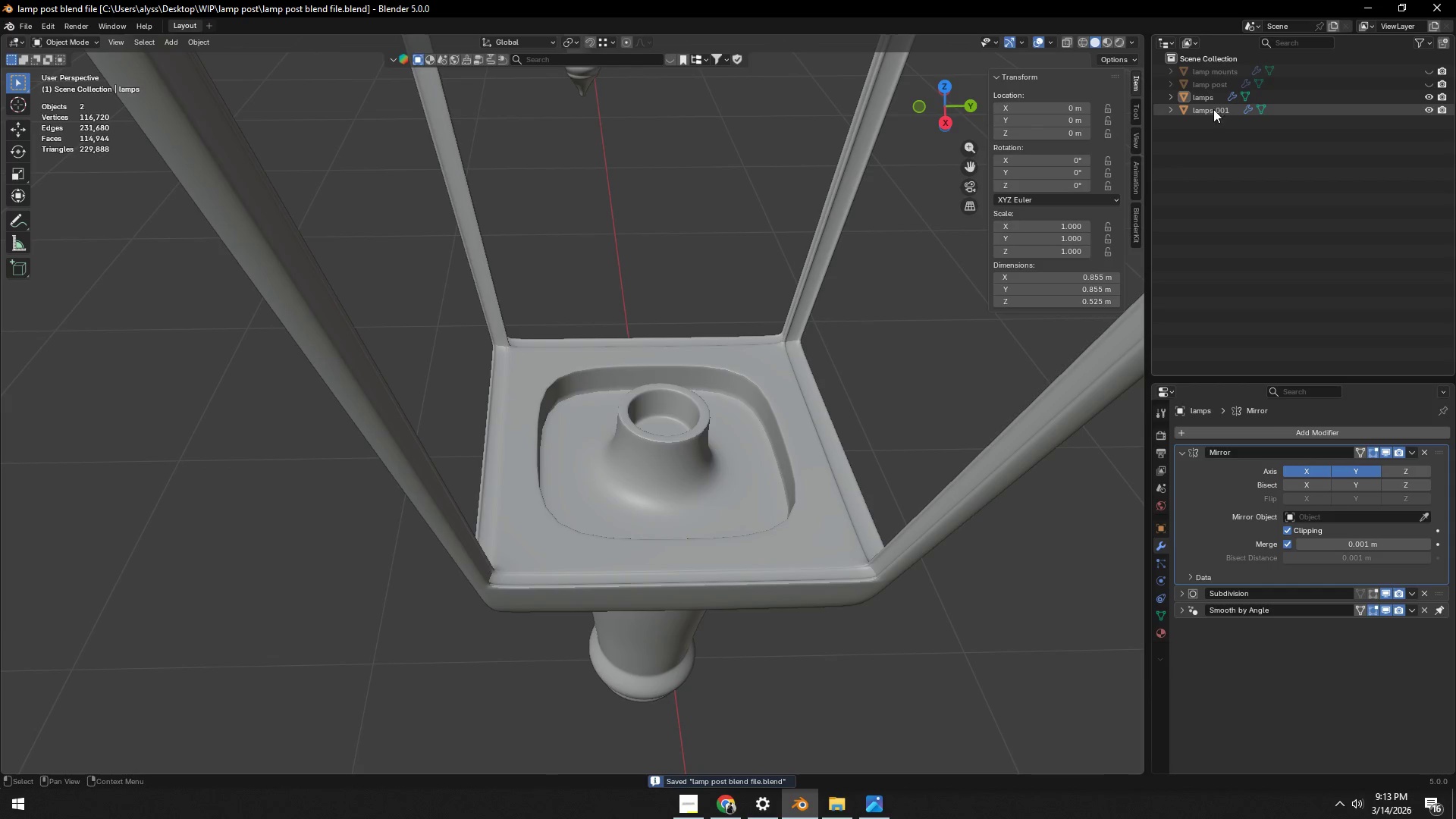 
left_click([1213, 109])
 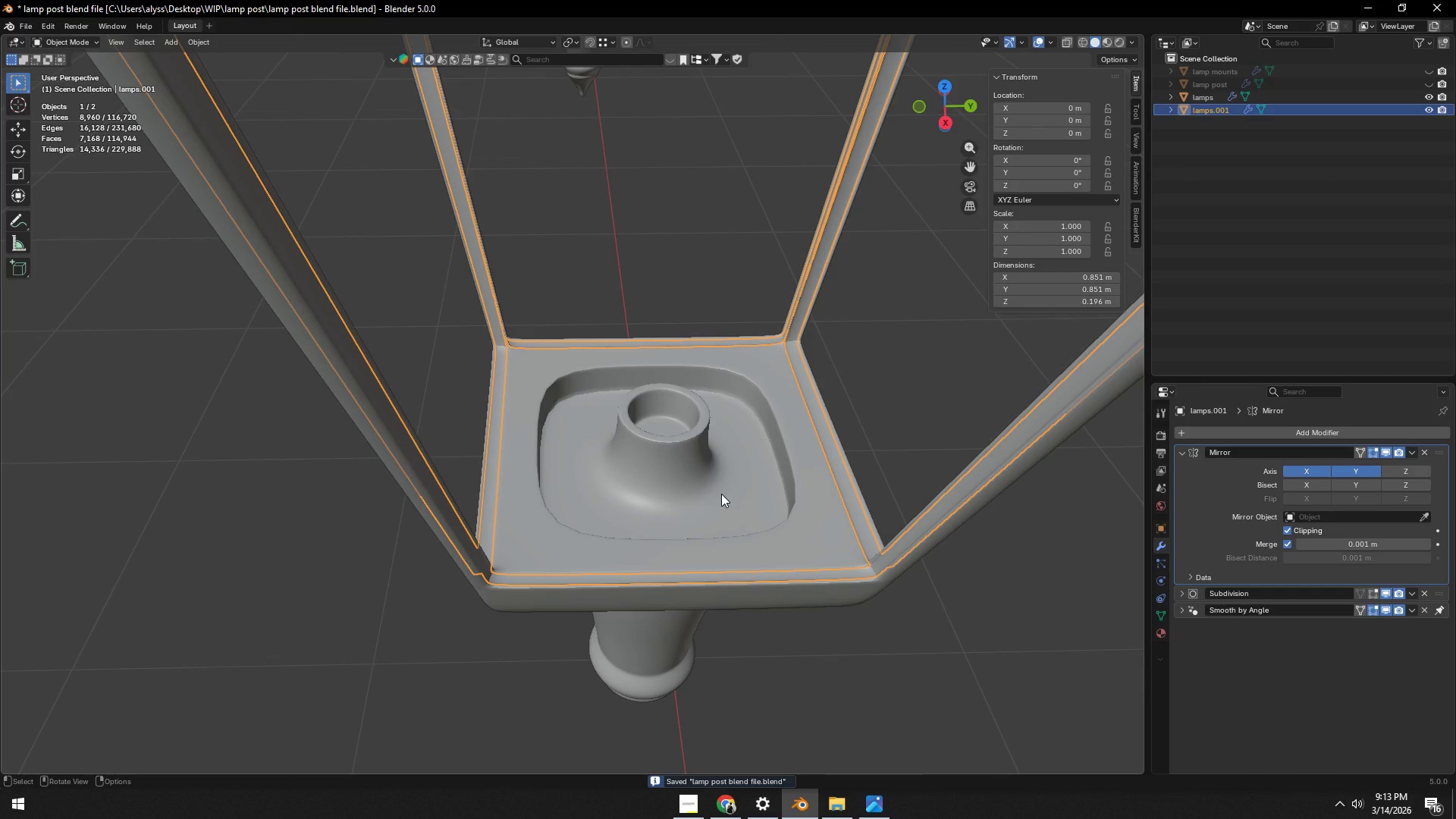 
type([F2]la)
key(Backspace)
key(Backspace)
key(Backspace)
type(lamp glass)
 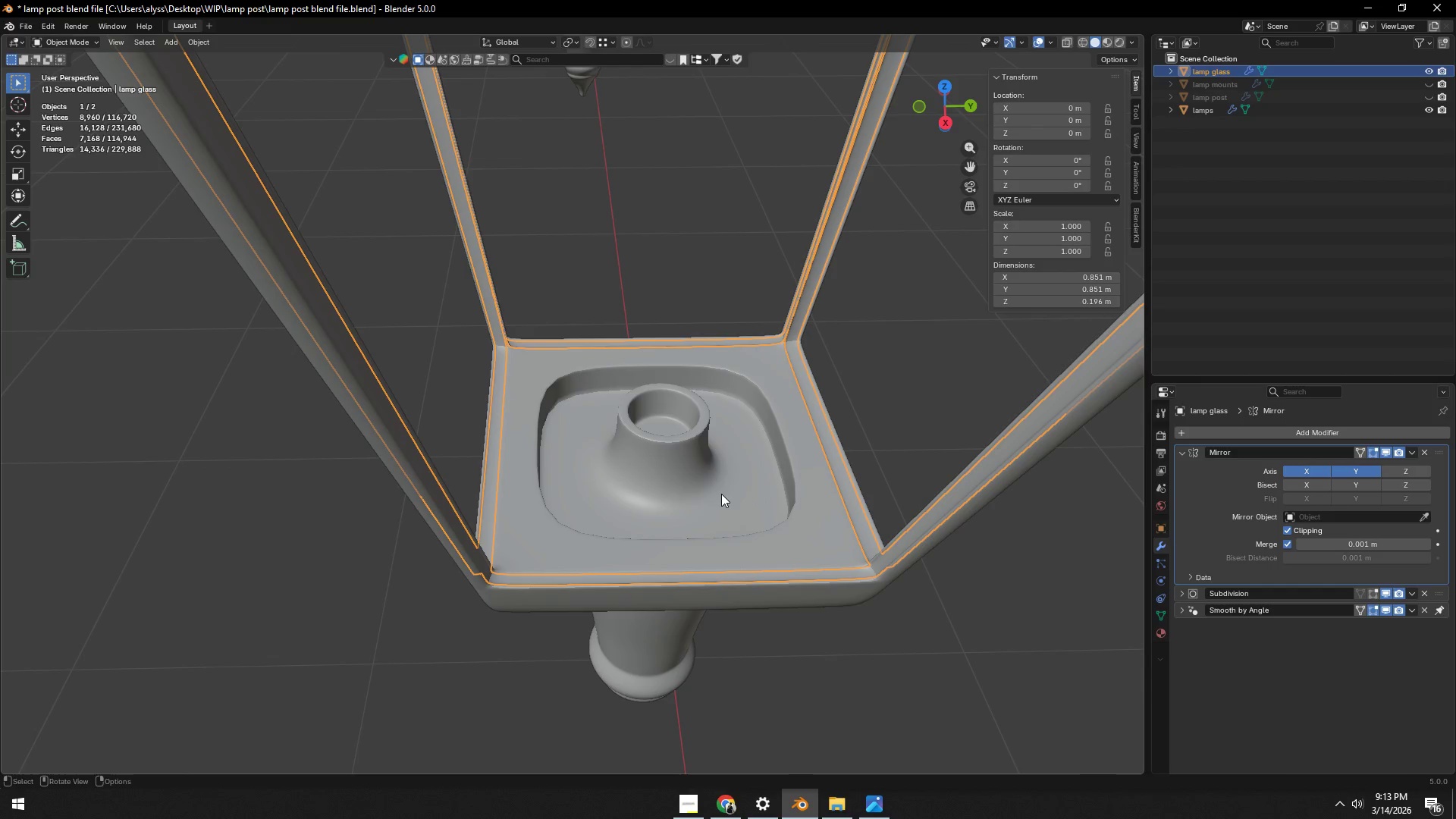 
key(Enter)
 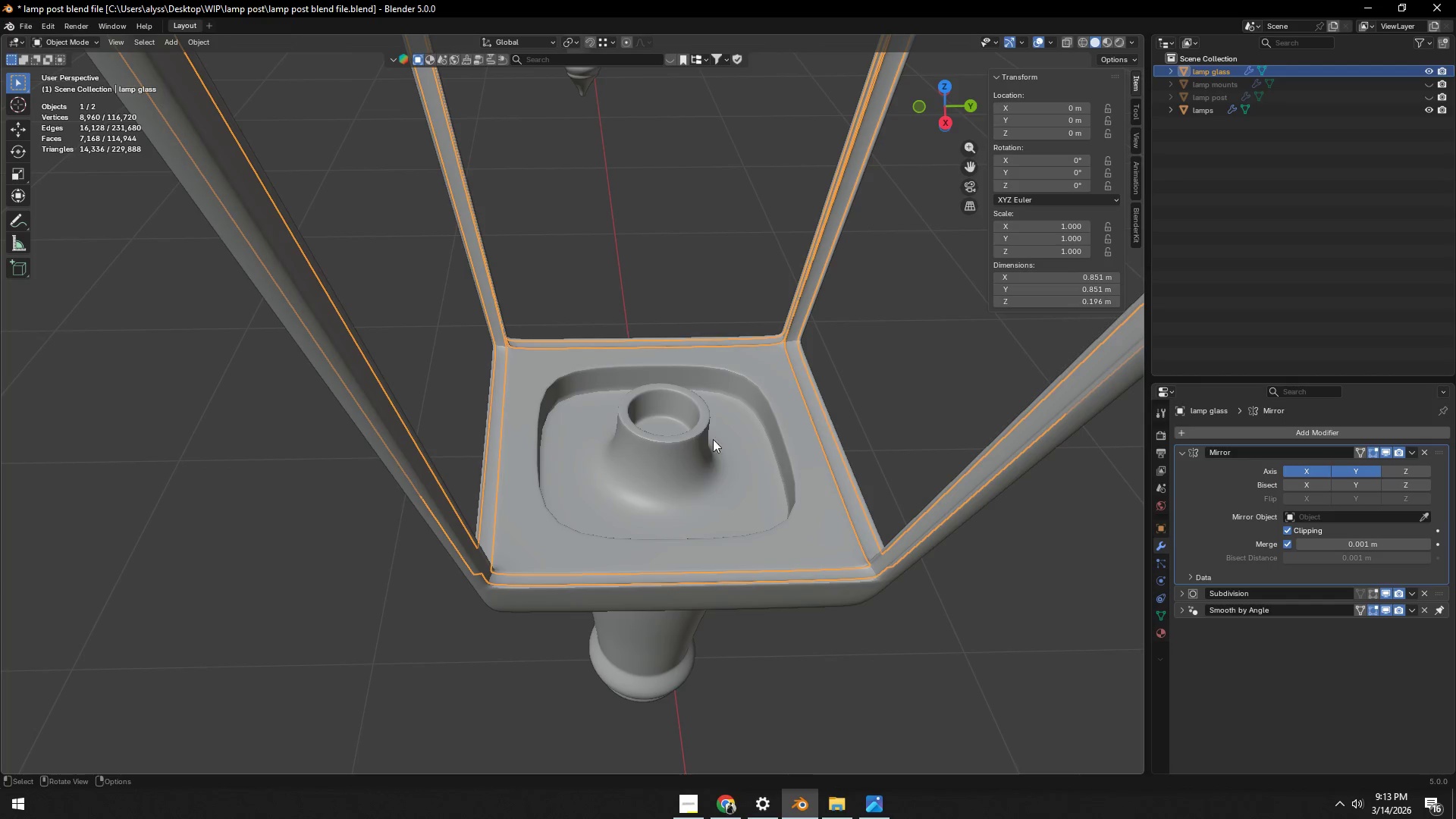 
left_click([706, 234])
 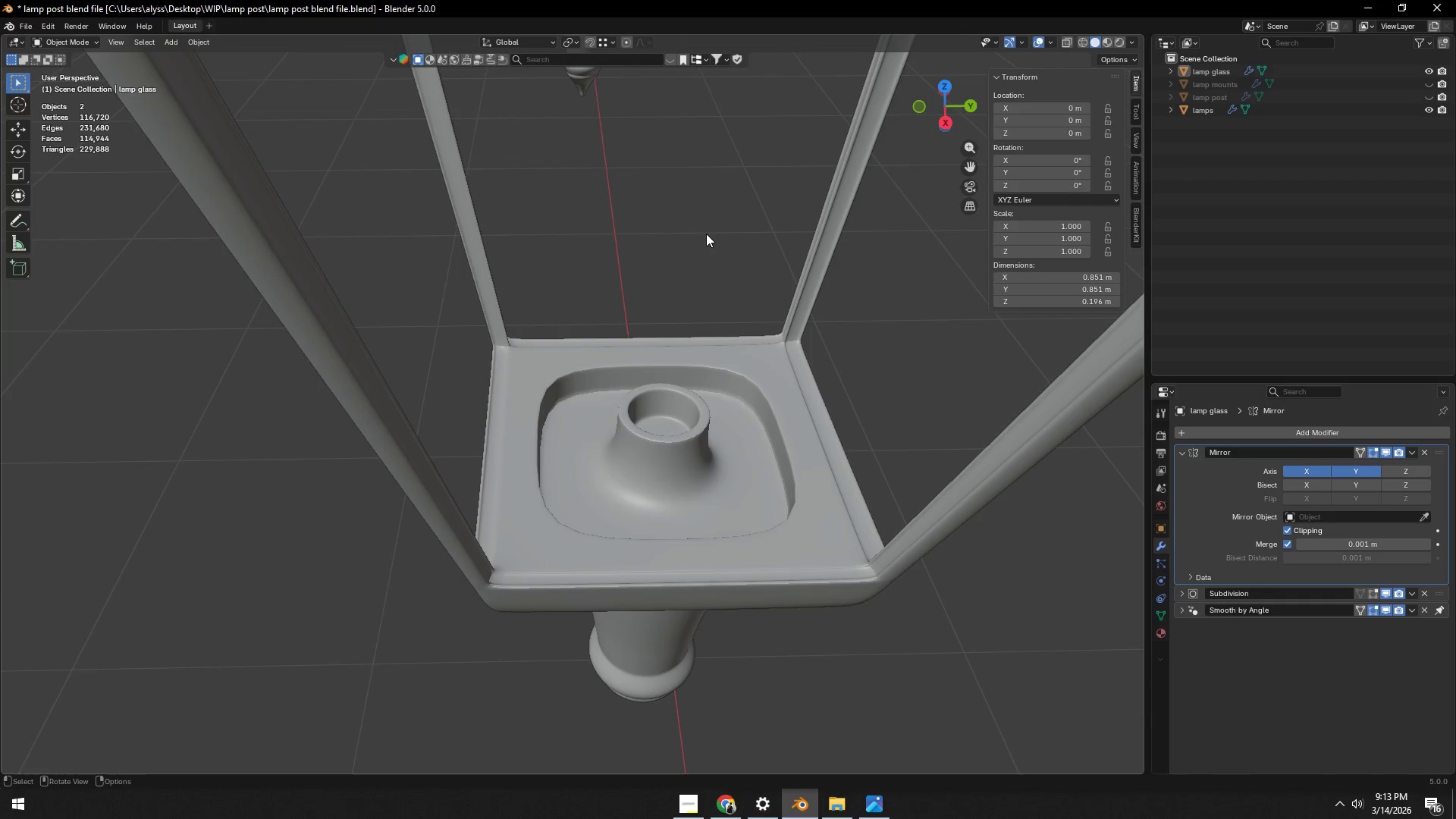 
key(Control+ControlLeft)
 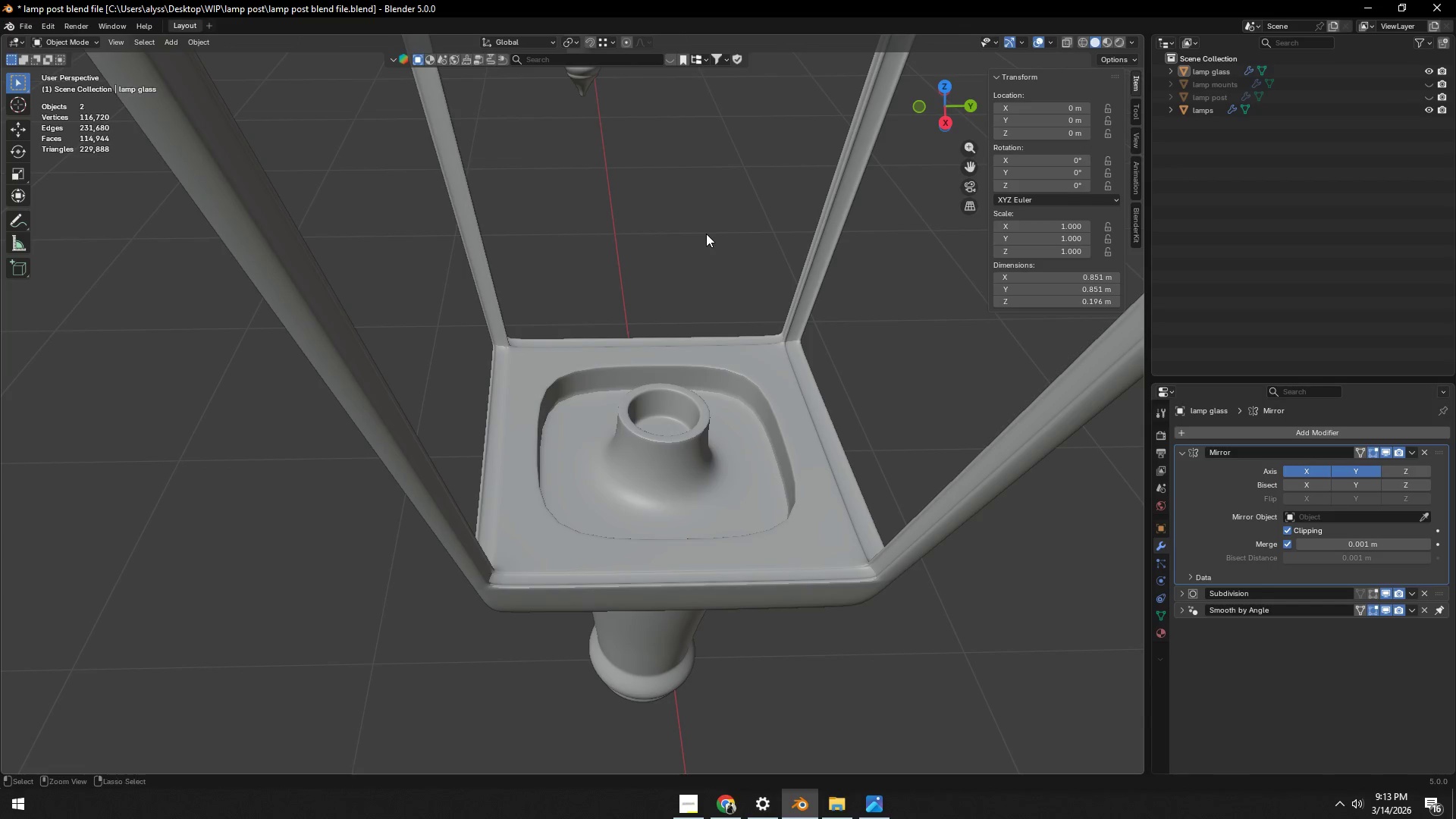 
key(Control+S)
 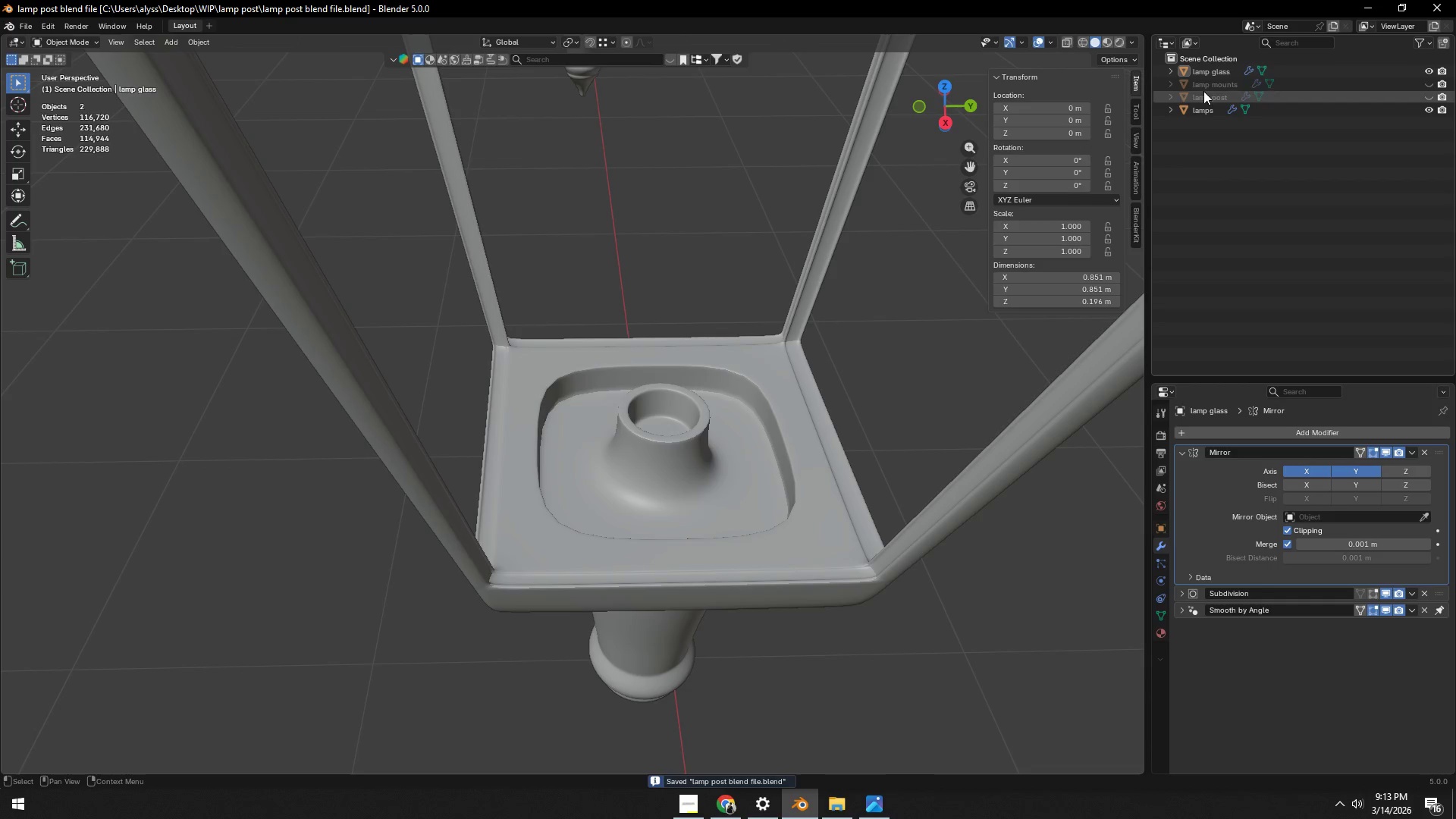 
left_click([1215, 76])
 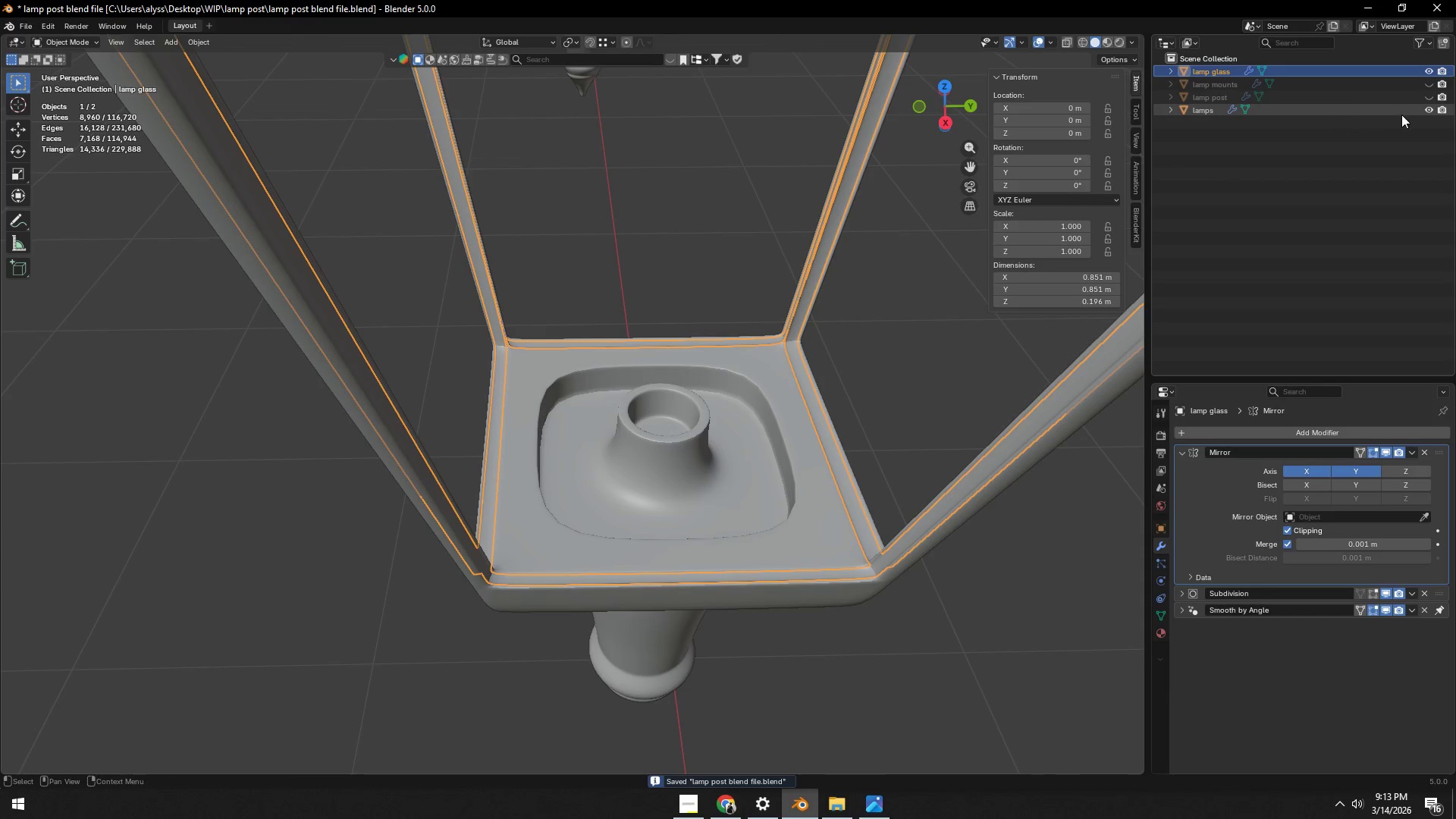 
left_click([1431, 109])
 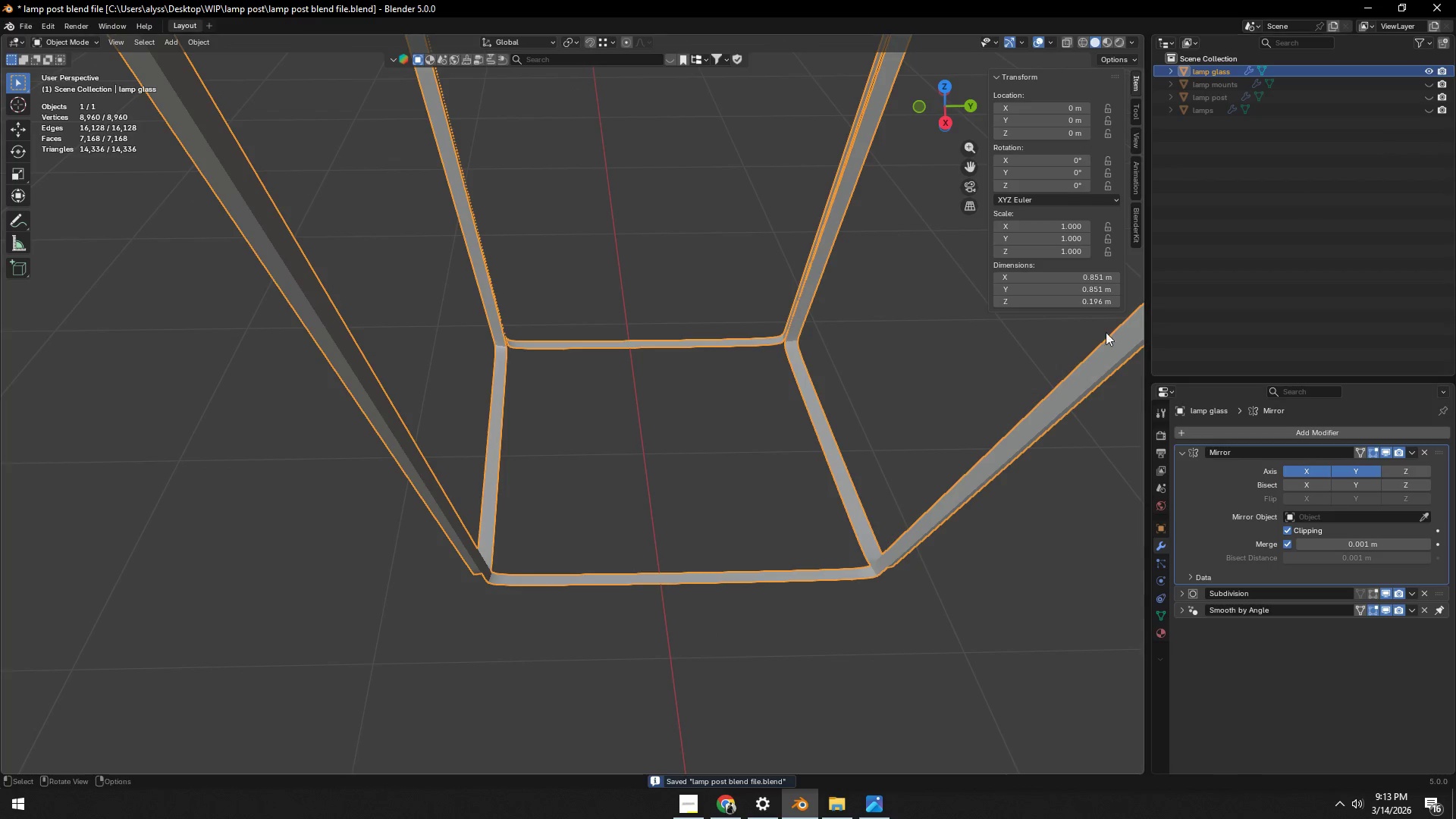 
key(Tab)
 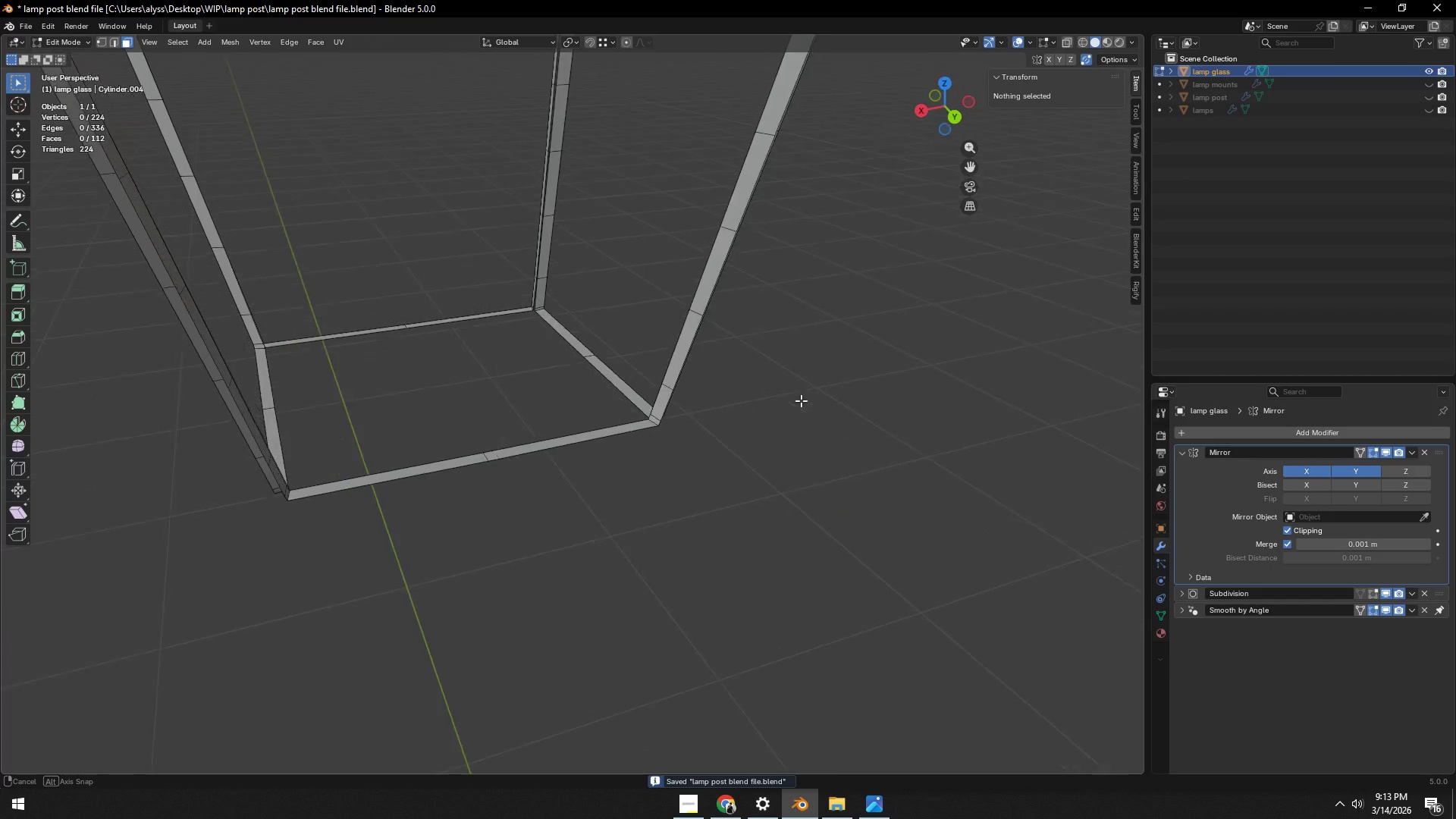 
hold_key(key=ShiftLeft, duration=0.36)
 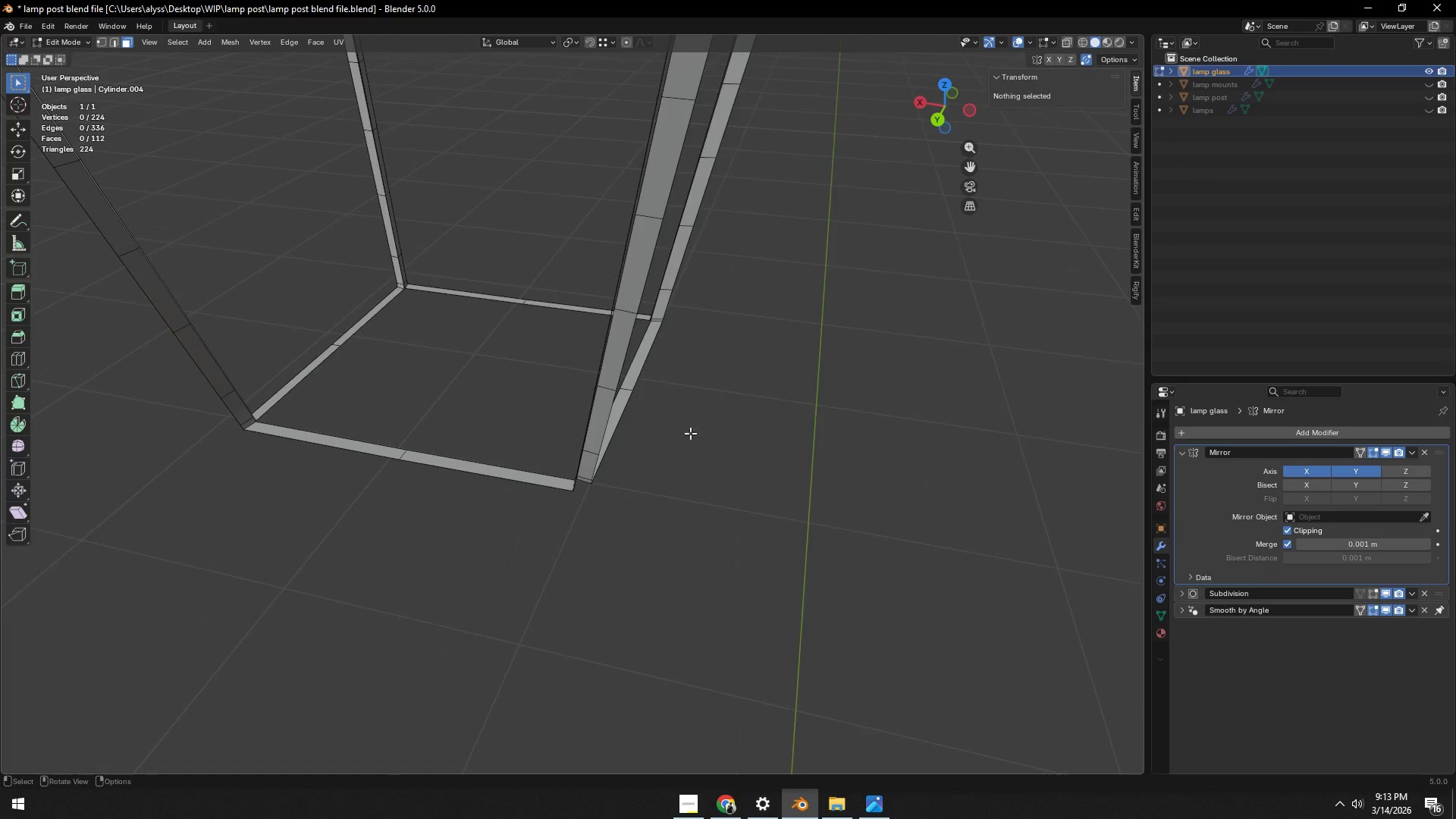 
hold_key(key=ShiftLeft, duration=0.67)
 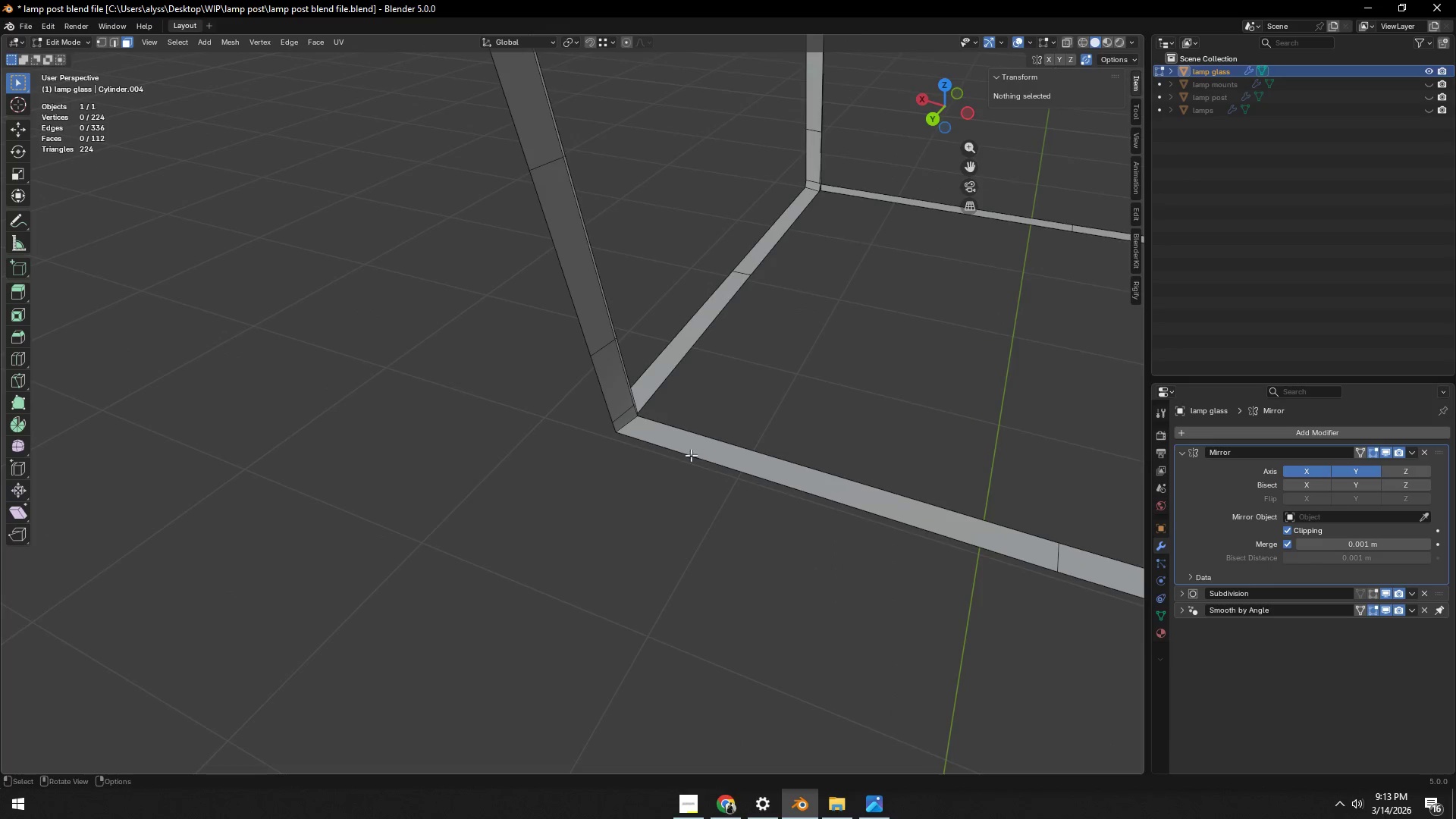 
scroll: coordinate [388, 480], scroll_direction: up, amount: 3.0
 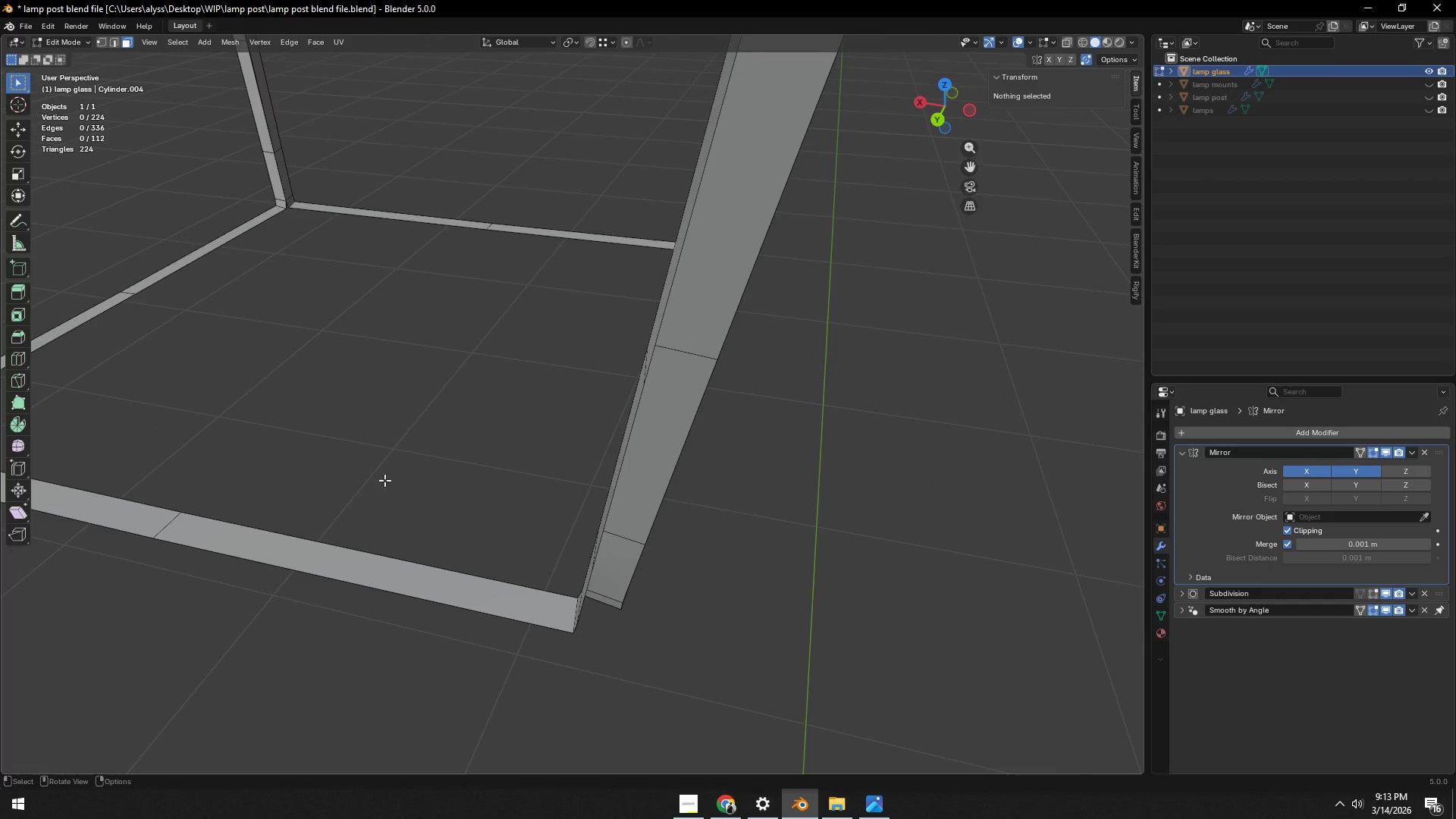 
hold_key(key=ShiftLeft, duration=2.0)
scroll: coordinate [687, 456], scroll_direction: up, amount: 1.0
 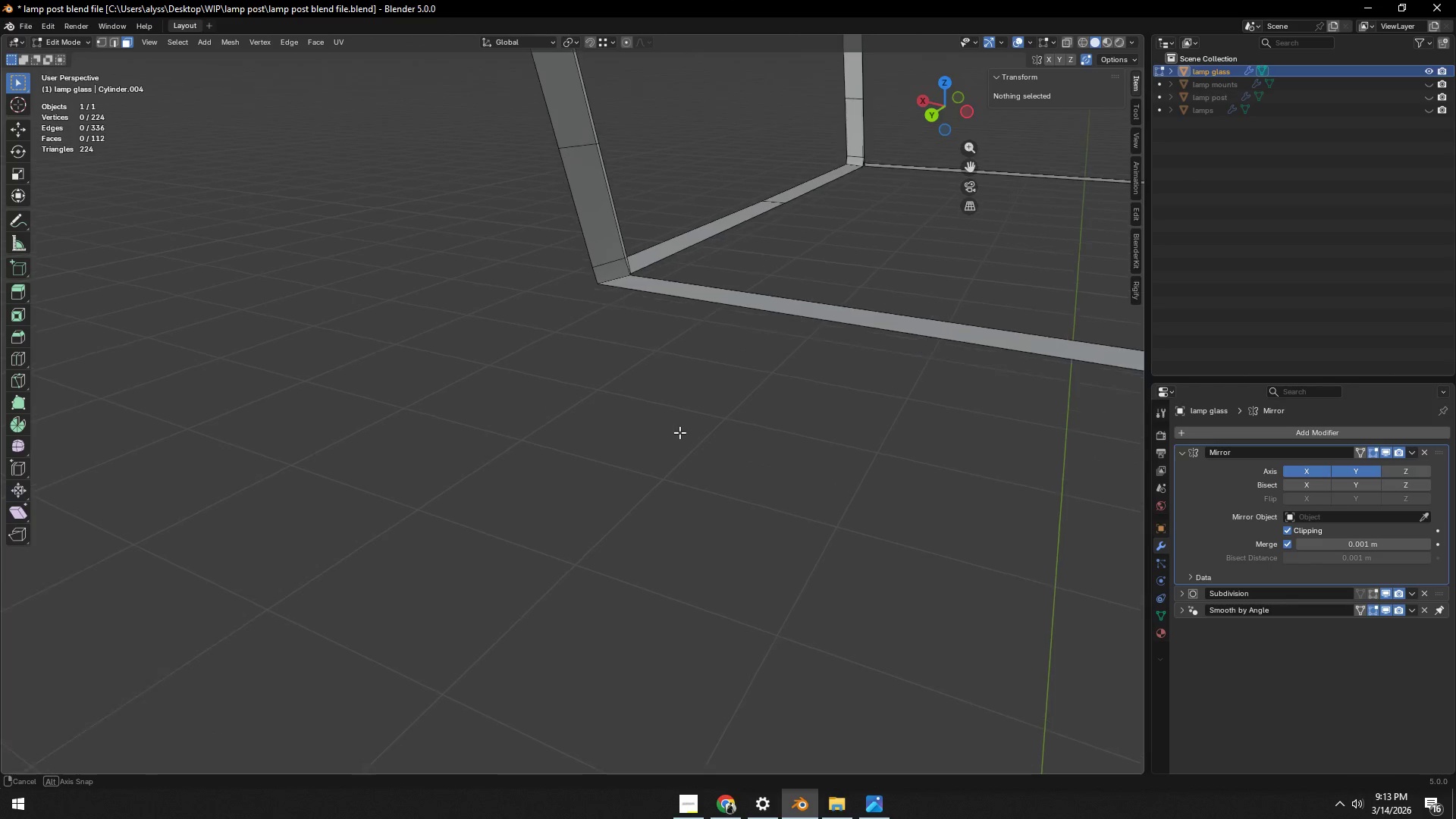 
hold_key(key=ShiftLeft, duration=0.36)
 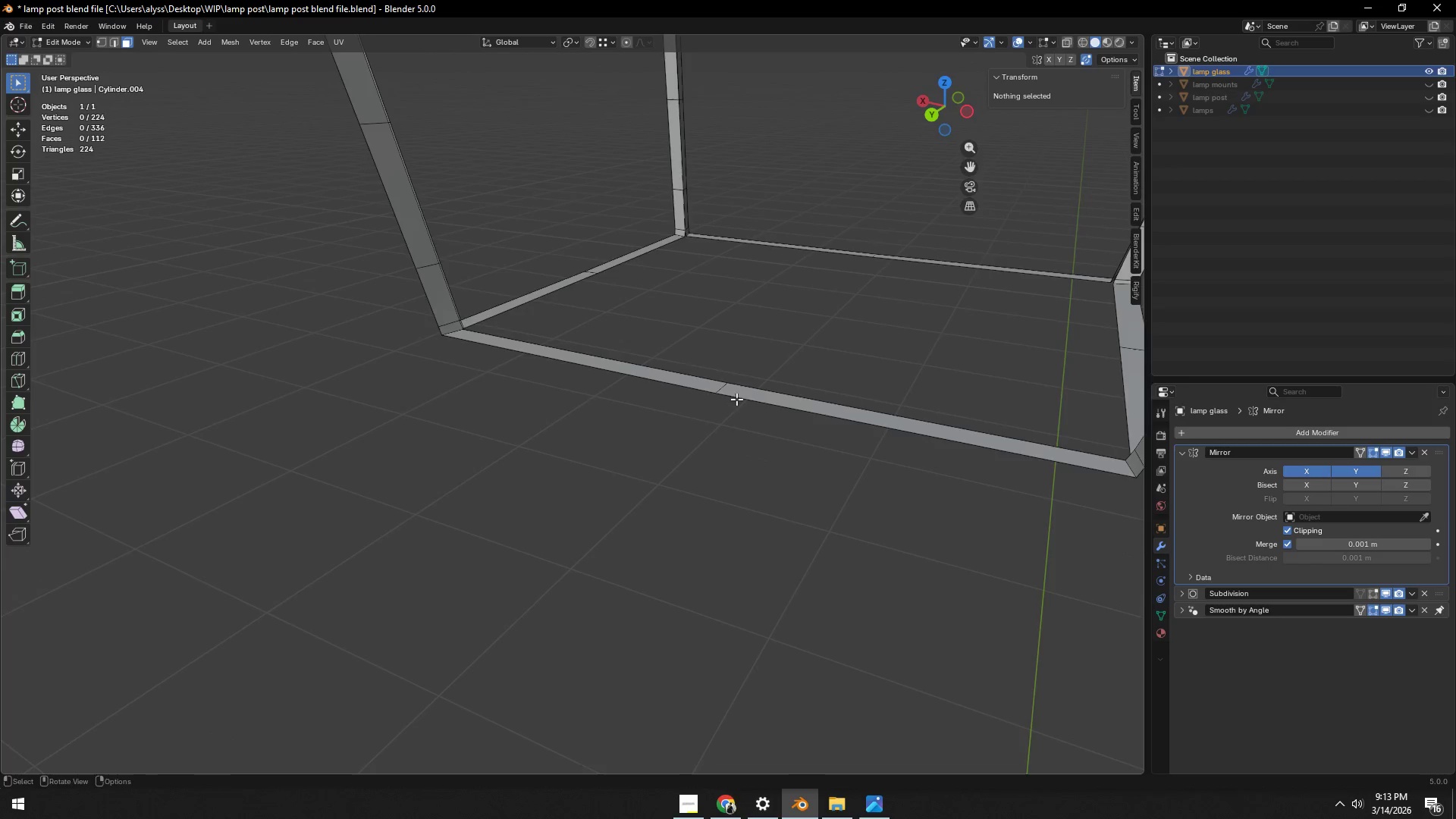 
scroll: coordinate [742, 399], scroll_direction: down, amount: 3.0
 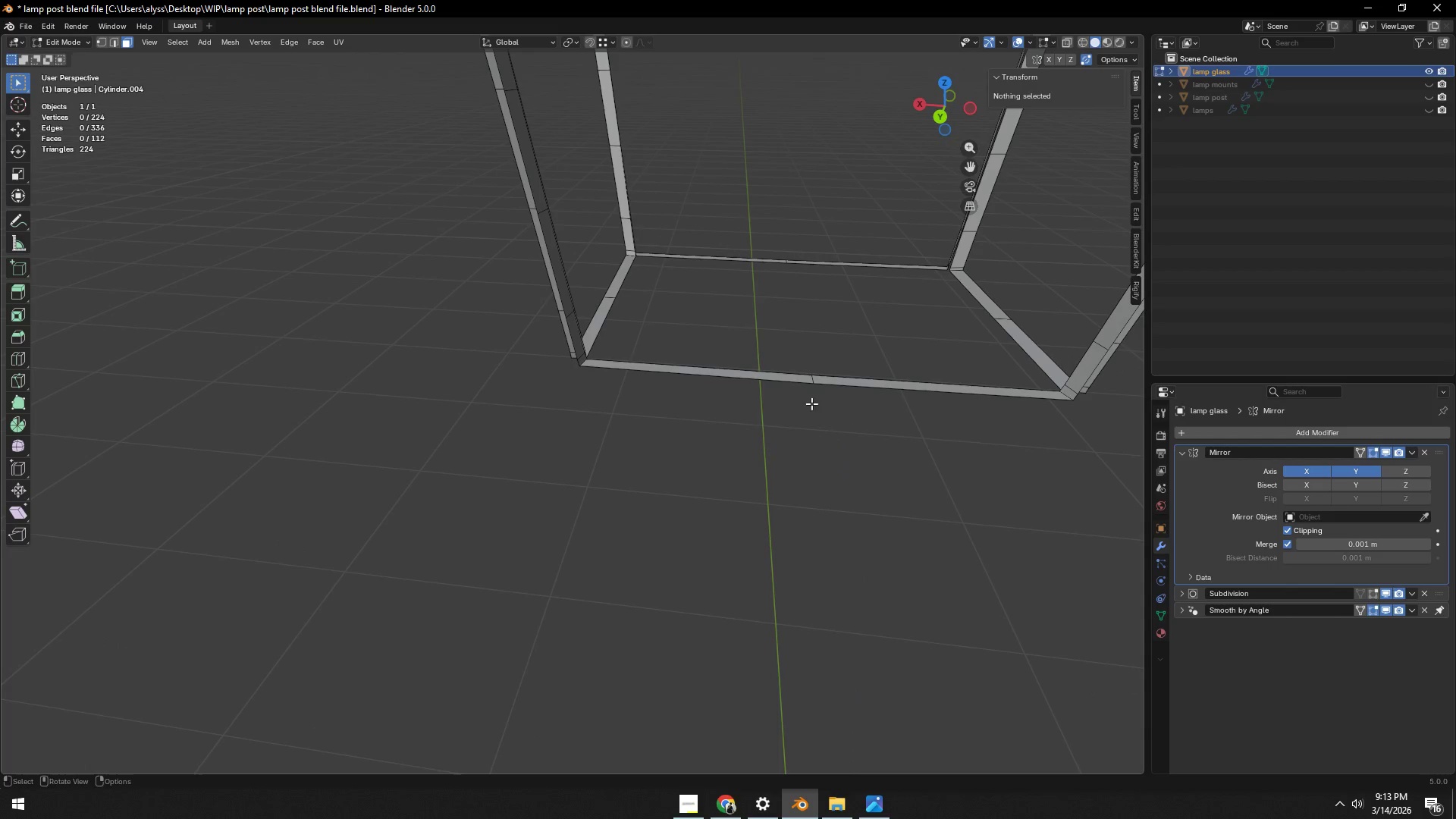 
hold_key(key=ShiftLeft, duration=0.34)
 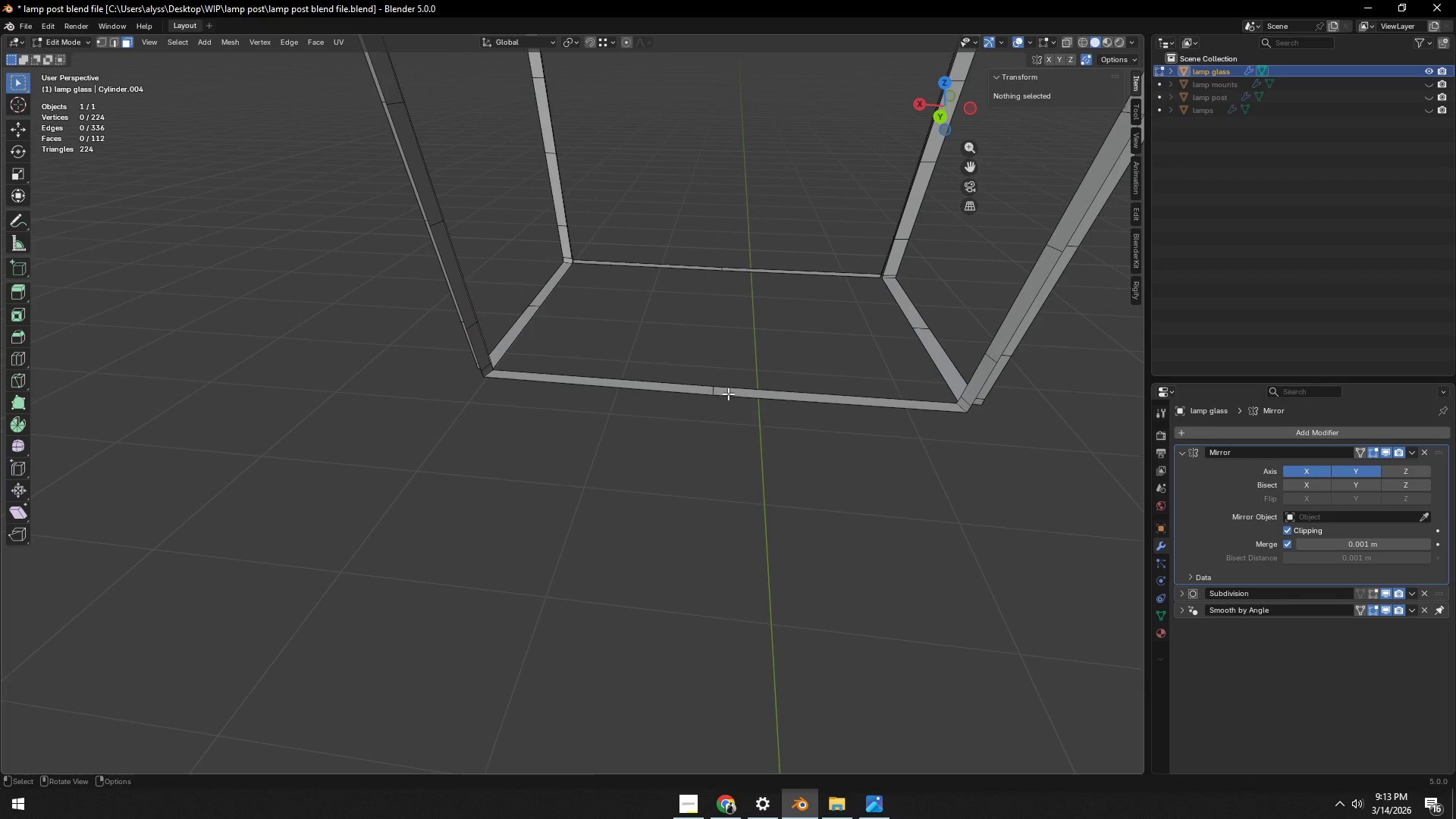 
hold_key(key=AltLeft, duration=0.7)
left_click([737, 398])
 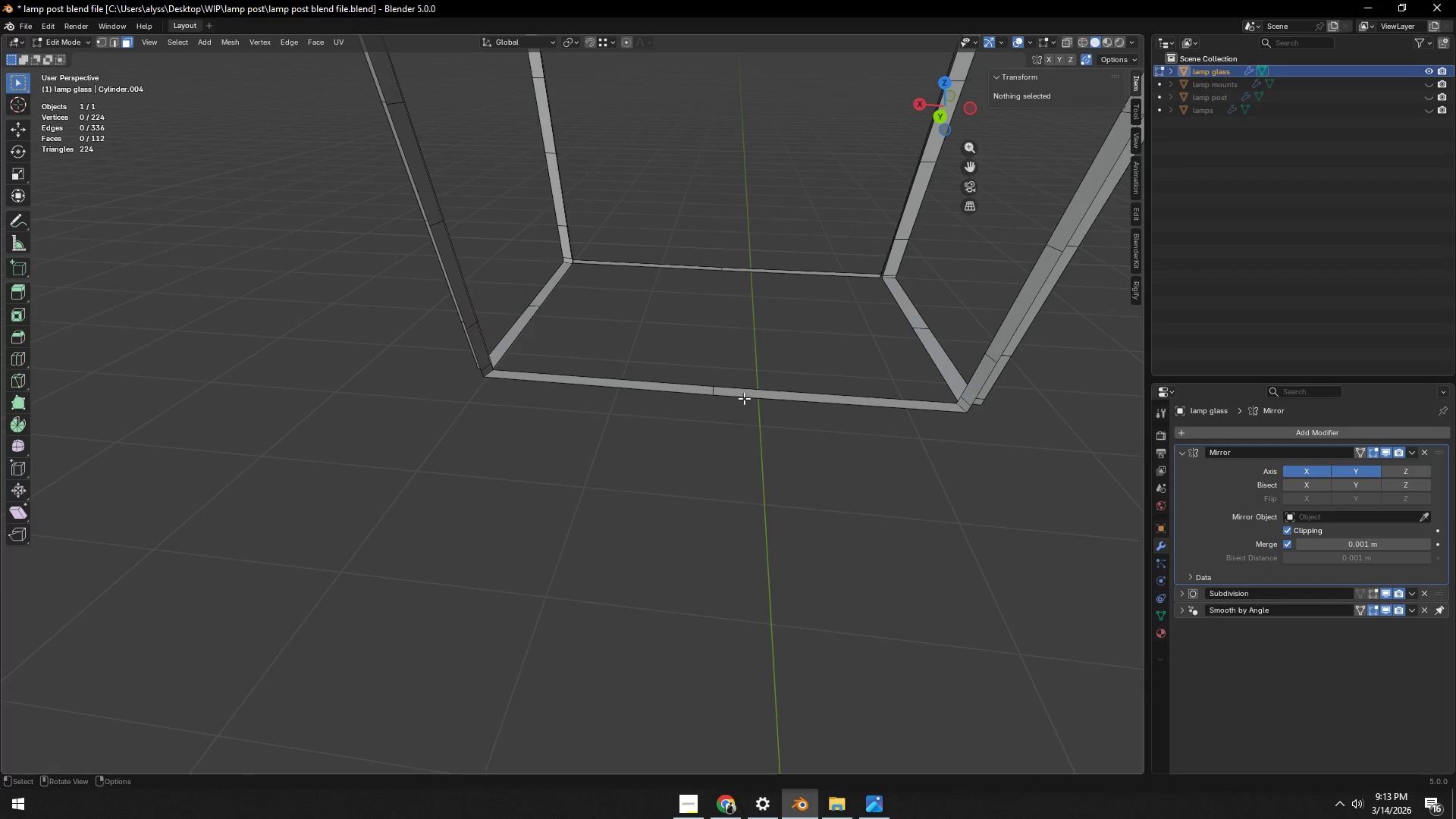 
key(2)
 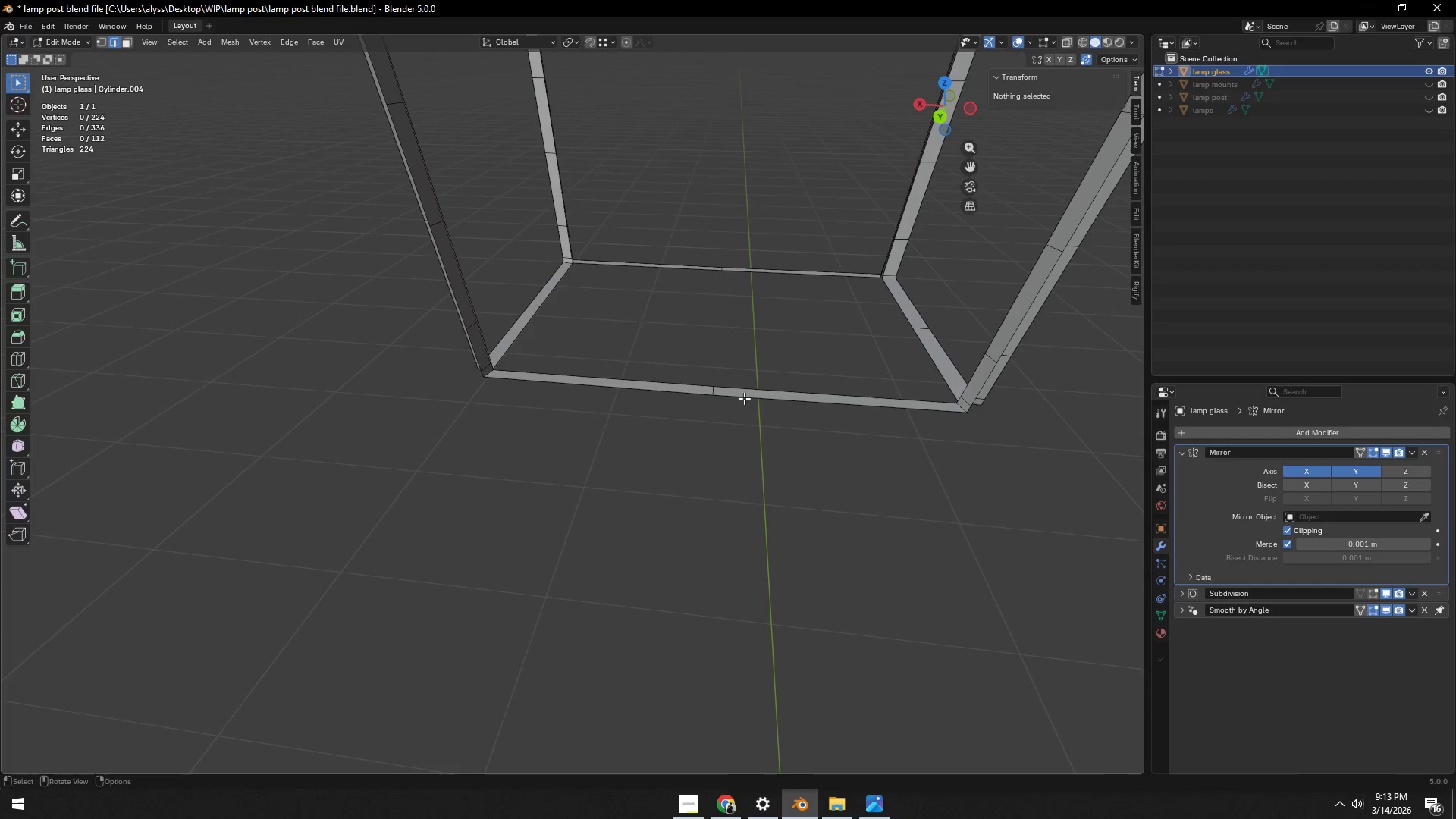 
hold_key(key=AltLeft, duration=0.53)
left_click([744, 398])
 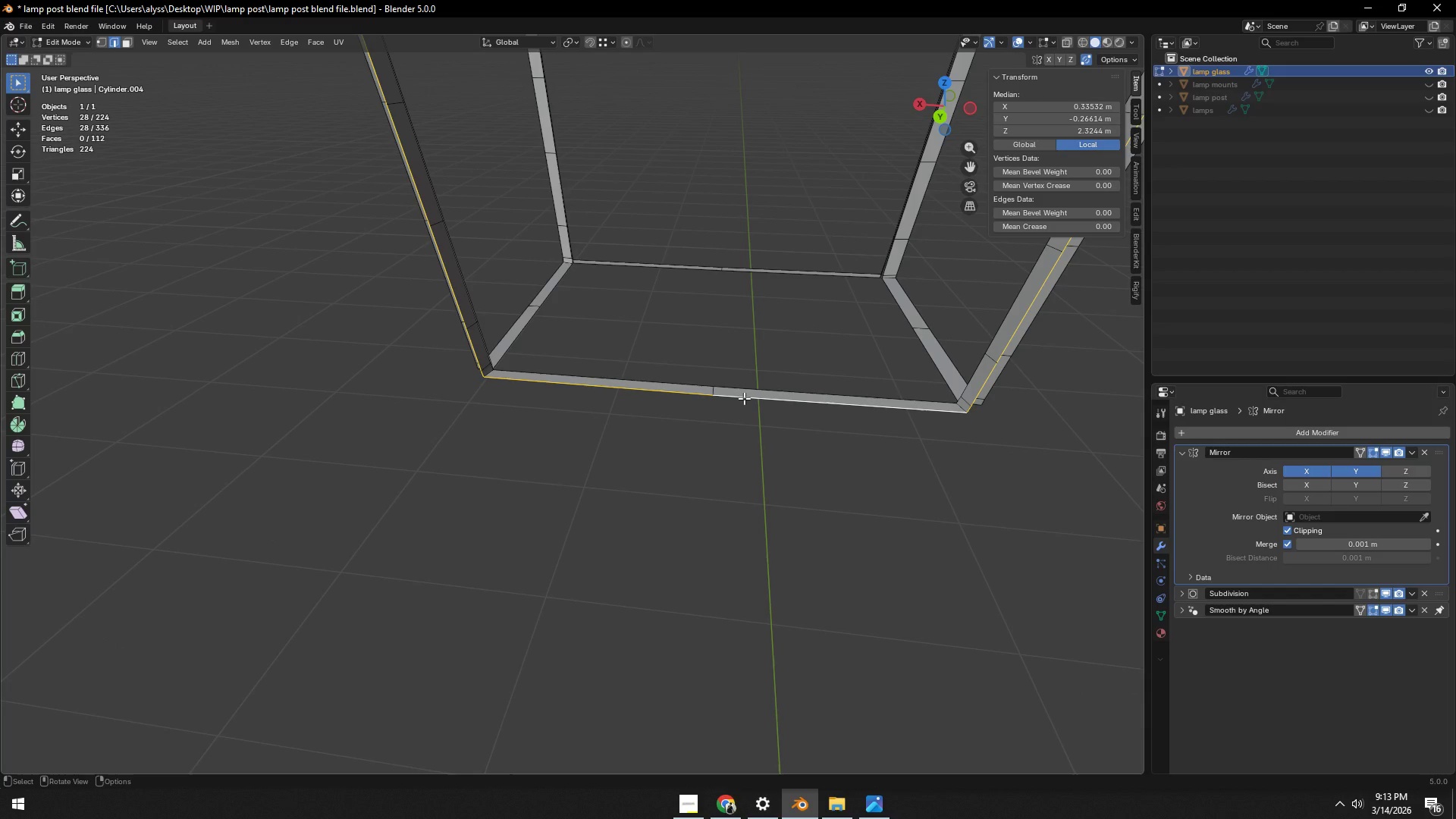 
key(Control+ControlLeft)
 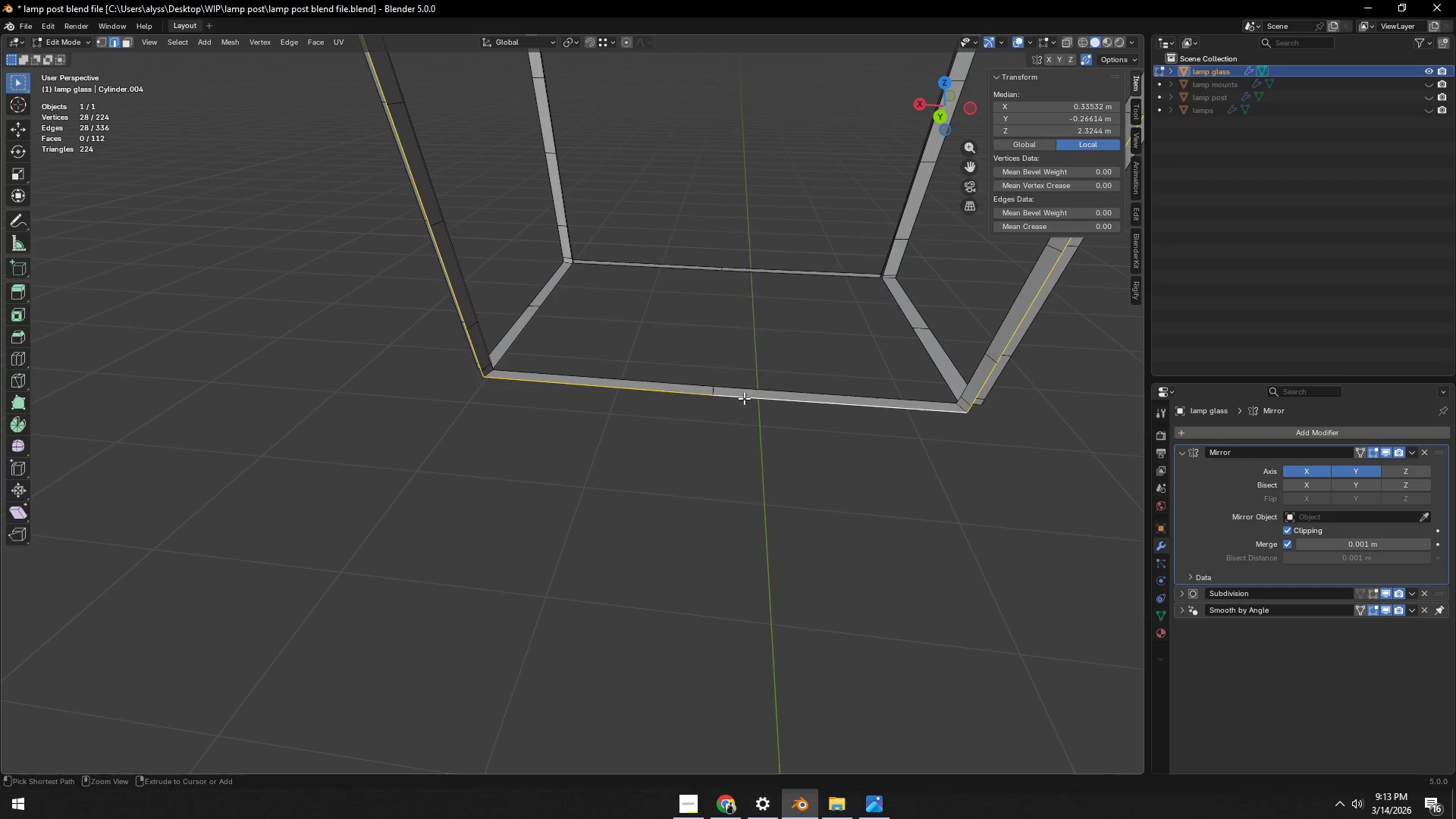 
key(Control+F)
 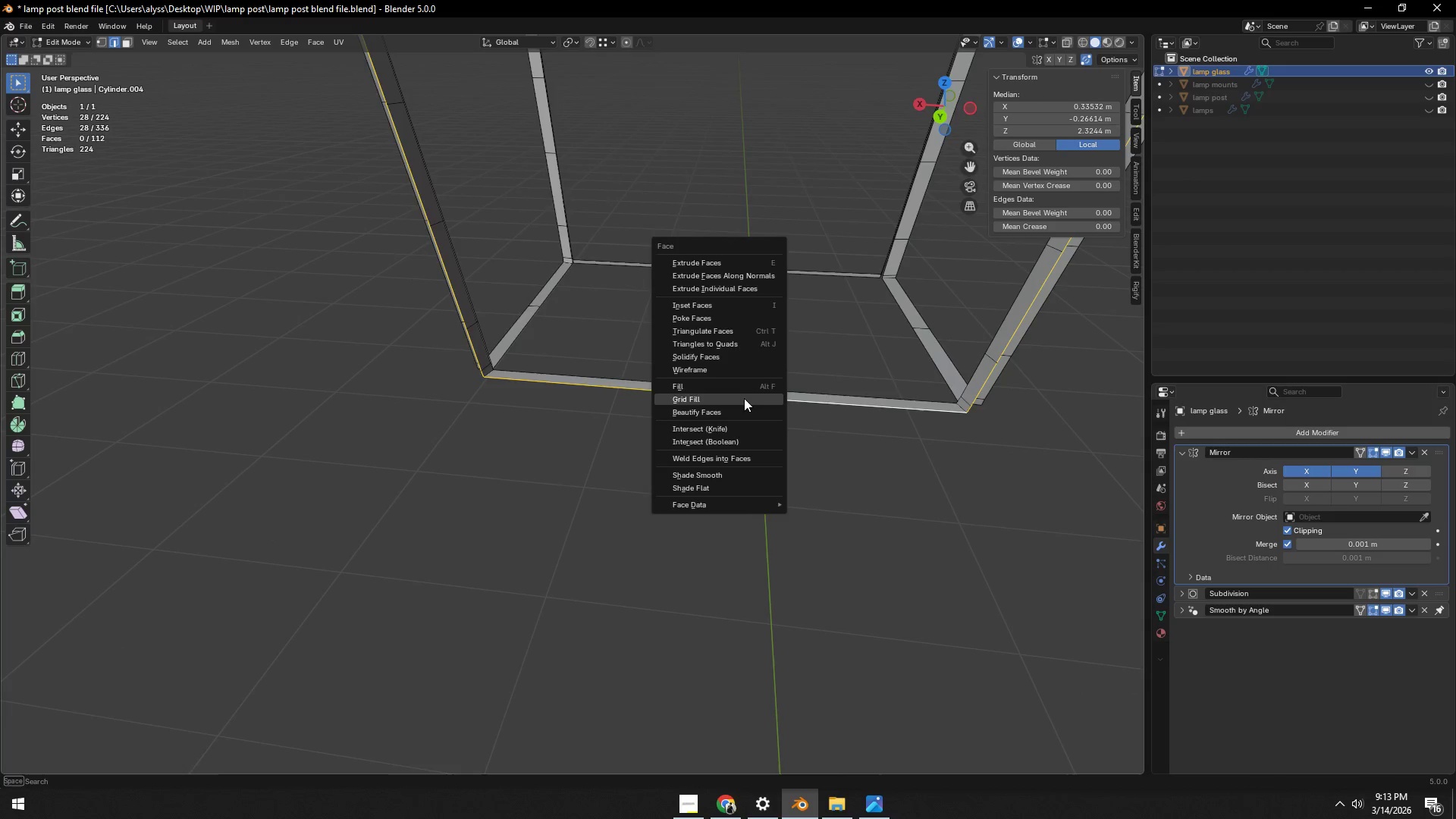 
left_click([744, 398])
 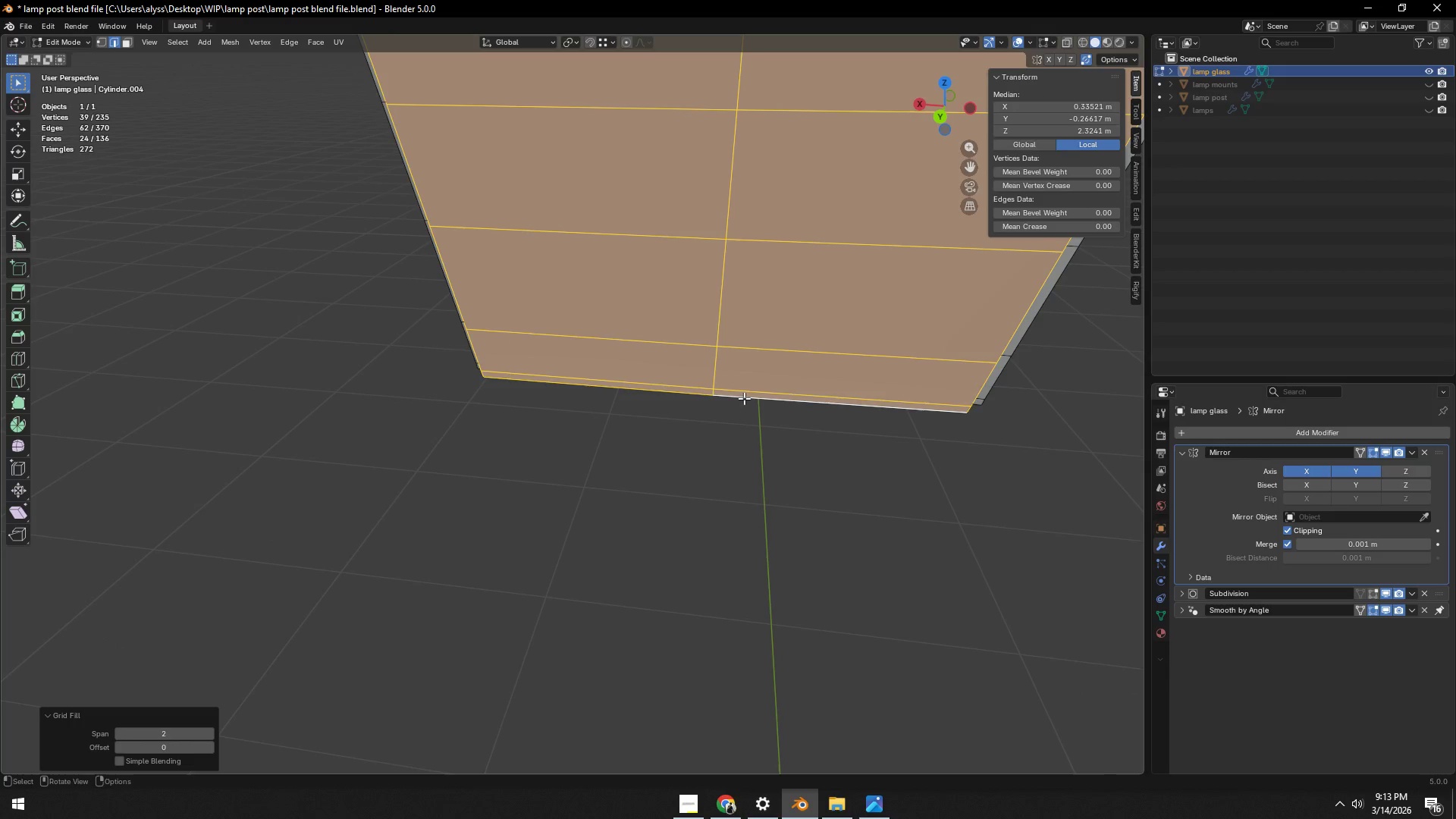 
scroll: coordinate [744, 398], scroll_direction: down, amount: 3.0
 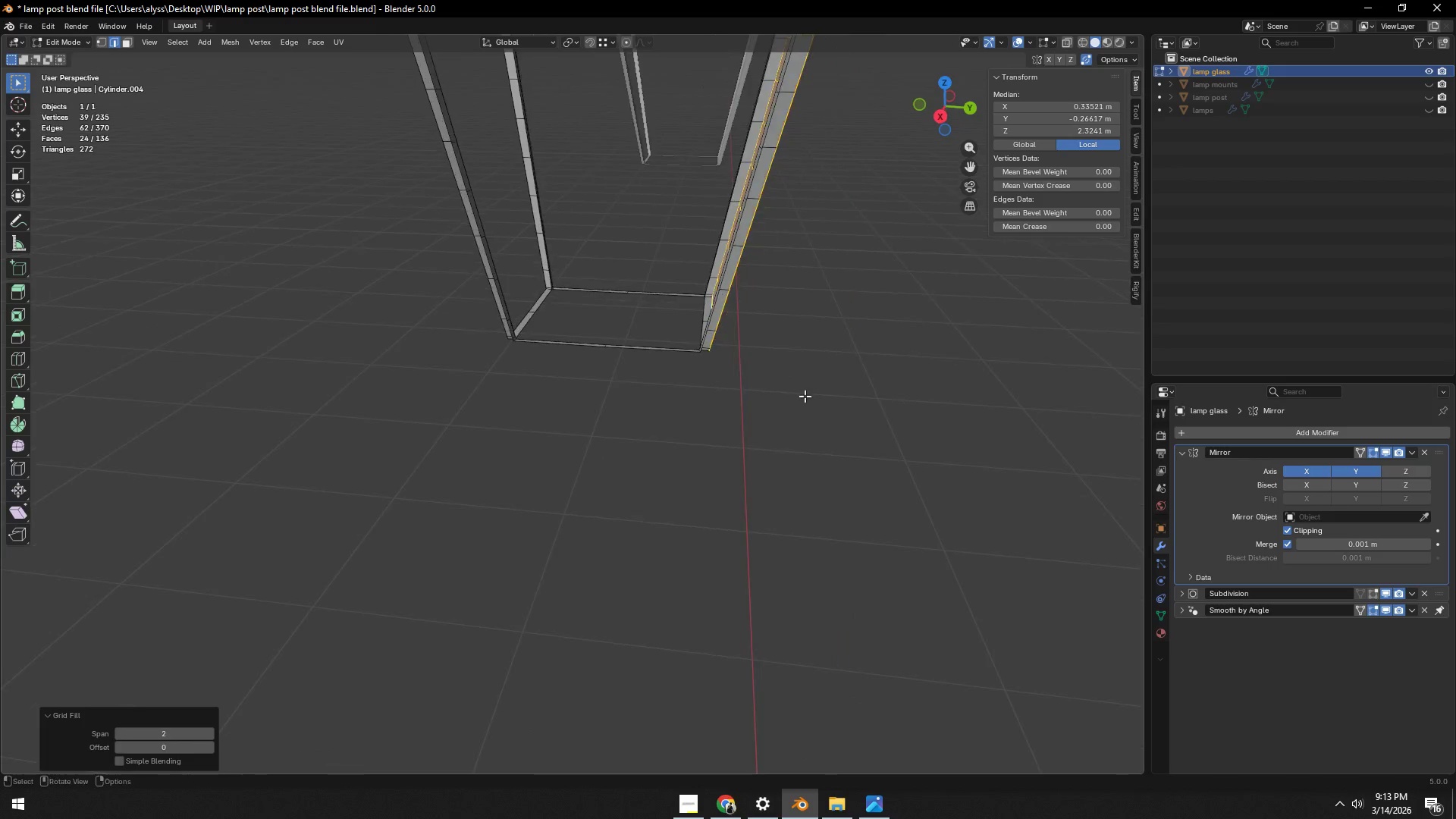 
hold_key(key=AltLeft, duration=0.44)
 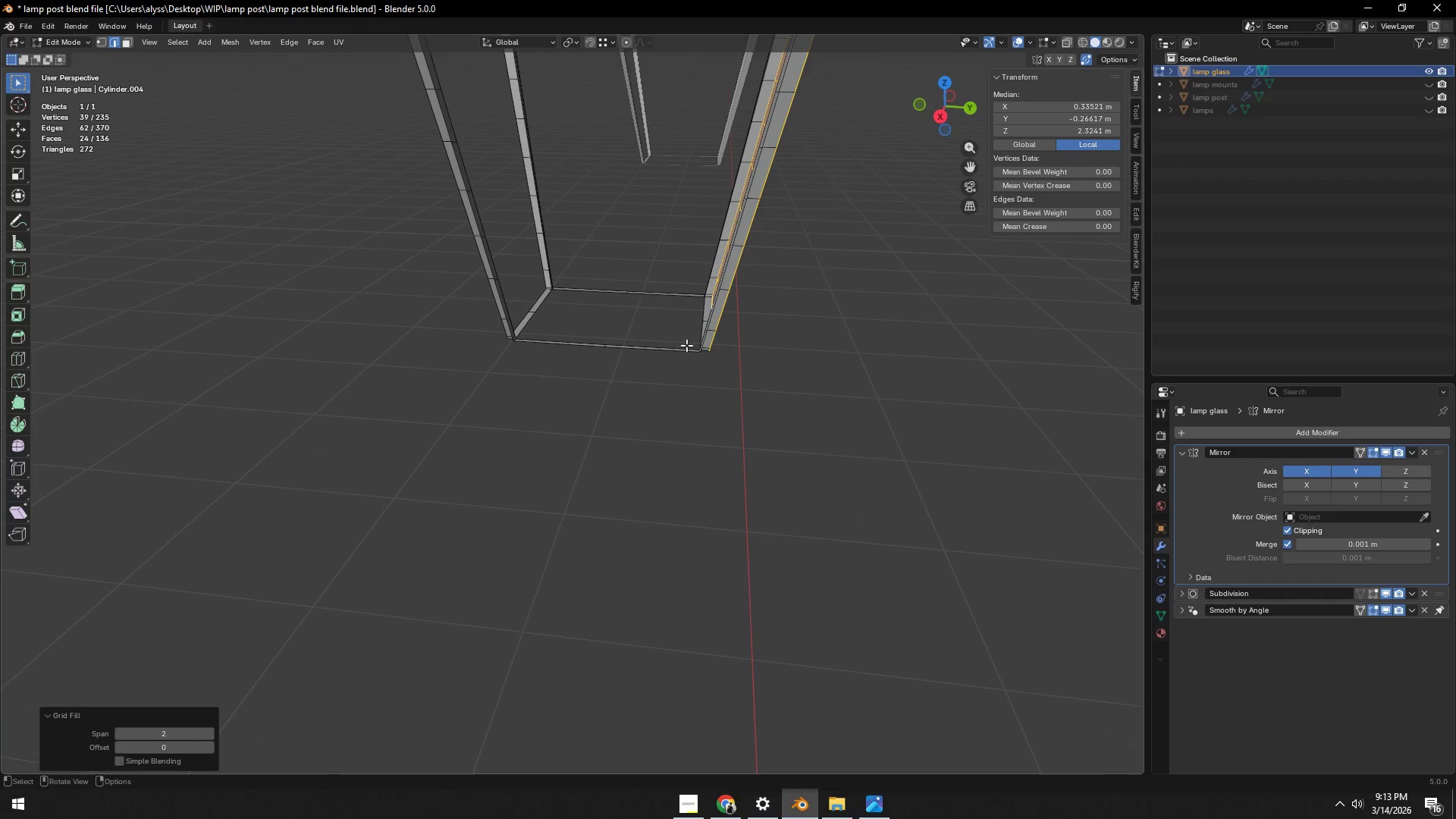 
key(Shift+ShiftLeft)
 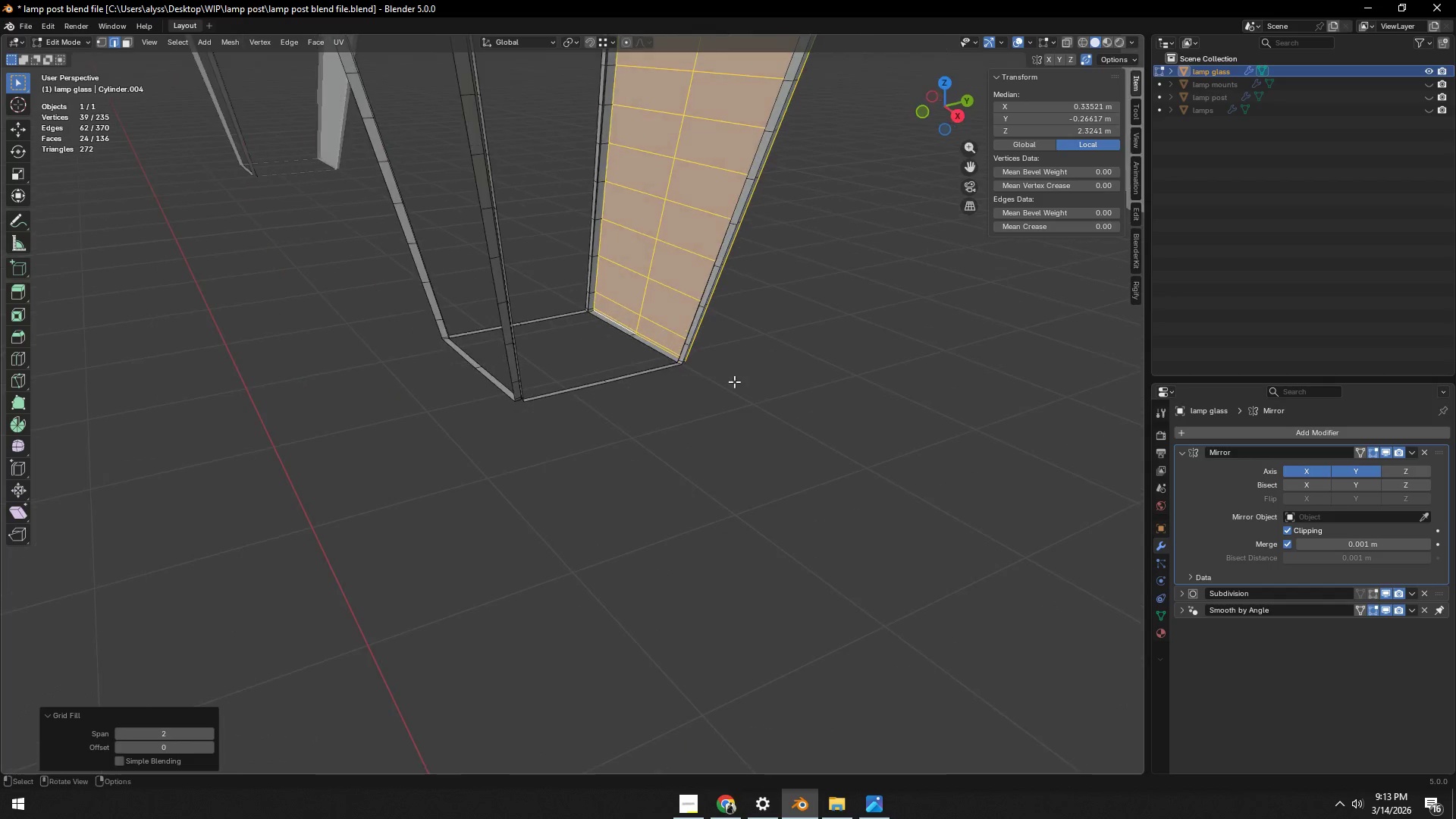 
scroll: coordinate [686, 372], scroll_direction: up, amount: 2.0
 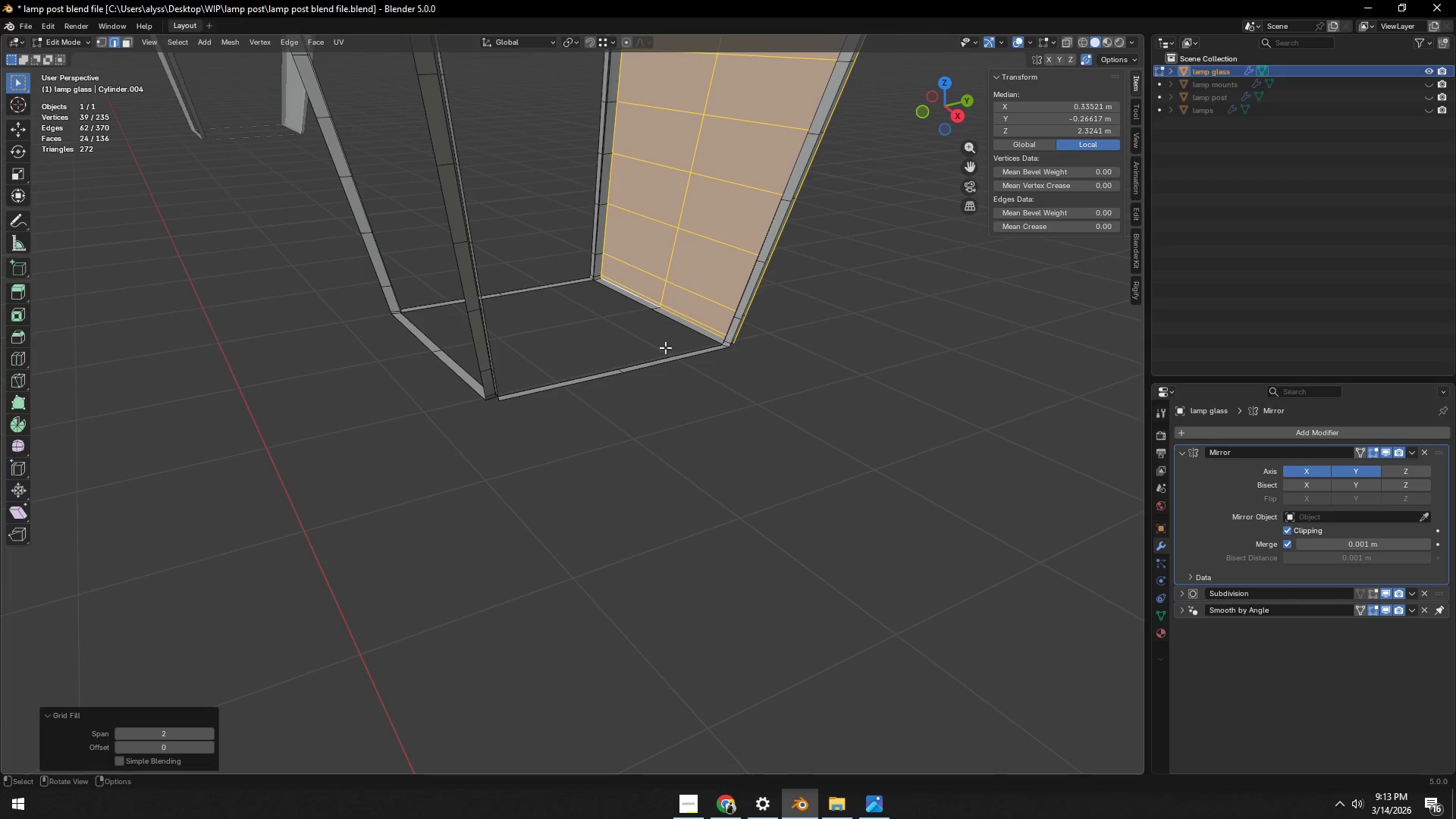 
hold_key(key=AltLeft, duration=0.56)
left_click([673, 325])
 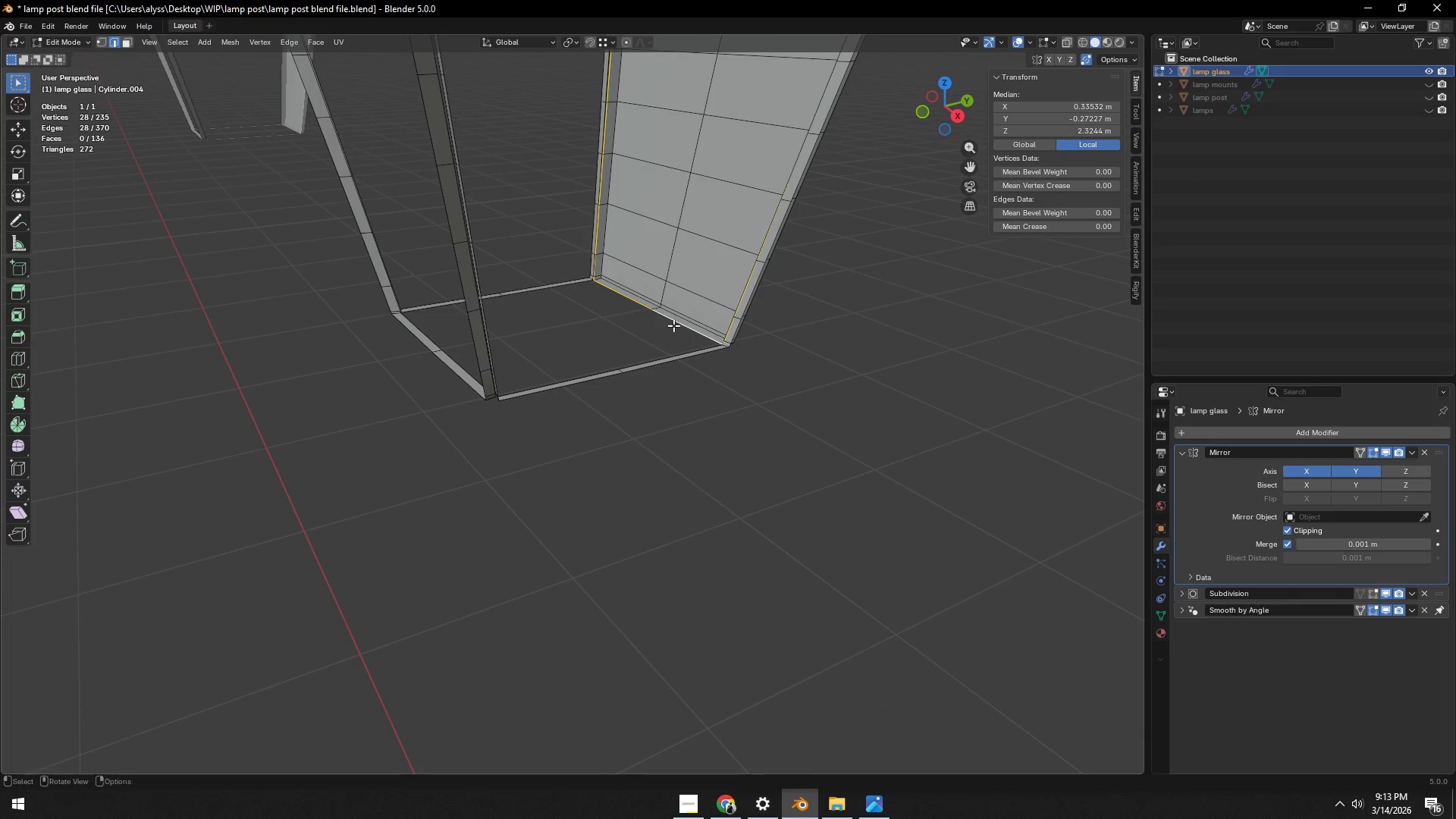 
key(Control+ControlLeft)
 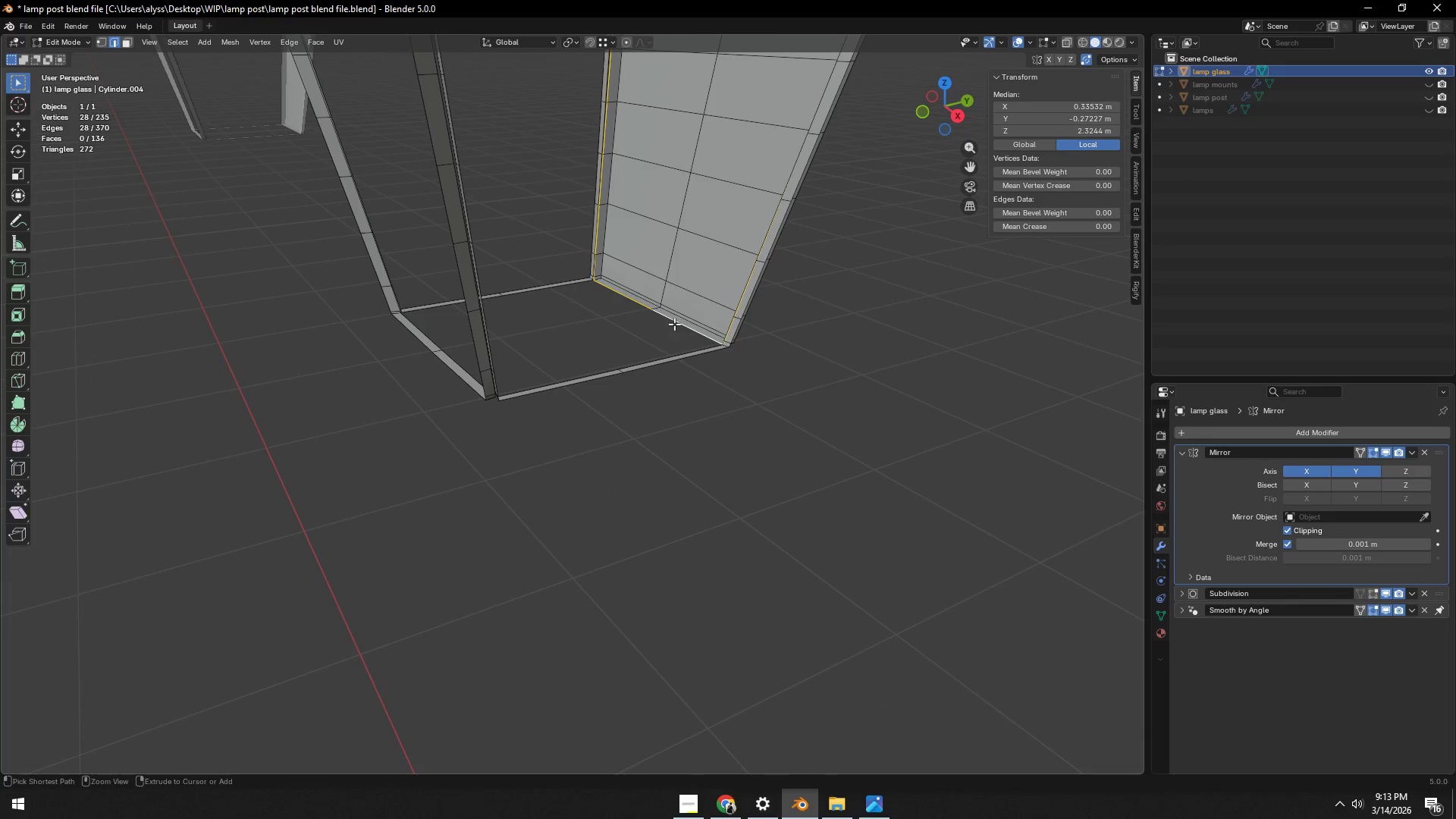 
key(Control+F)
 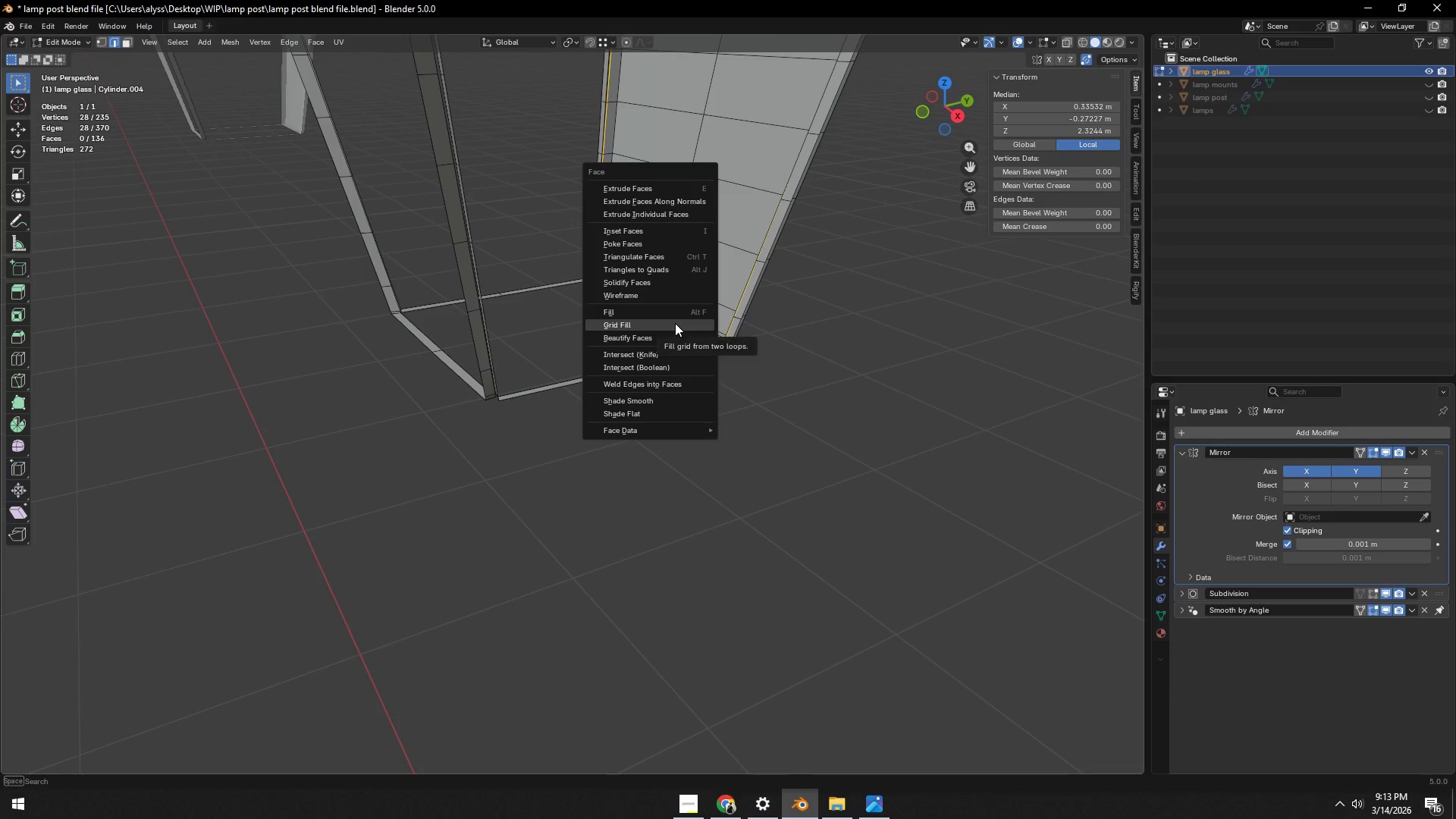 
left_click([675, 323])
 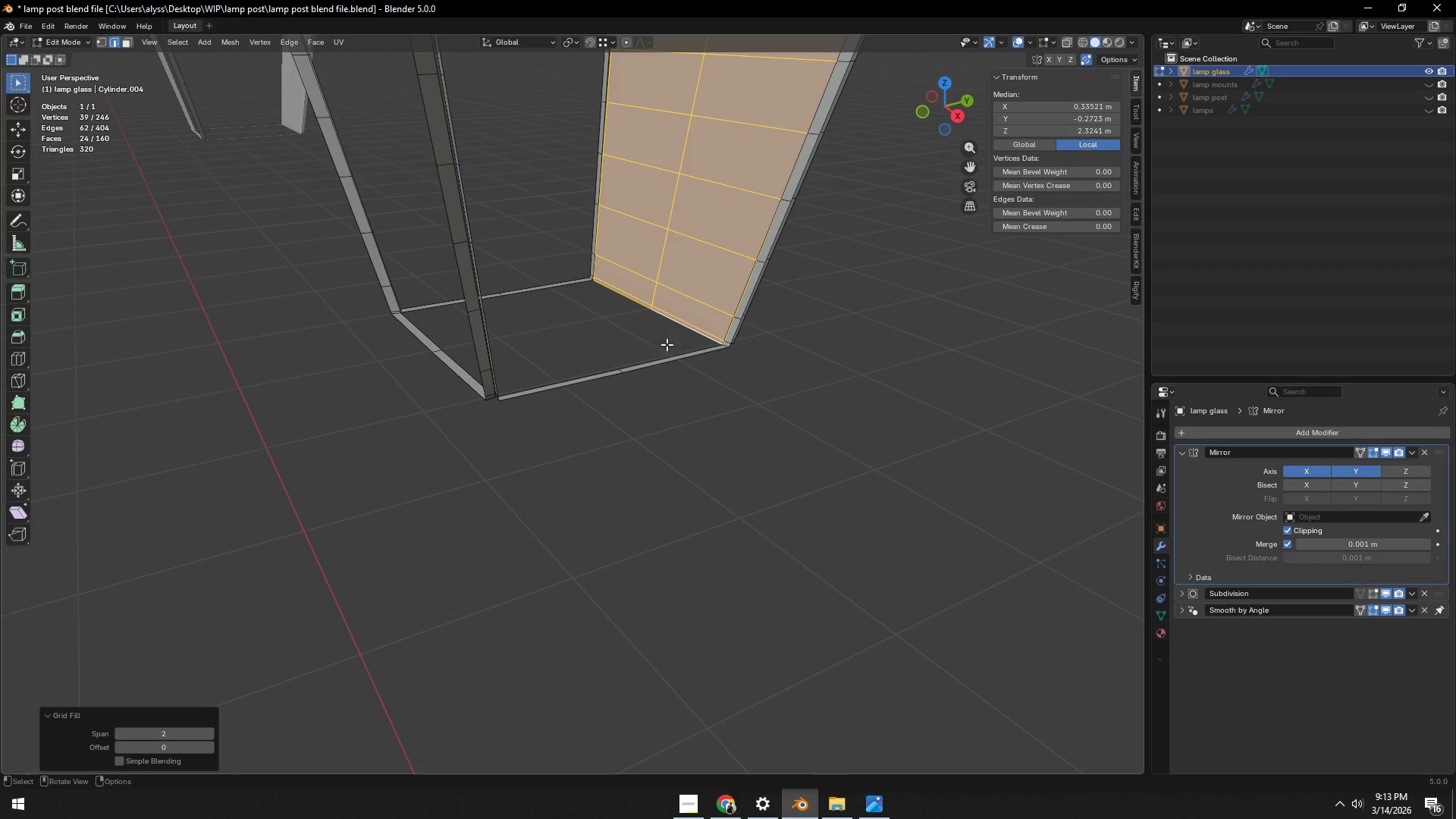 
hold_key(key=AltLeft, duration=0.56)
left_click([661, 357])
 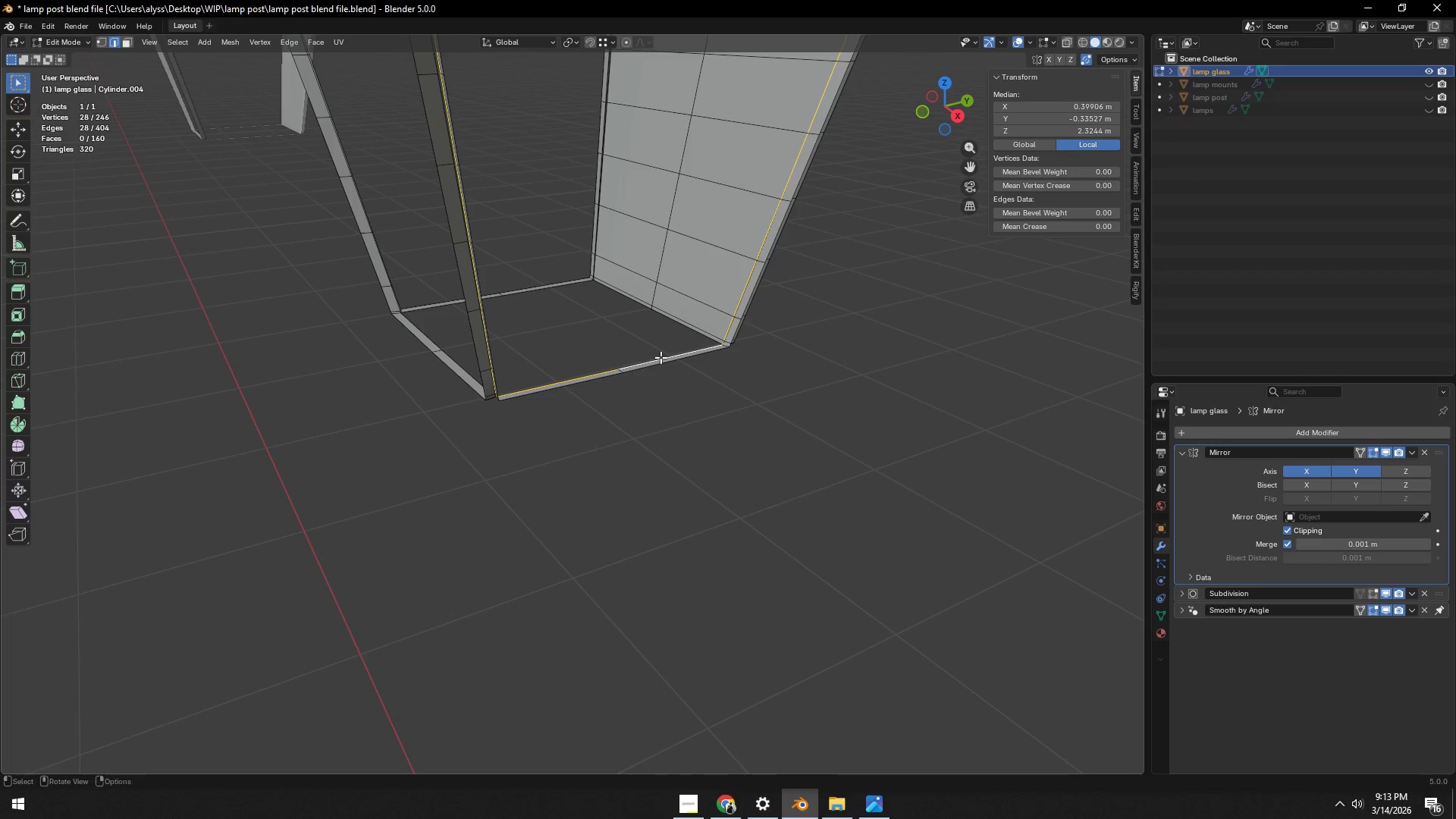 
key(Control+ControlLeft)
 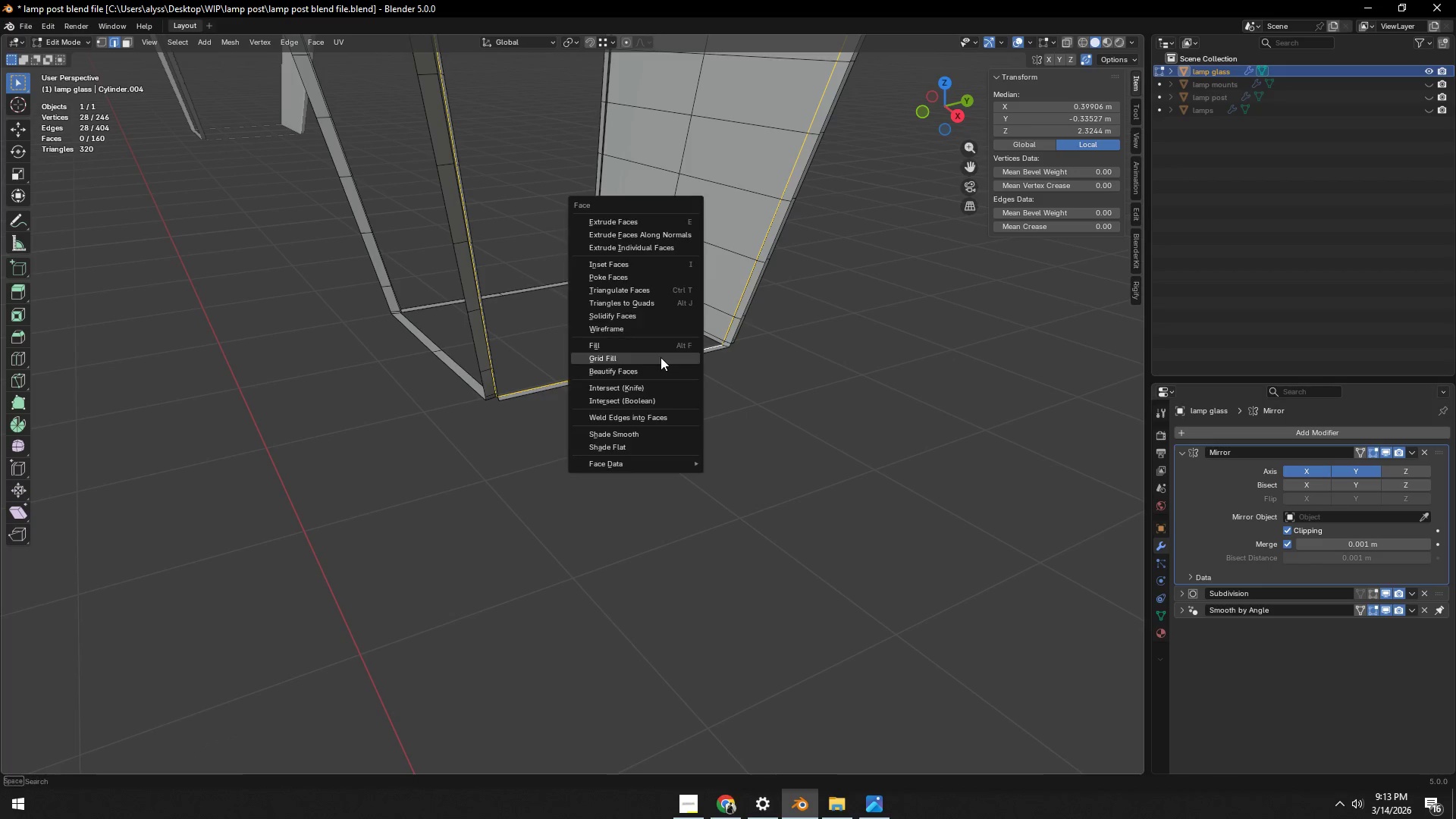 
key(Control+F)
 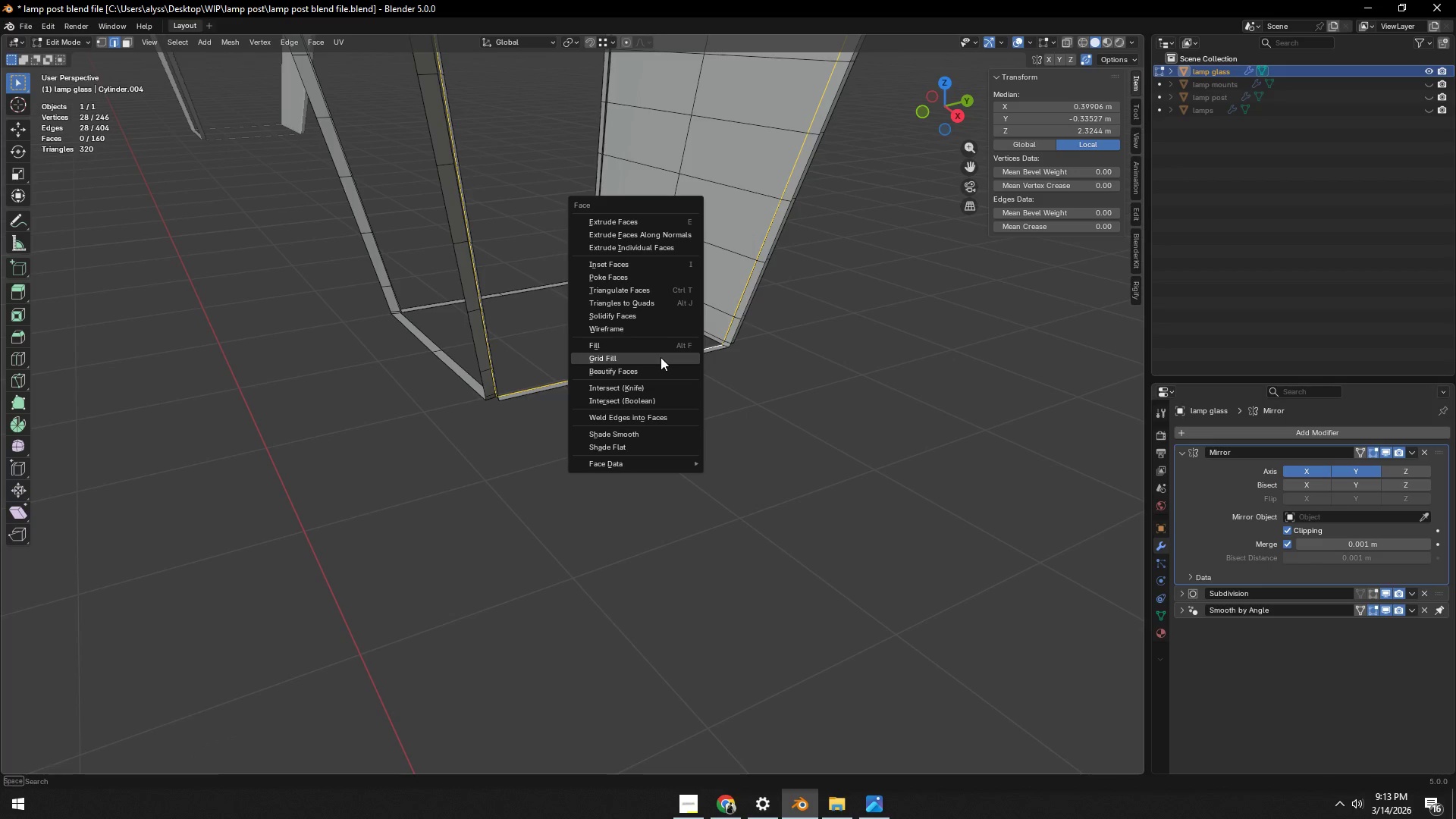 
left_click([661, 357])
 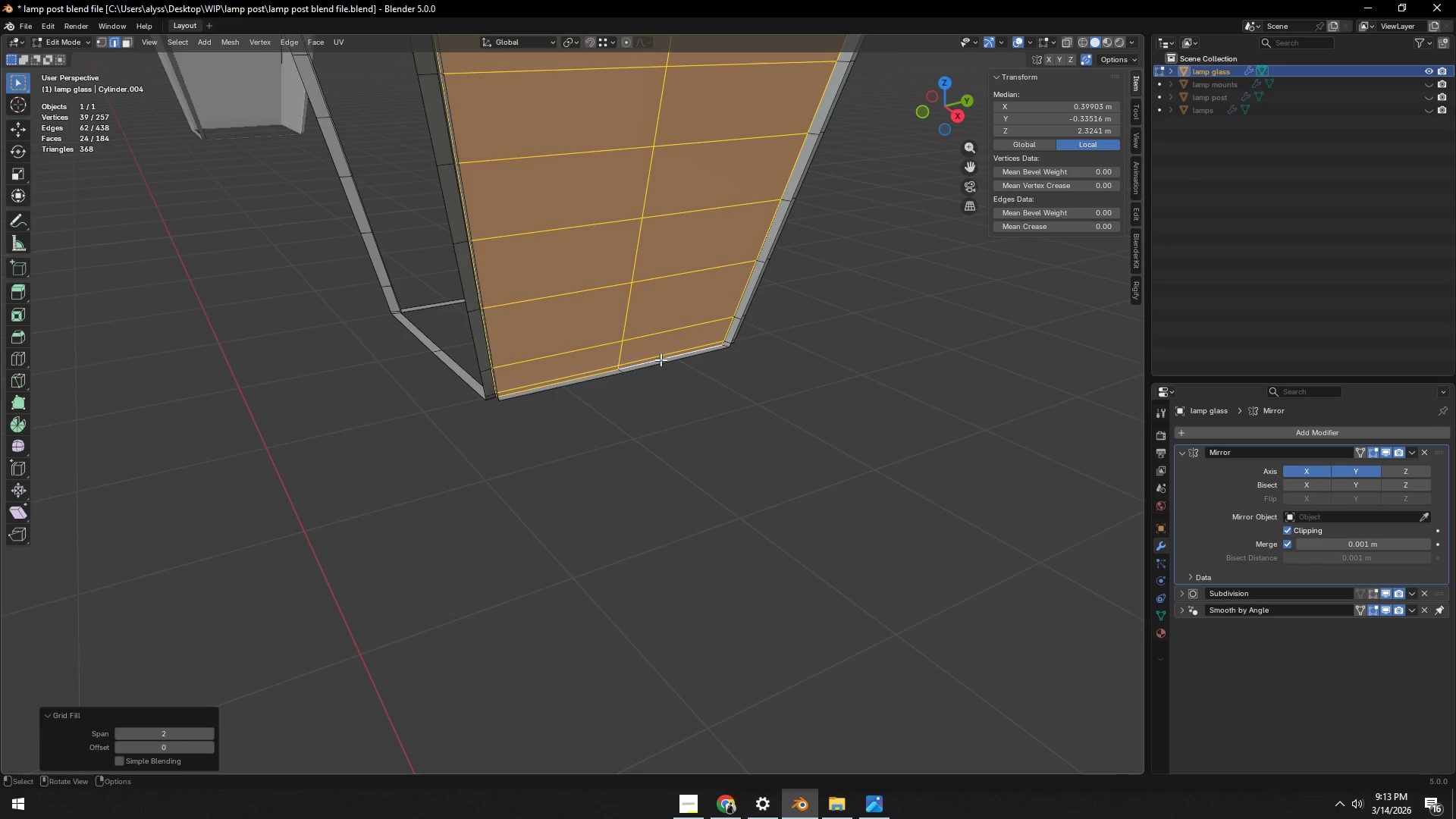 
hold_key(key=AltLeft, duration=0.44)
left_click([660, 364])
 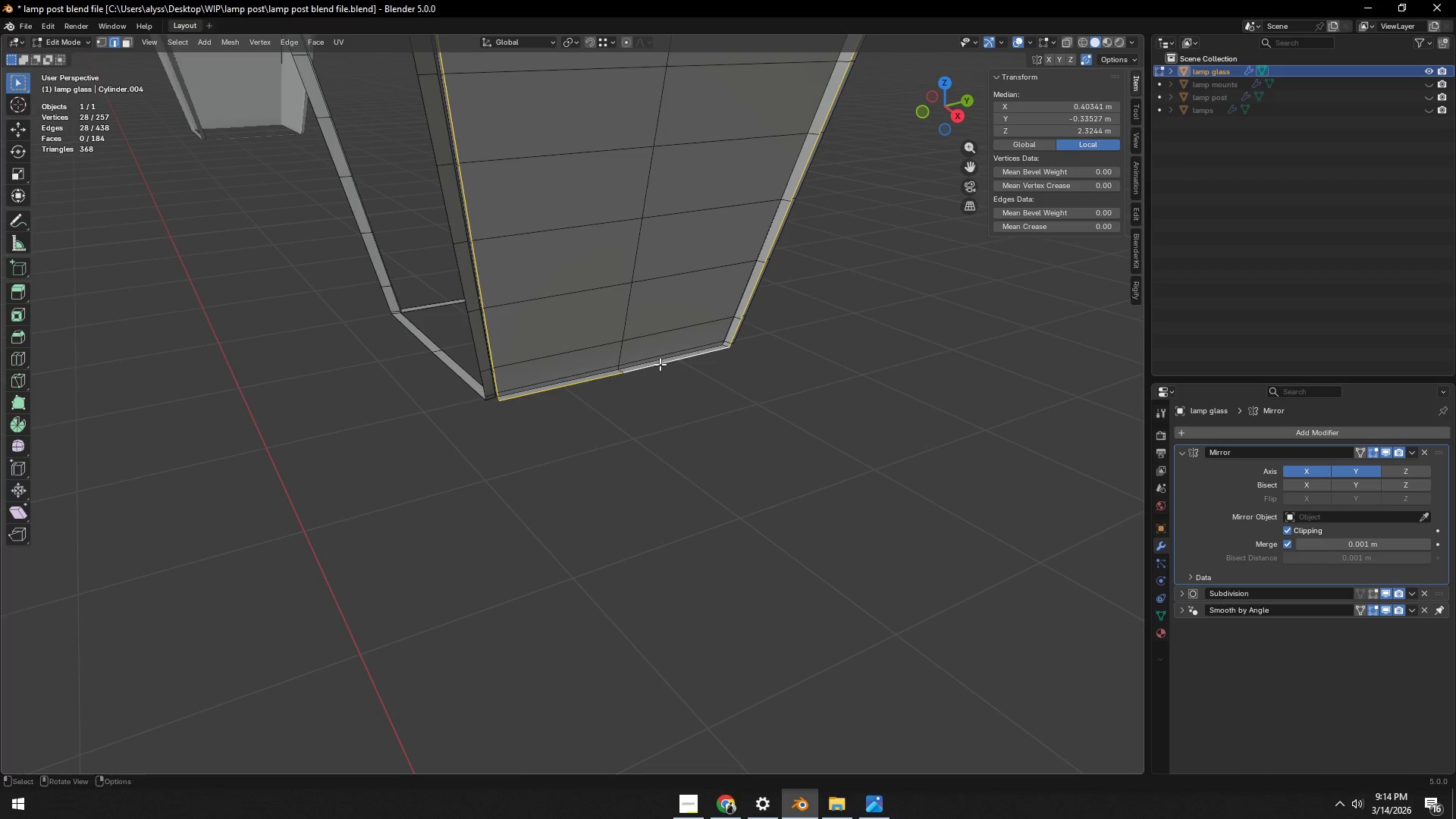 
key(Control+ControlLeft)
 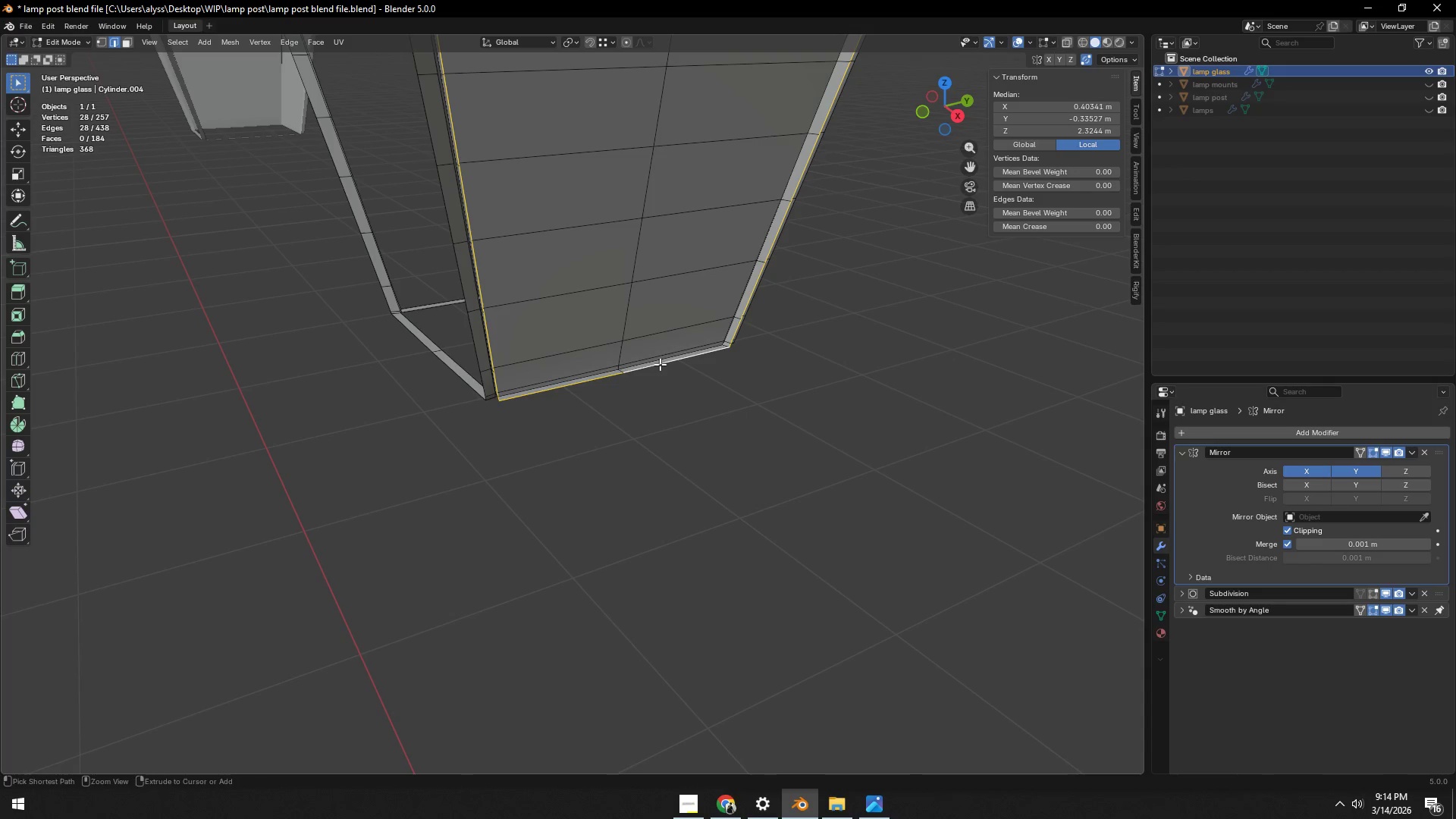 
key(Control+F)
 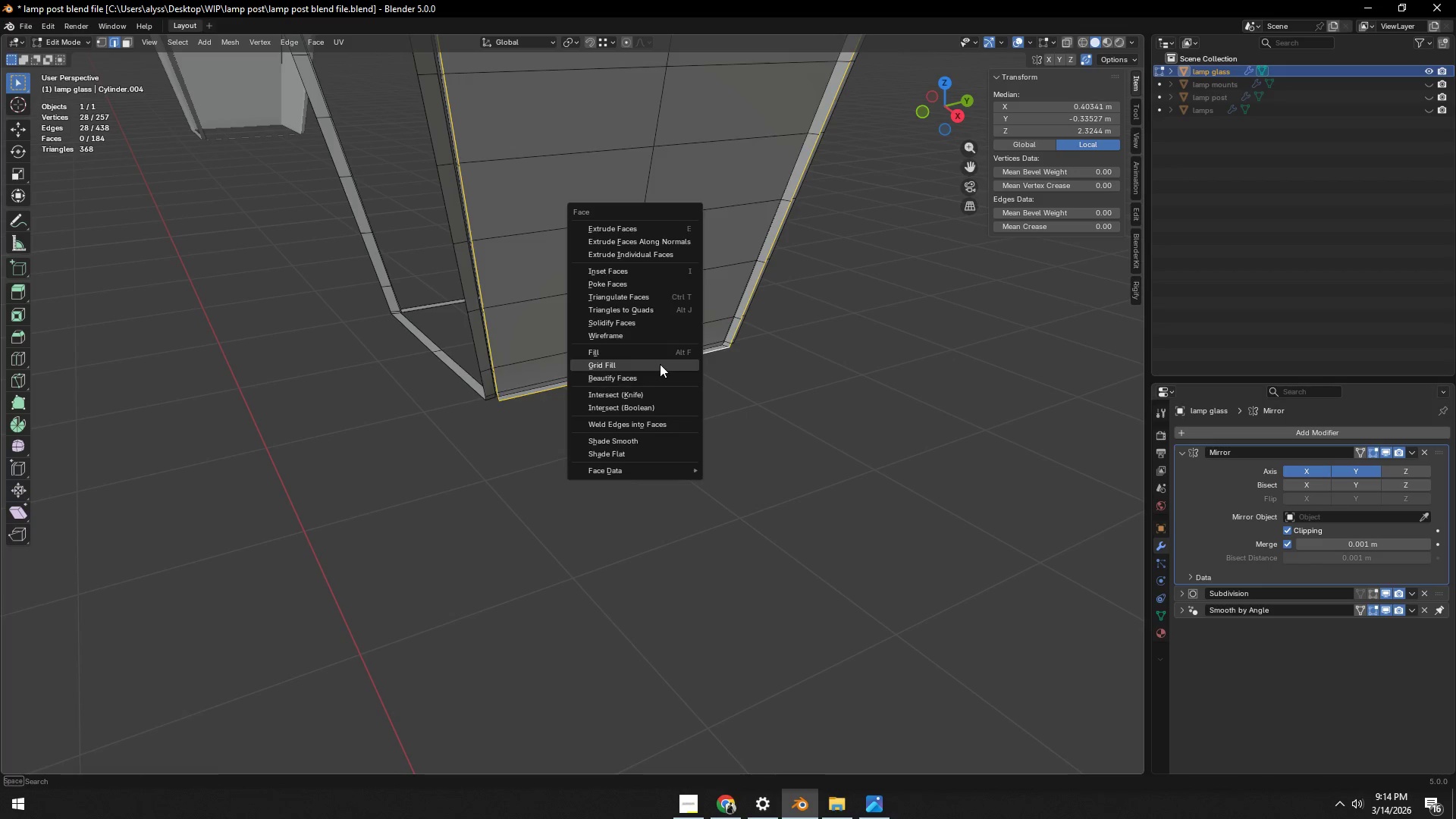 
left_click([660, 364])
 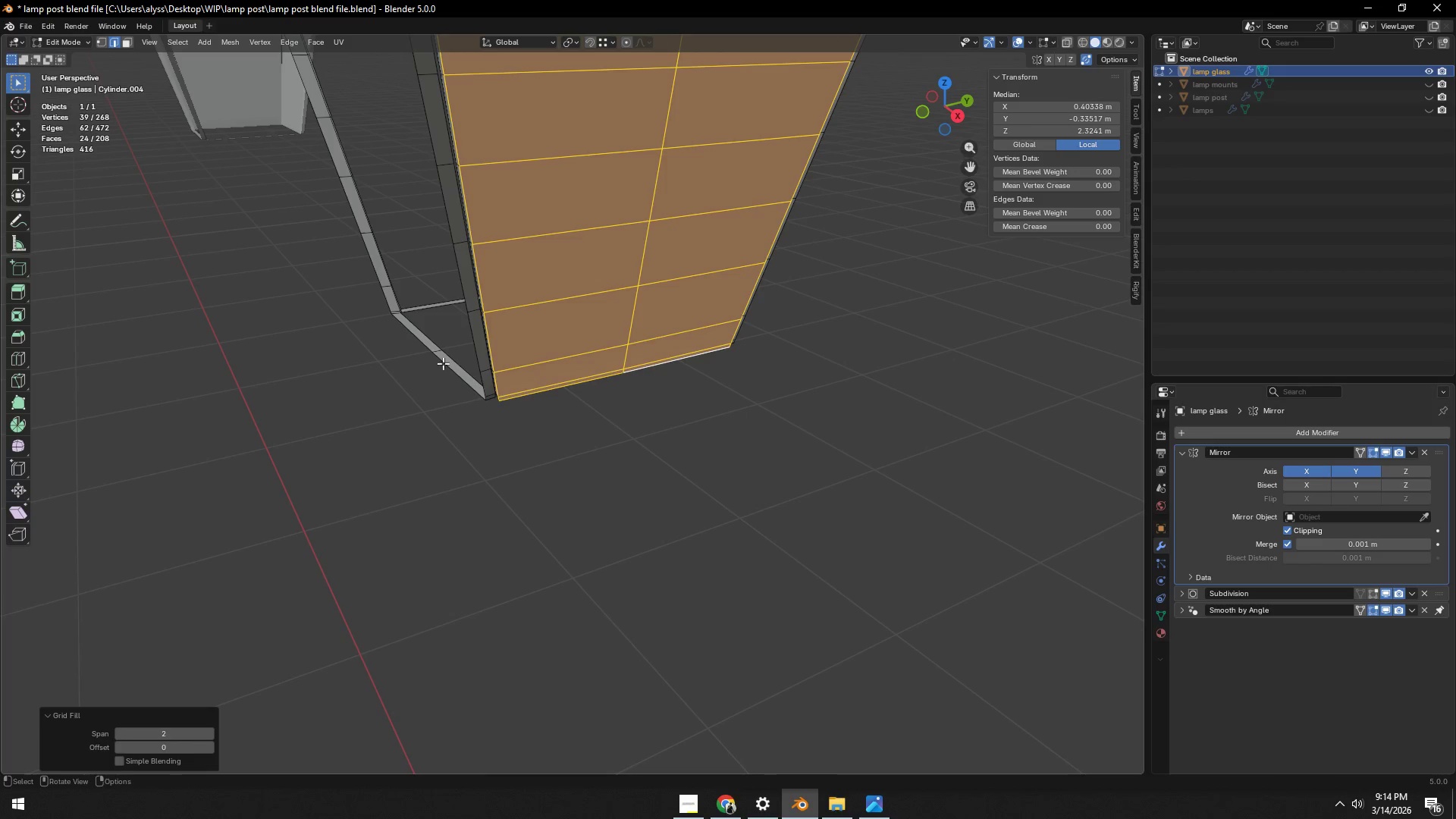 
hold_key(key=AltLeft, duration=0.31)
left_click([455, 358])
 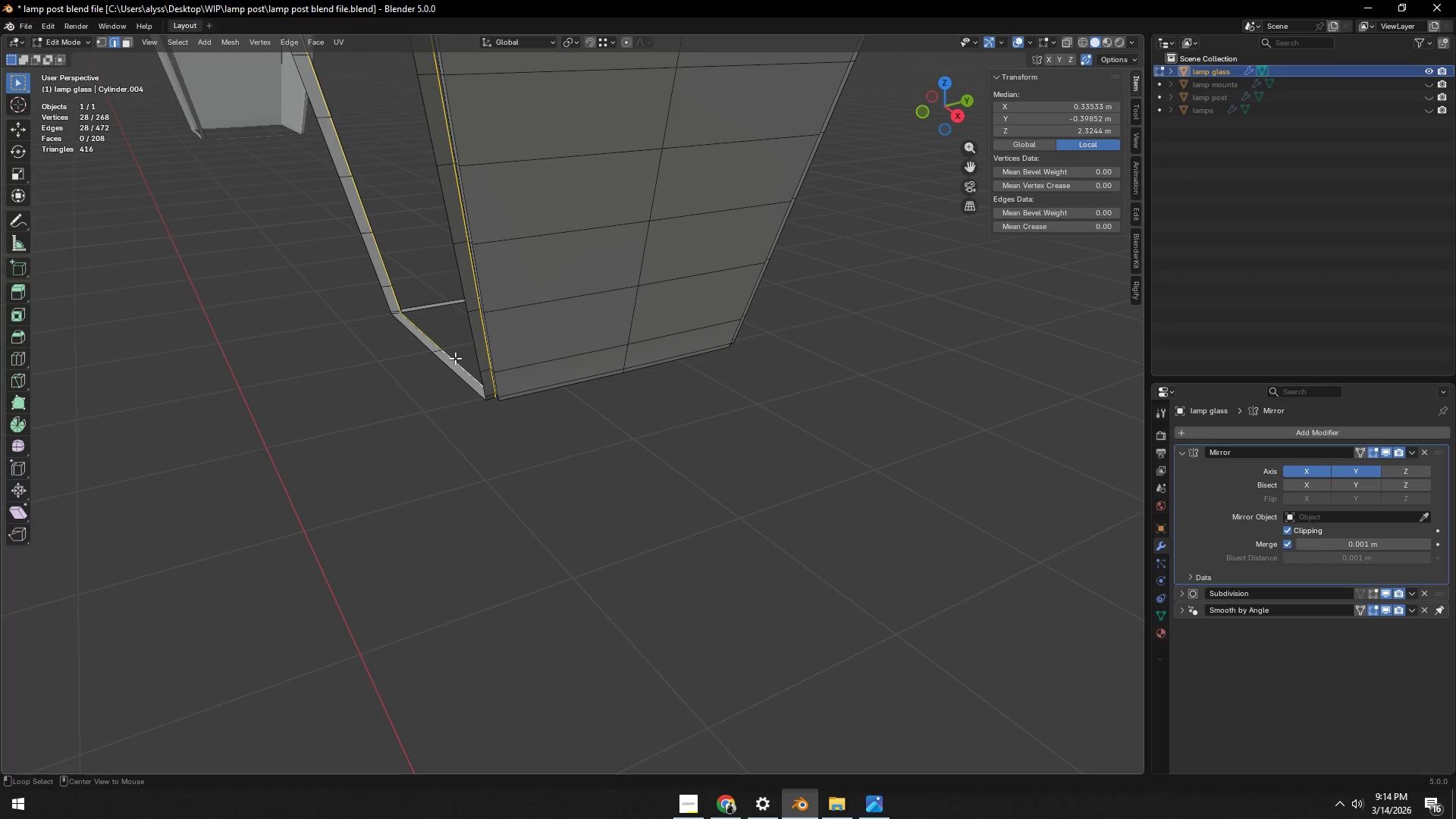 
key(Control+ControlLeft)
 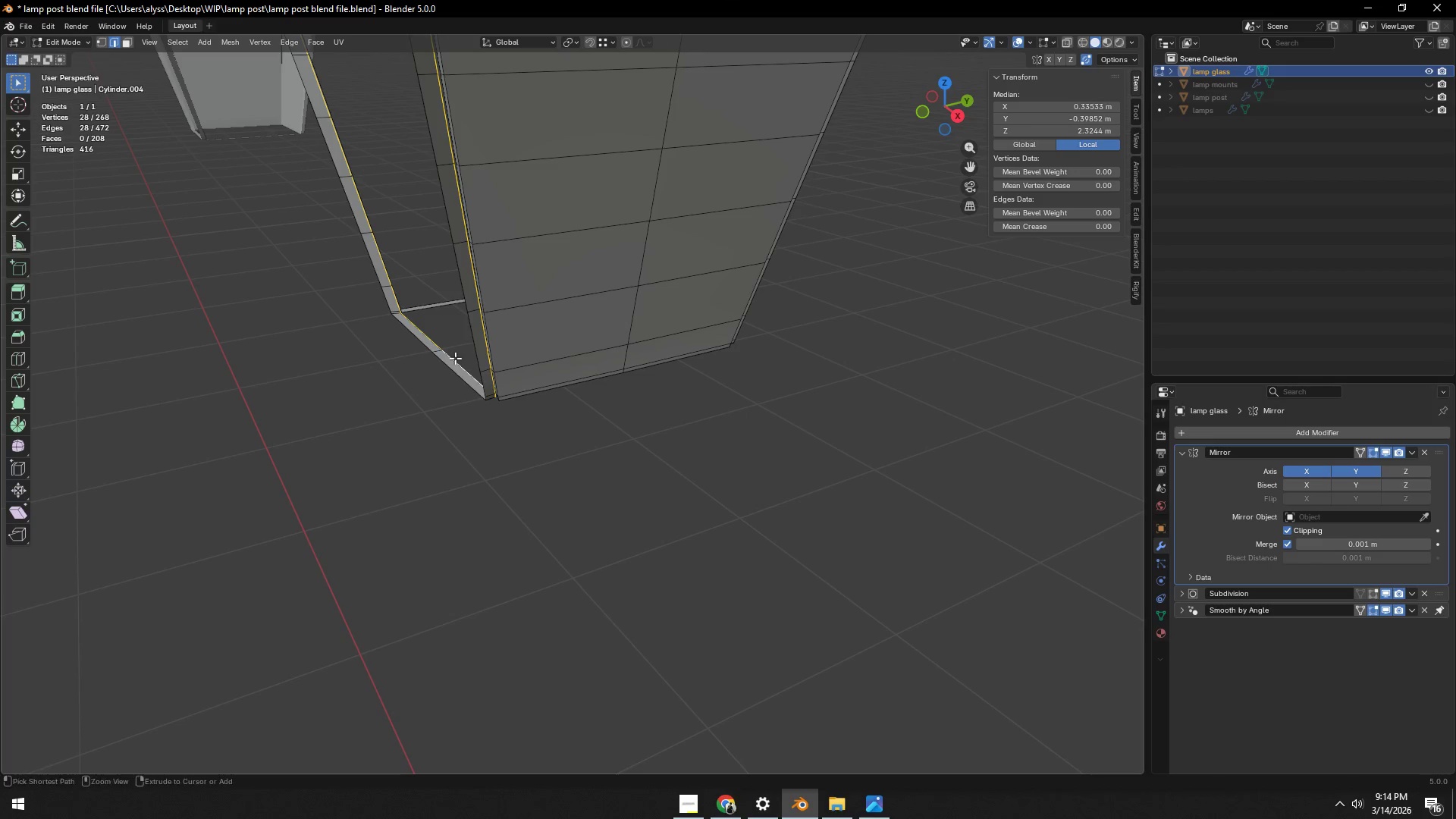 
key(Control+F)
 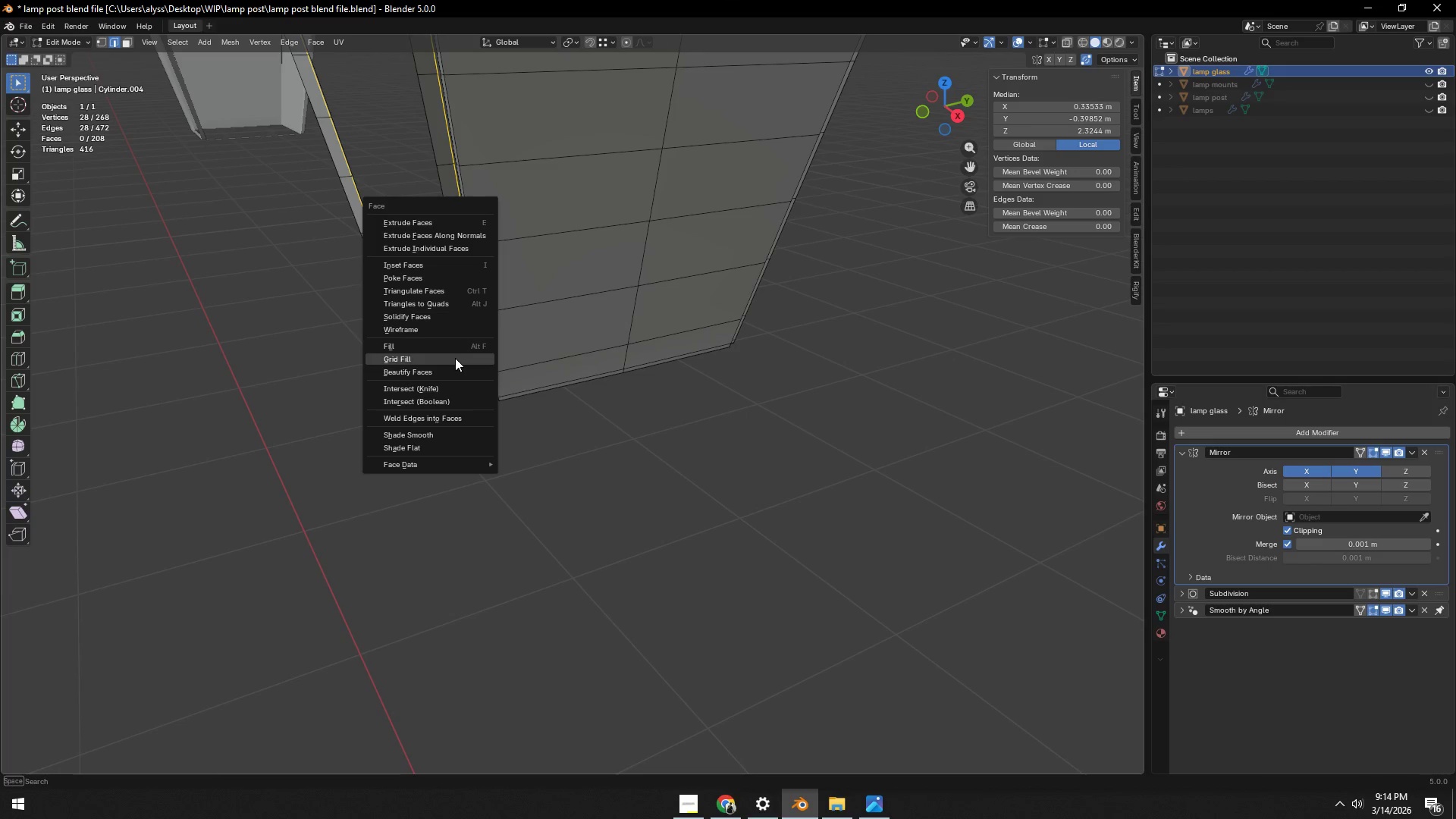 
left_click([455, 358])
 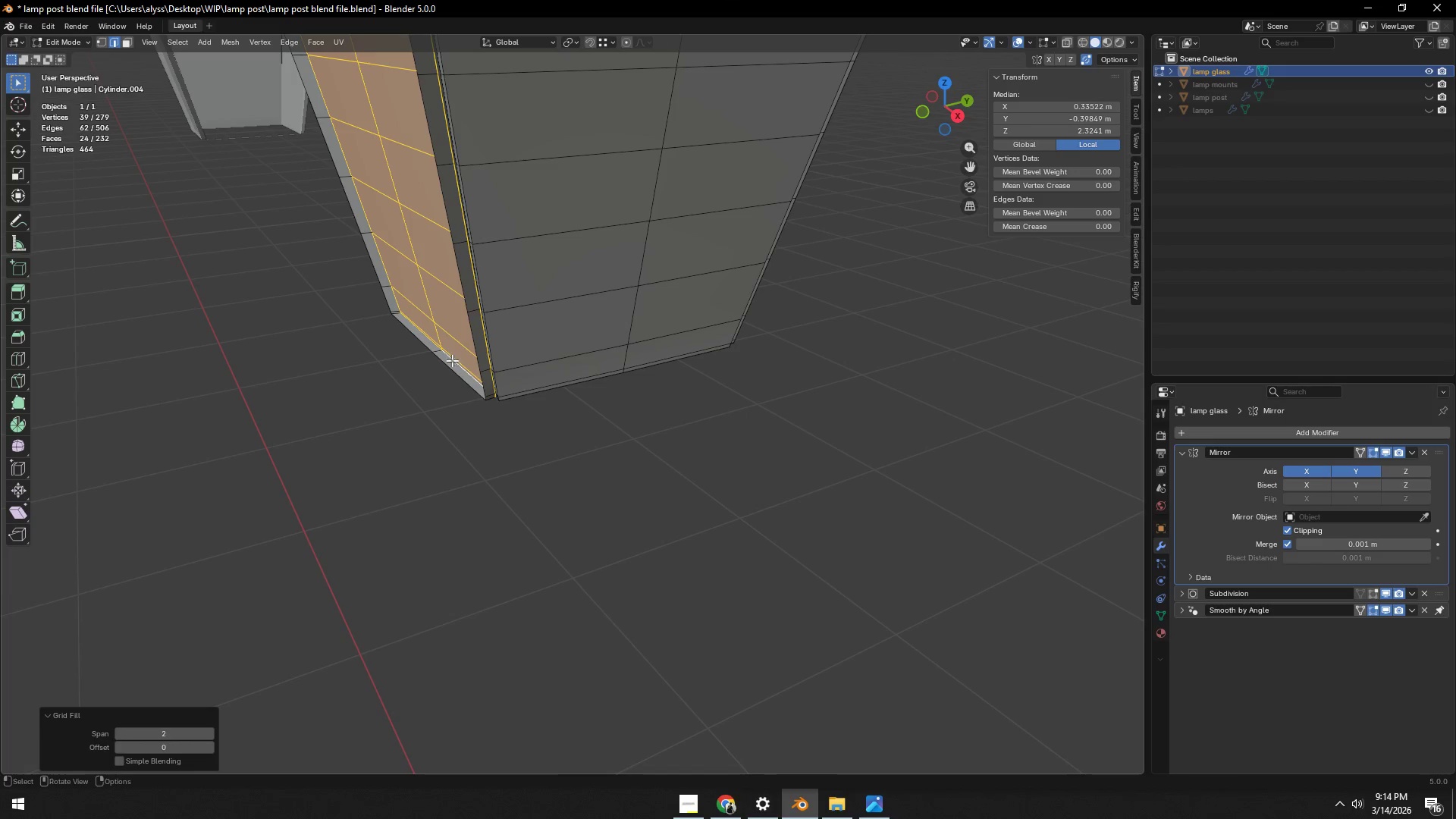 
hold_key(key=AltLeft, duration=0.42)
left_click([447, 366])
 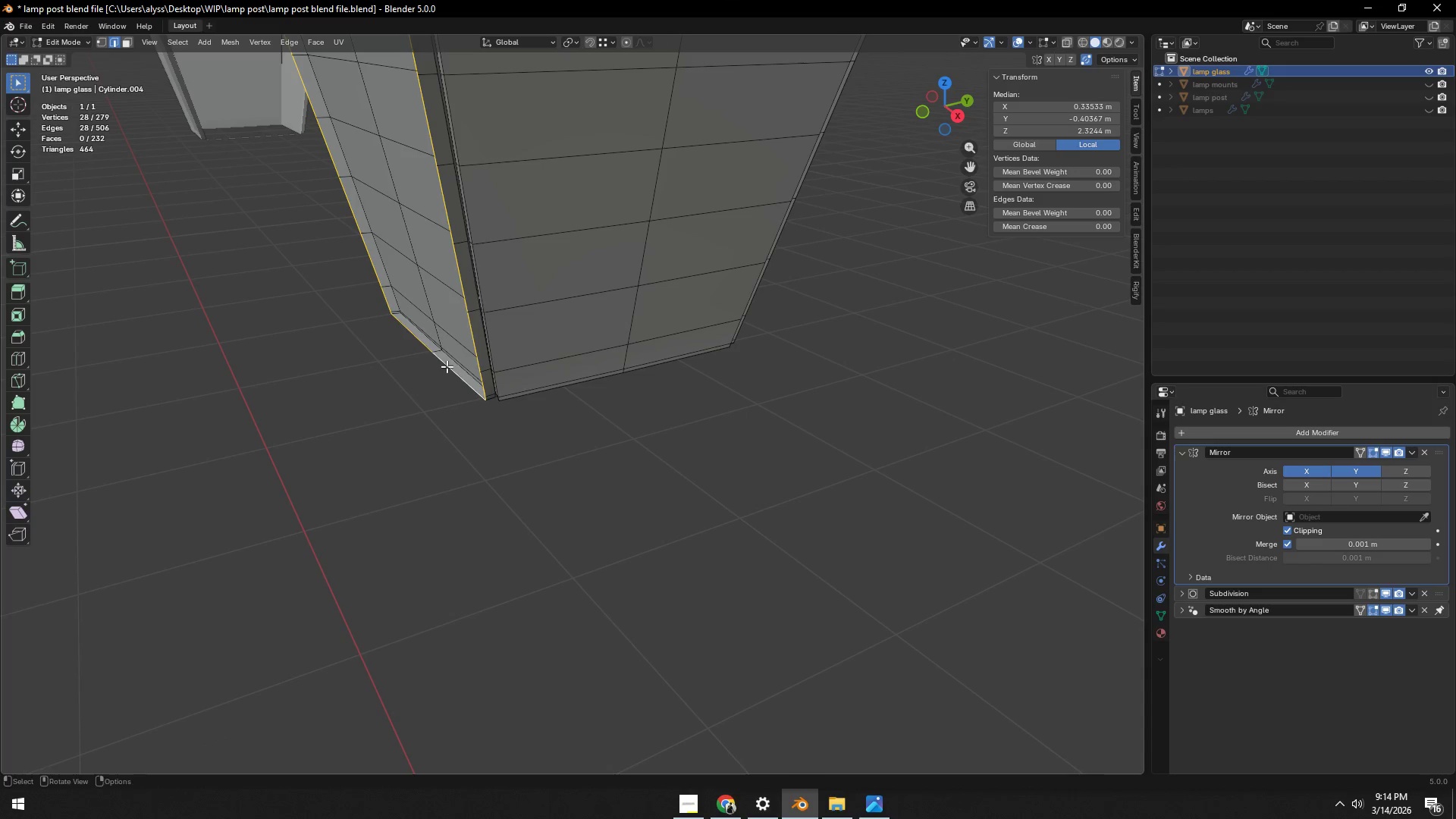 
key(Control+ControlLeft)
 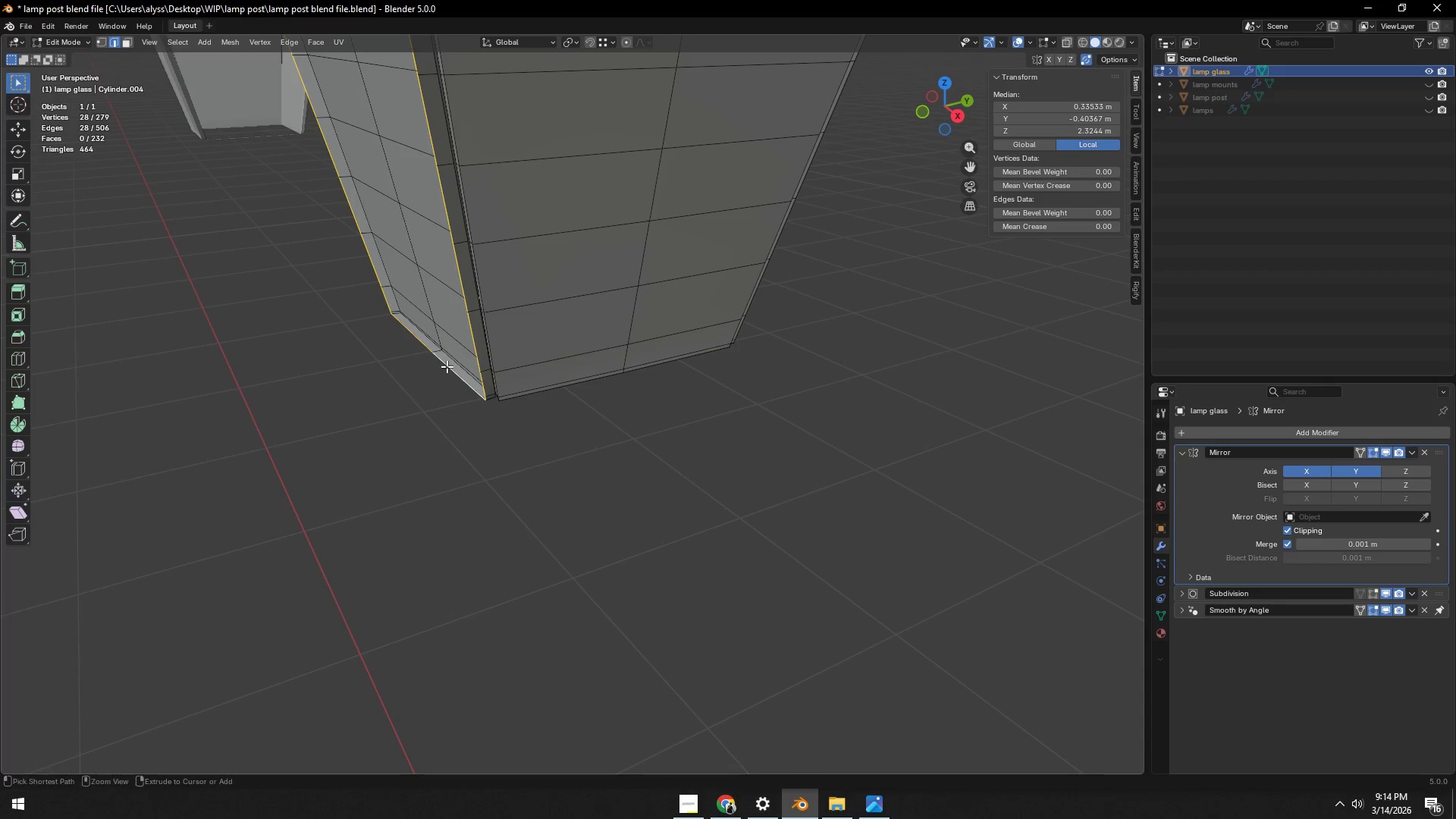 
key(Control+F)
 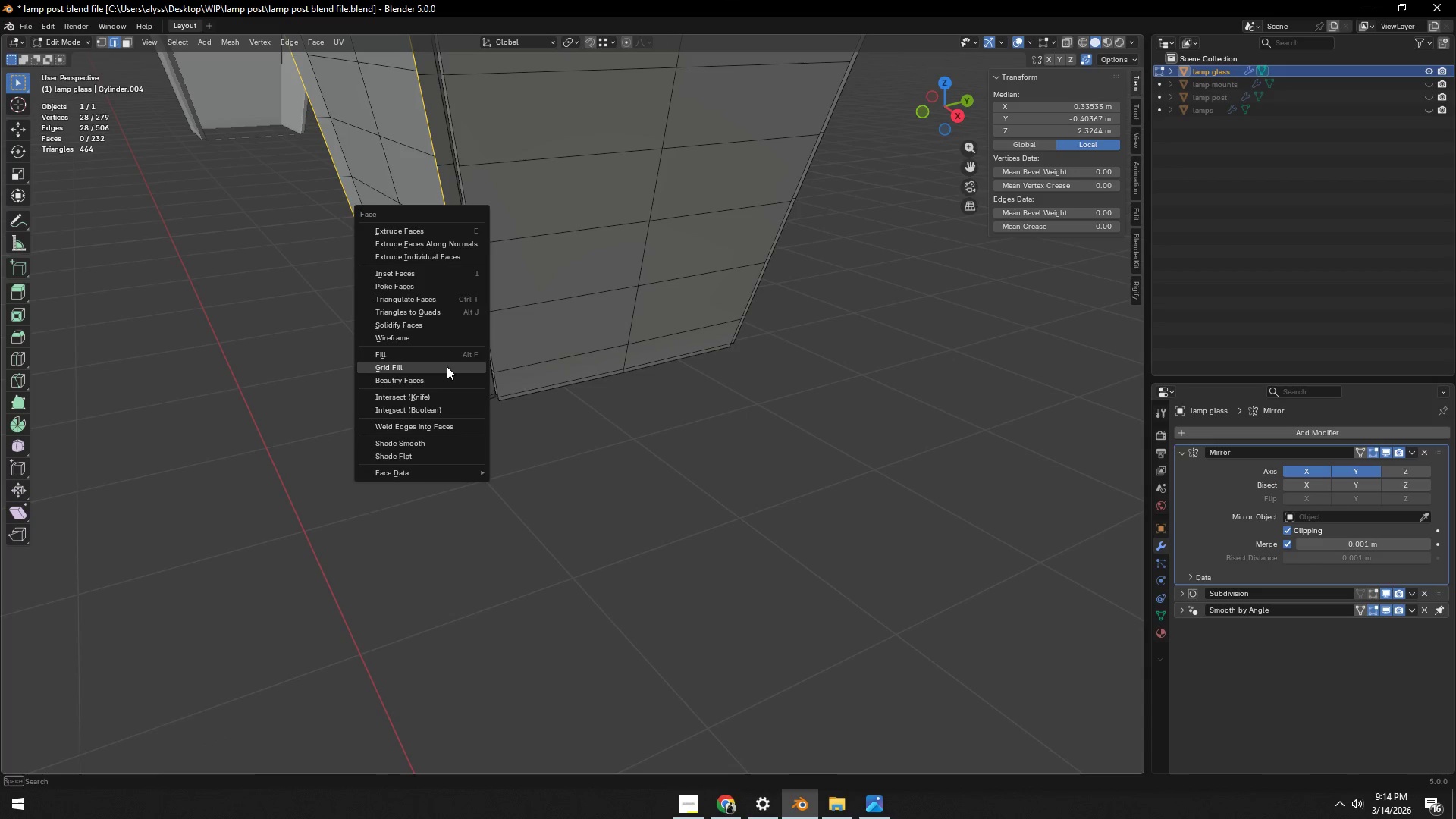 
left_click([447, 366])
 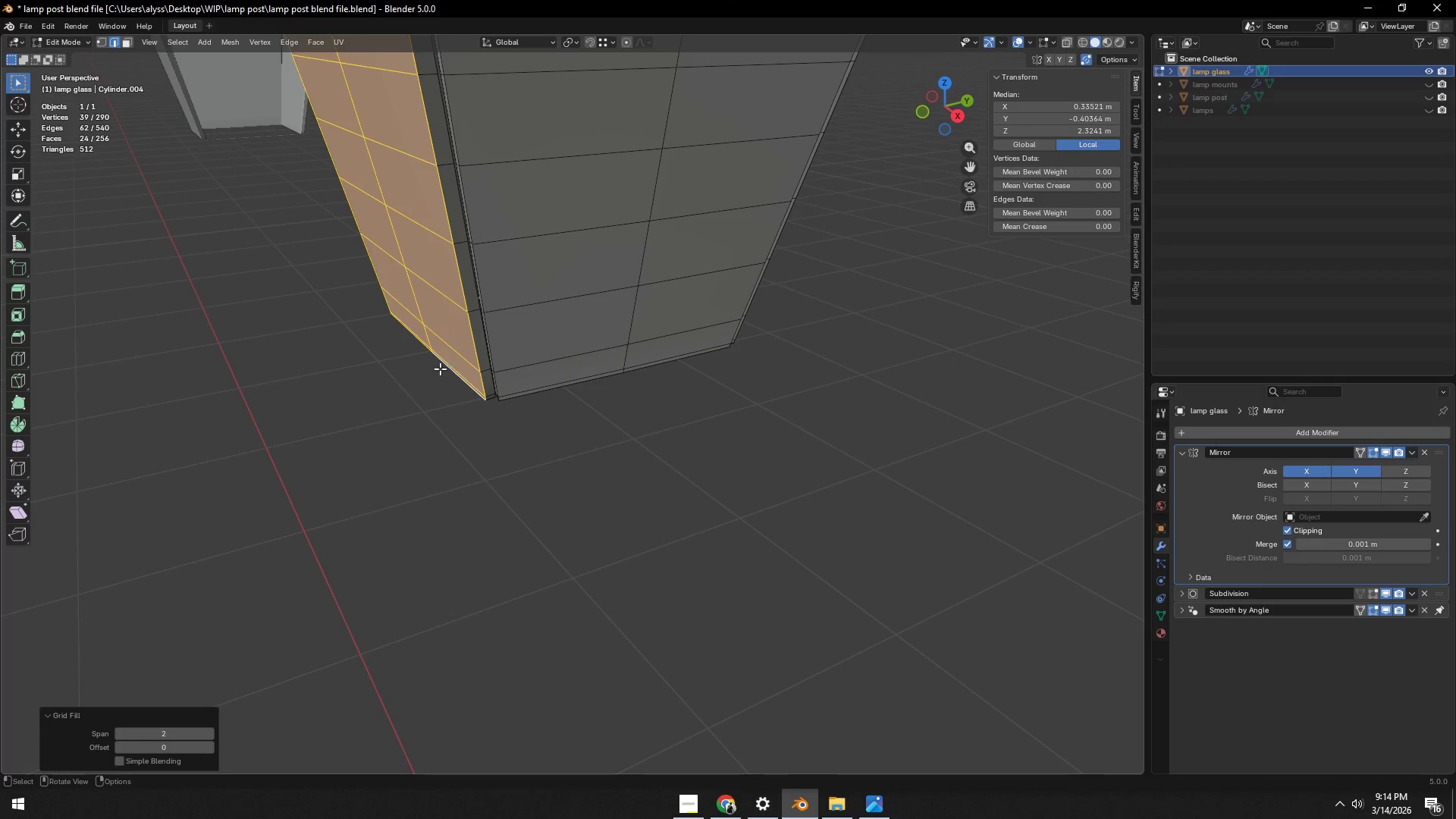 
scroll: coordinate [518, 362], scroll_direction: down, amount: 2.0
 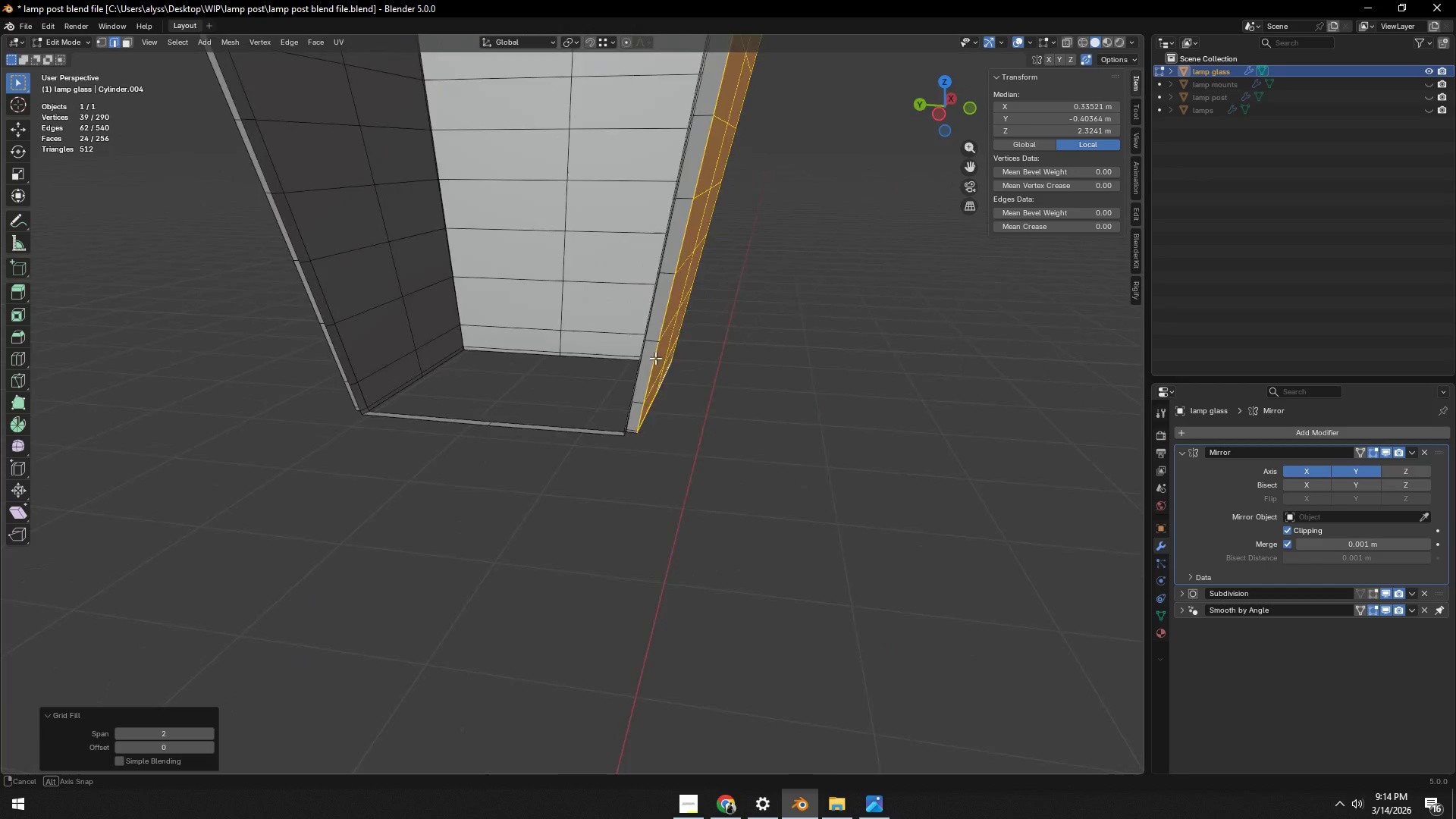 
hold_key(key=AltLeft, duration=0.75)
left_click([585, 428])
 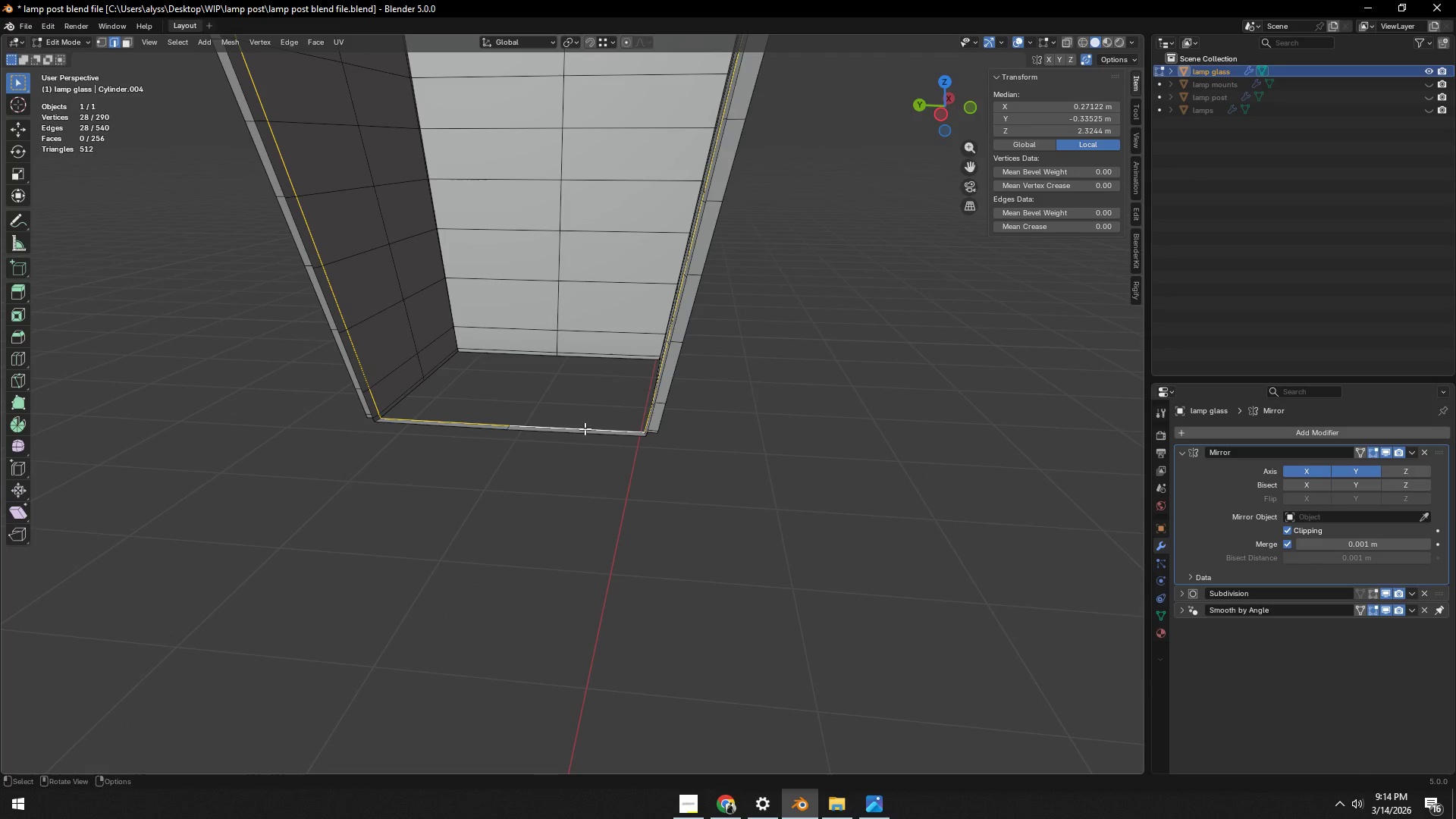 
key(Control+ControlLeft)
 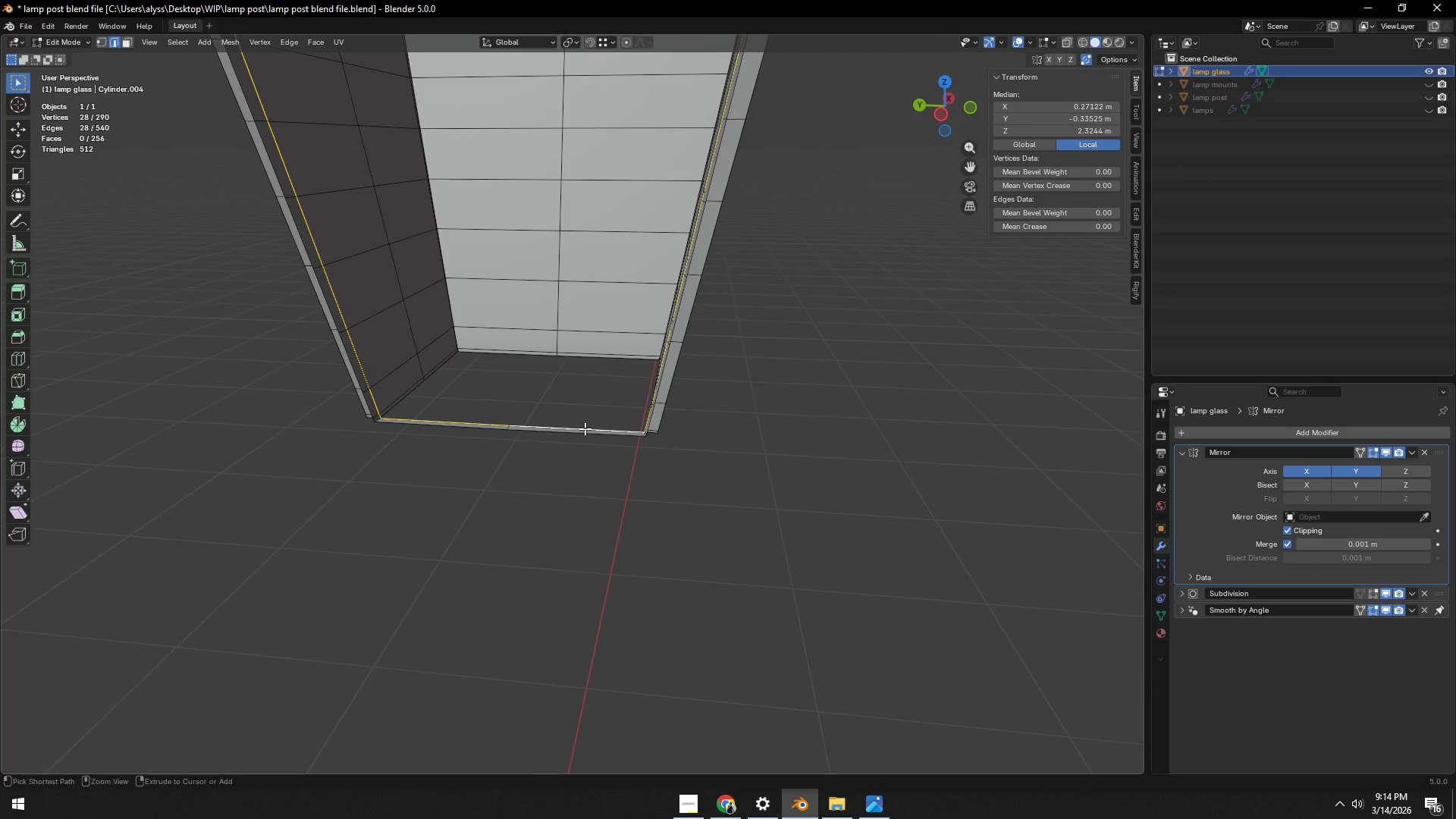 
key(Control+F)
 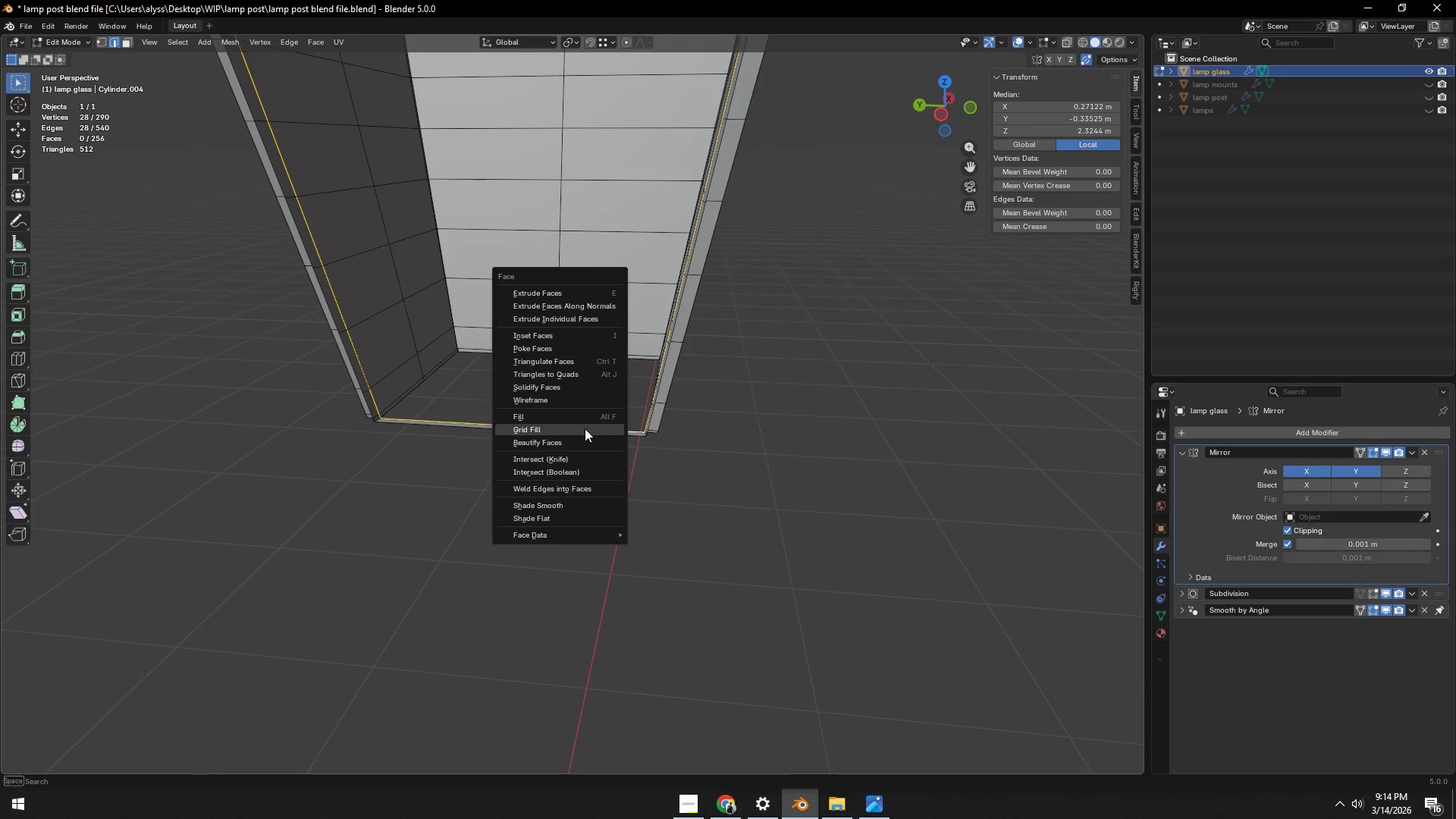 
left_click([585, 428])
 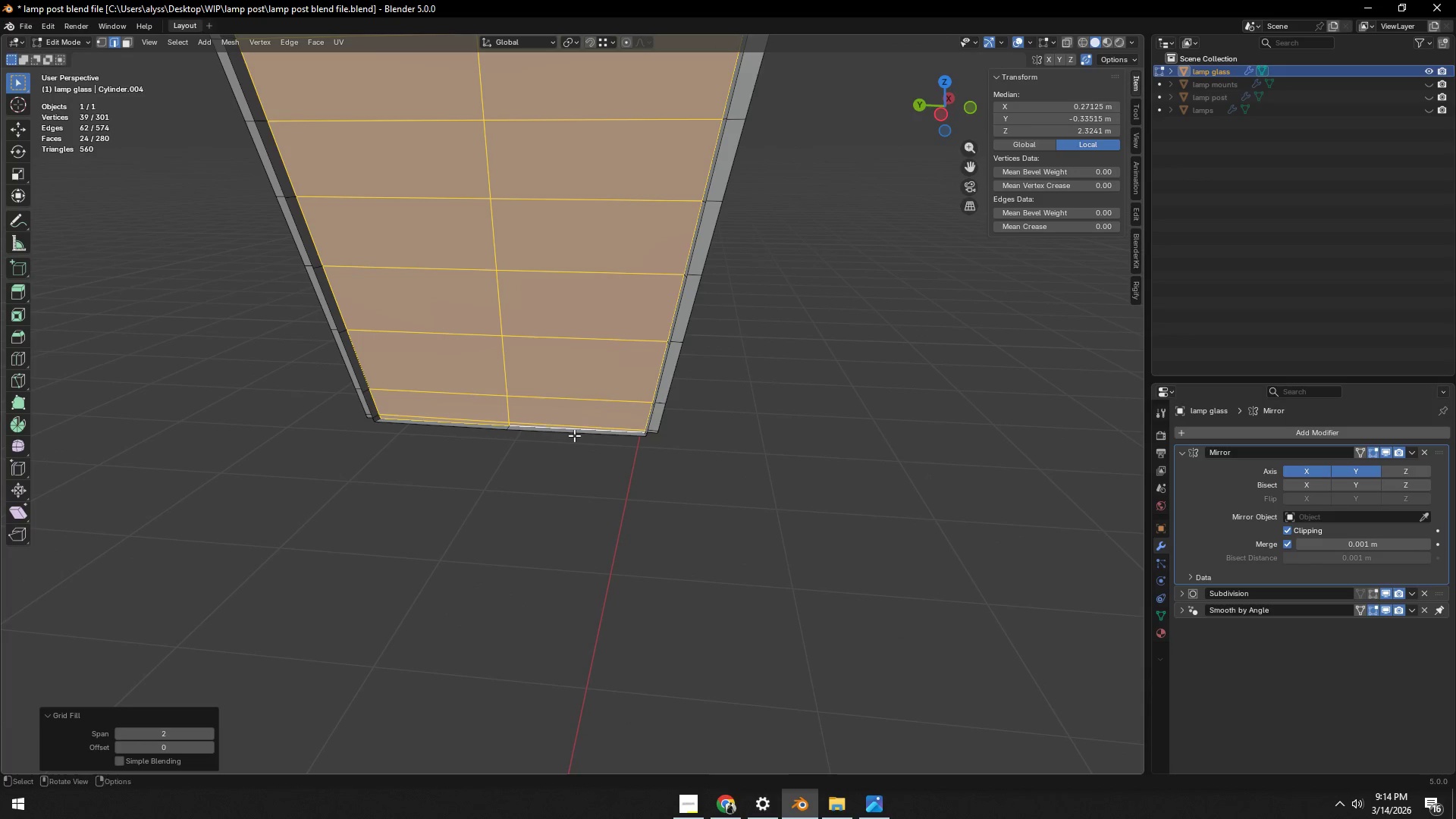 
hold_key(key=AltLeft, duration=0.38)
left_click([574, 435])
 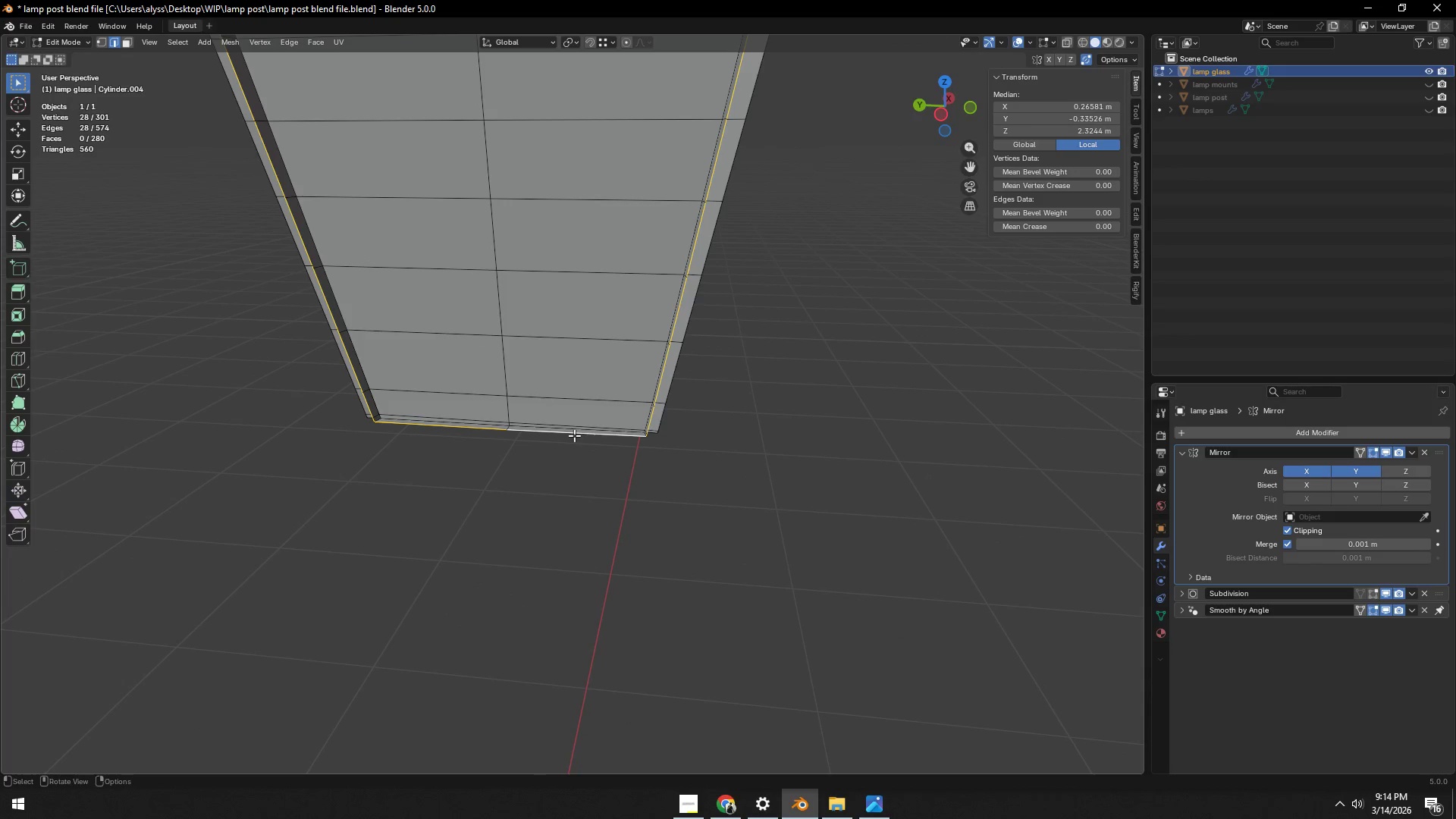 
key(Control+ControlLeft)
 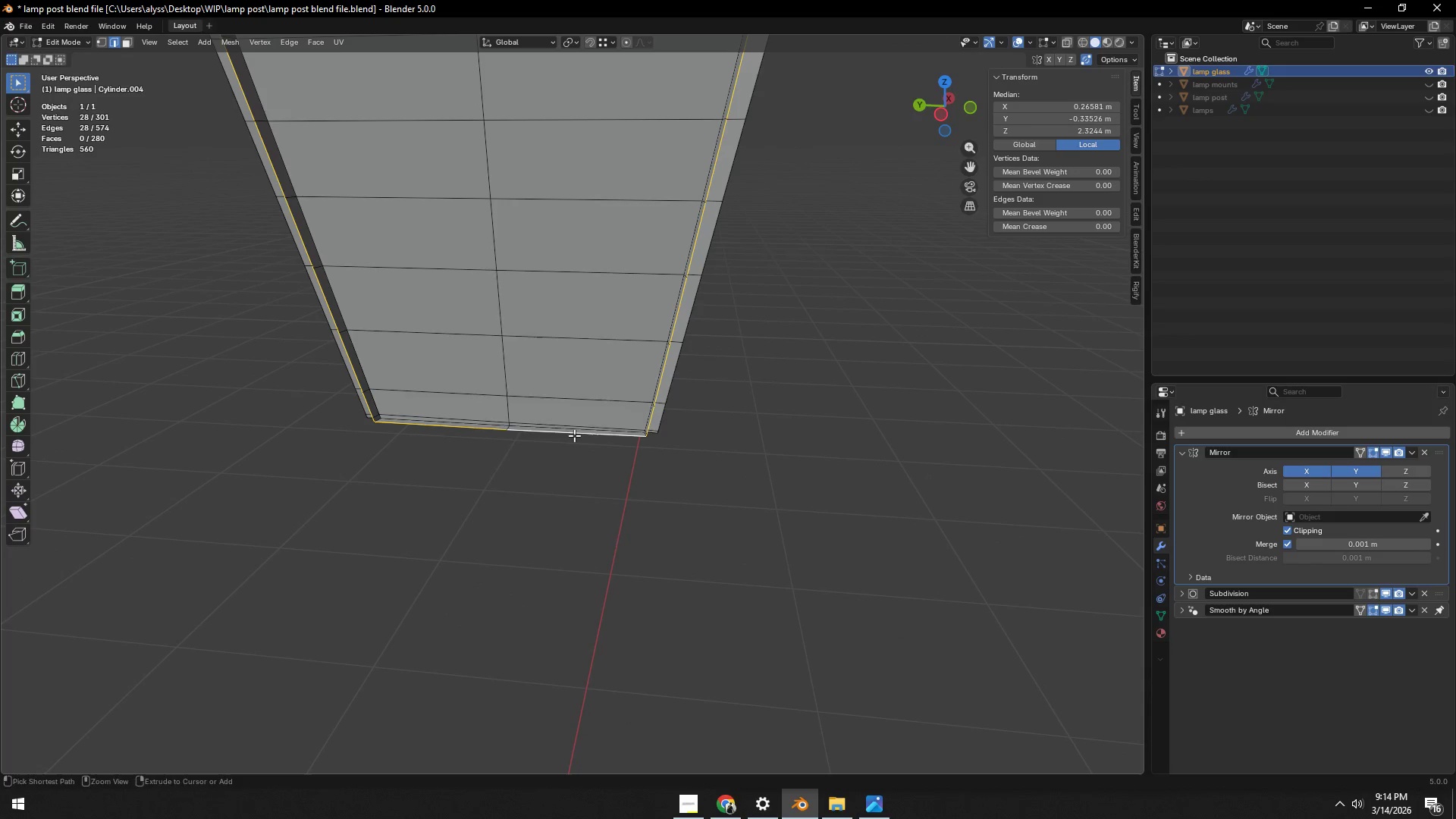 
key(Control+F)
 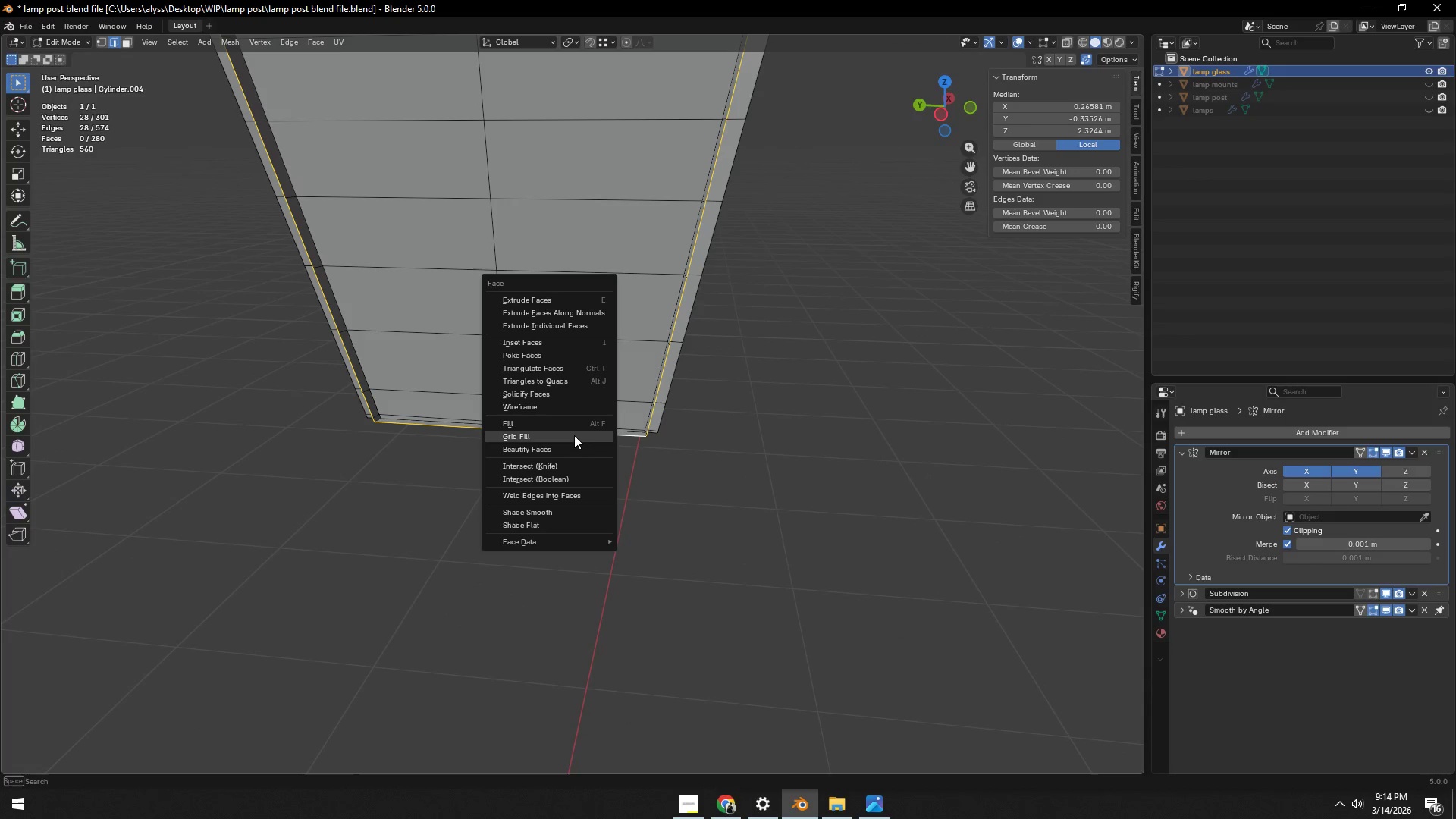 
left_click([574, 435])
 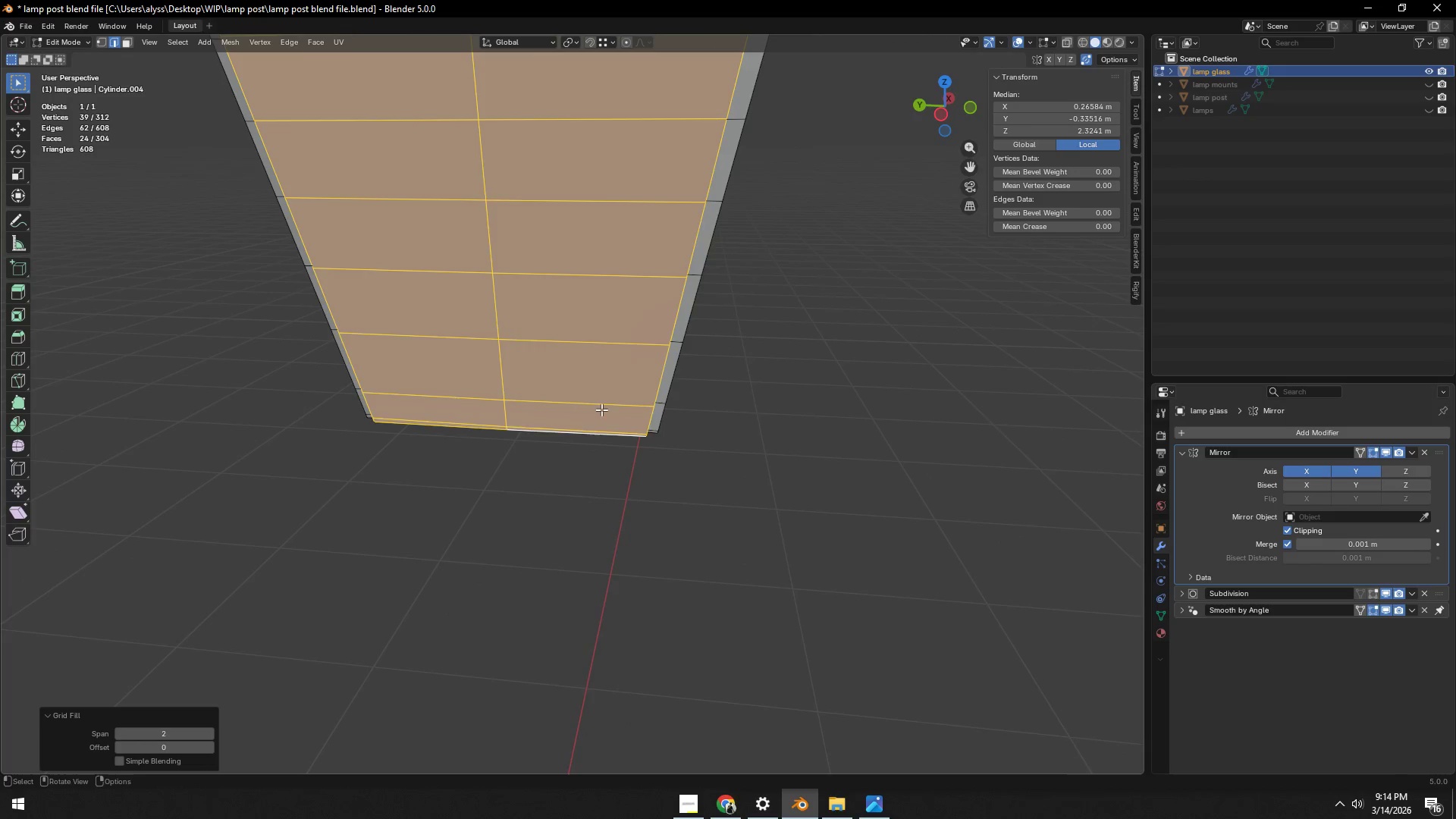 
scroll: coordinate [617, 393], scroll_direction: down, amount: 5.0
 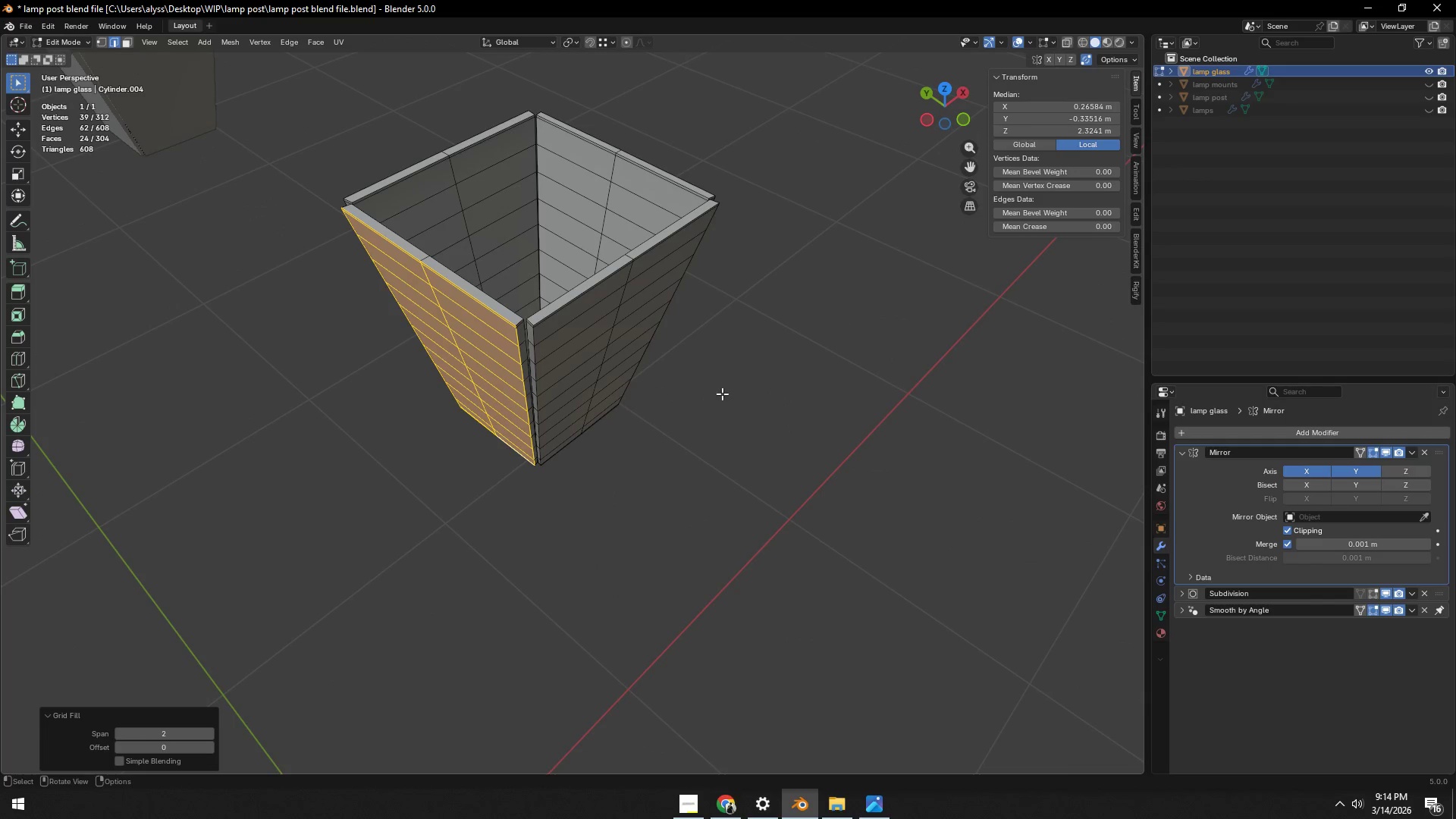 
key(Tab)
 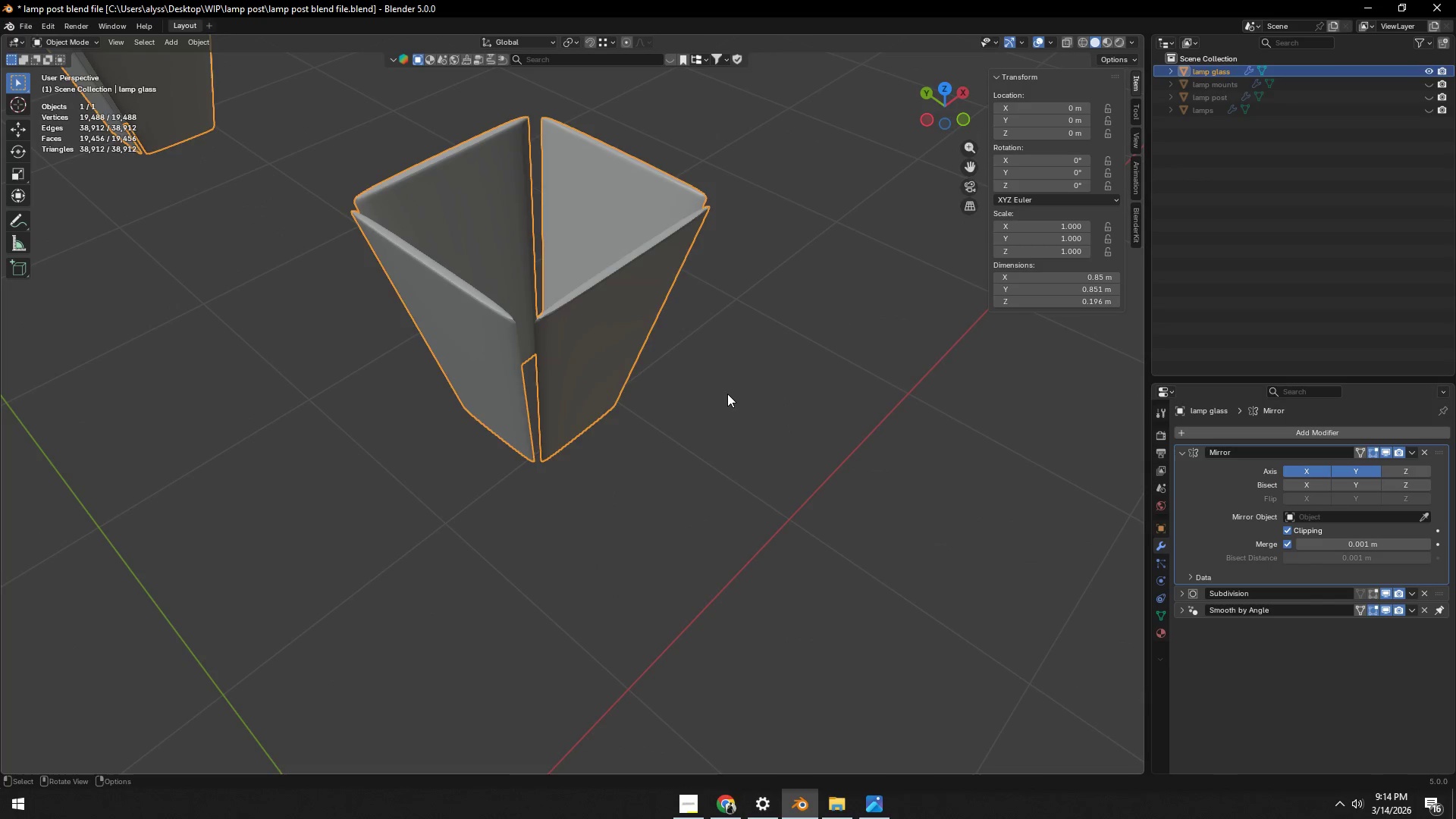 
left_click([728, 394])
 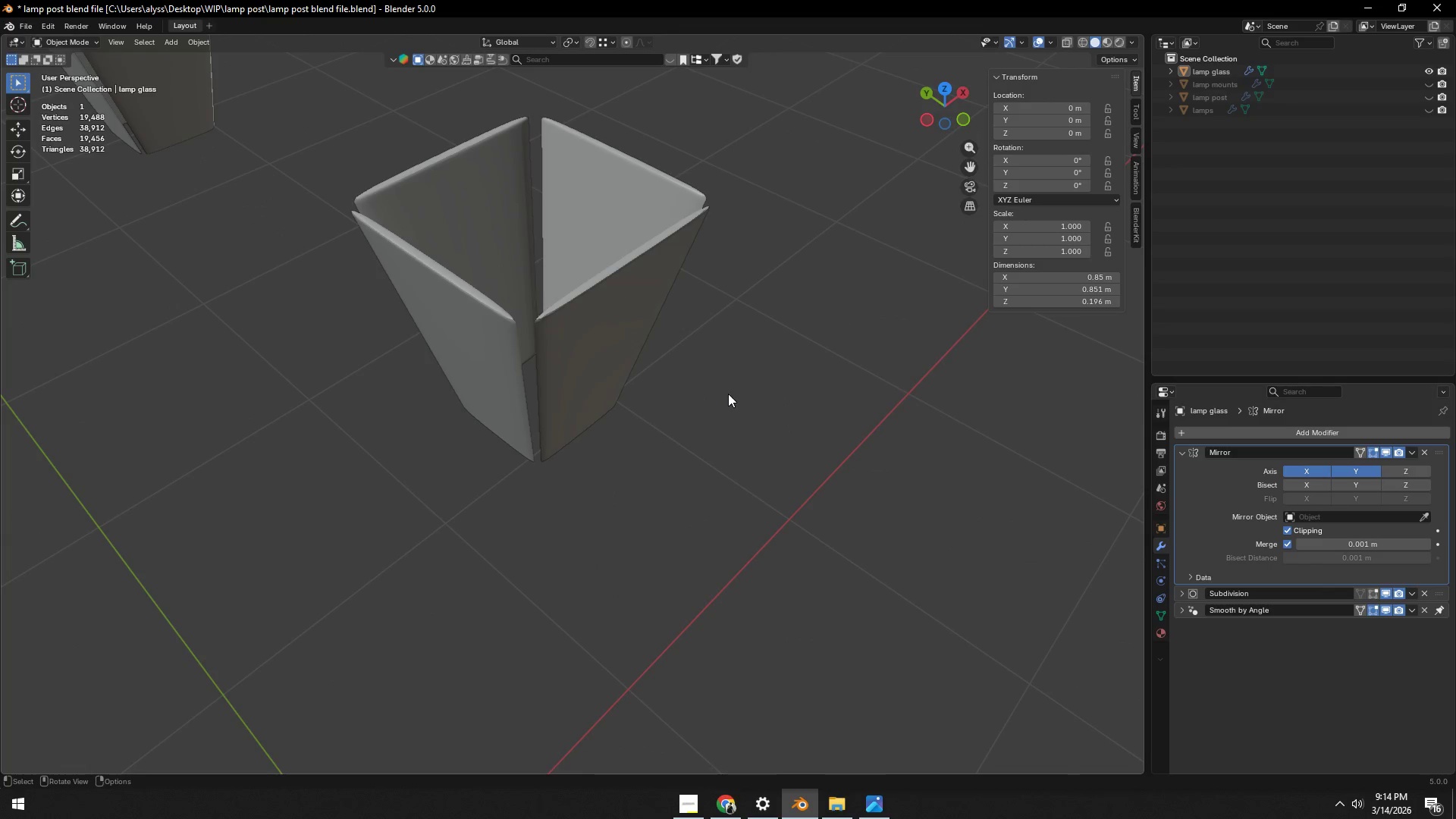 
key(Control+ControlLeft)
 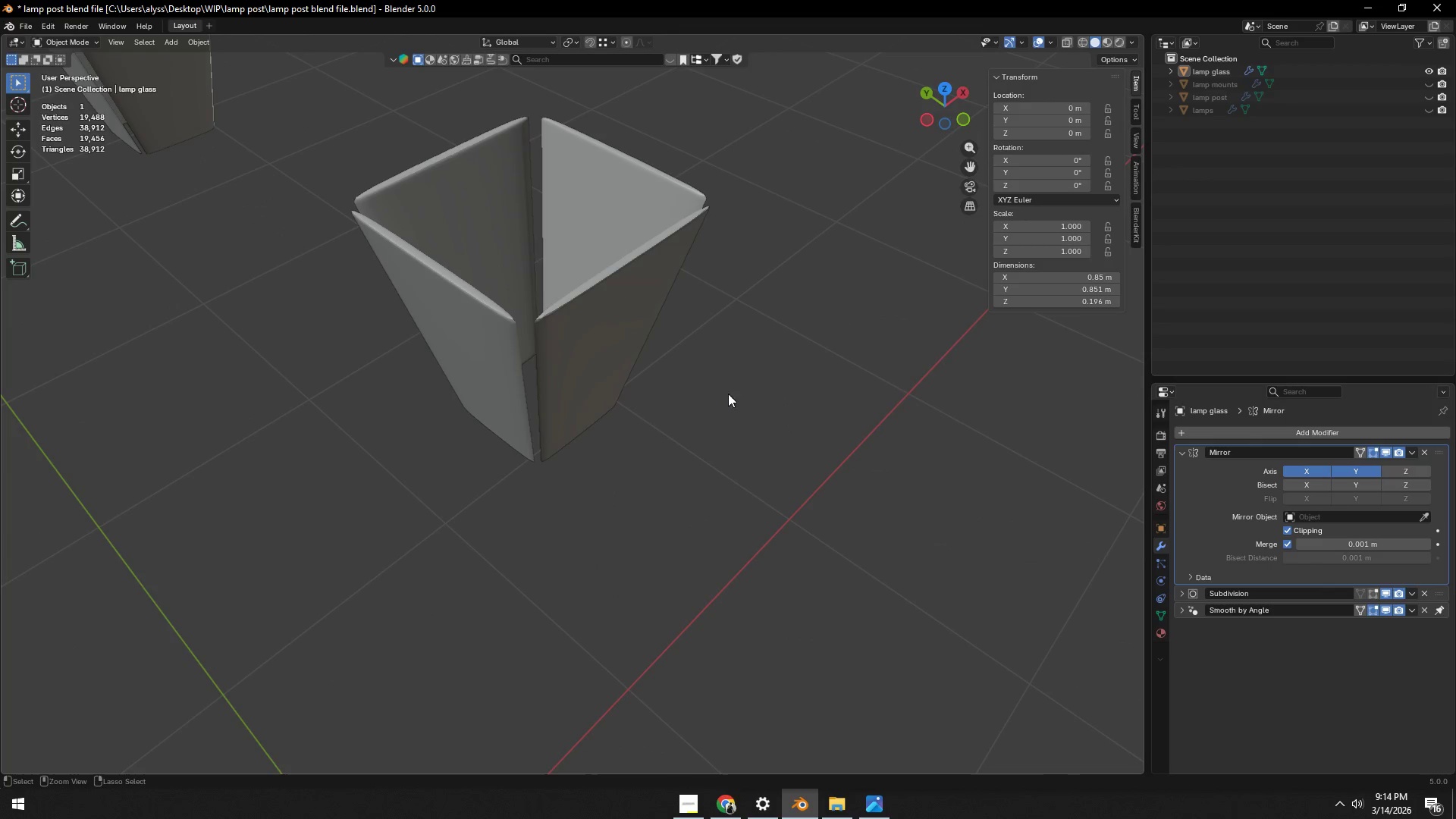 
key(Control+S)
 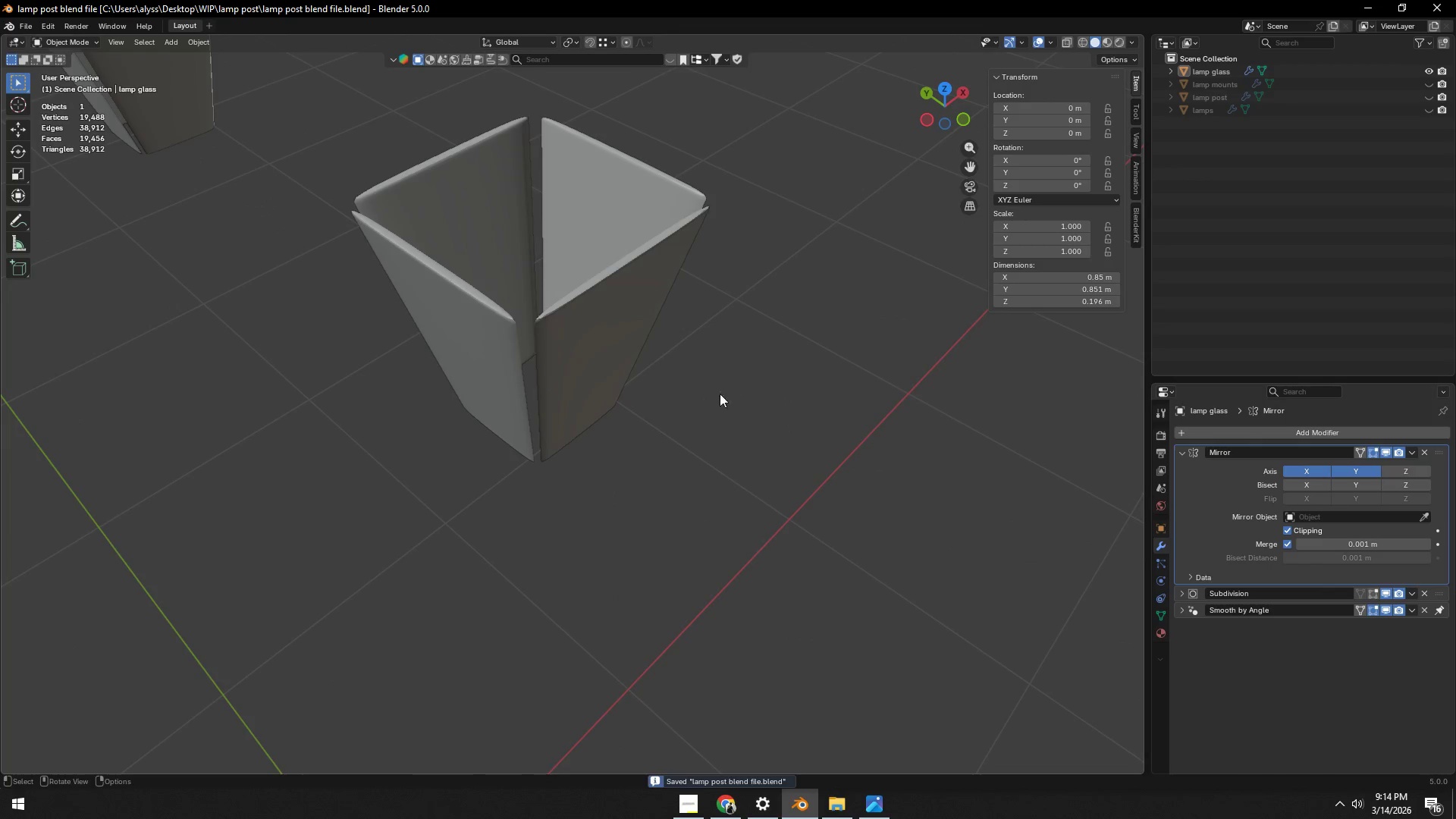 
key(Tab)
 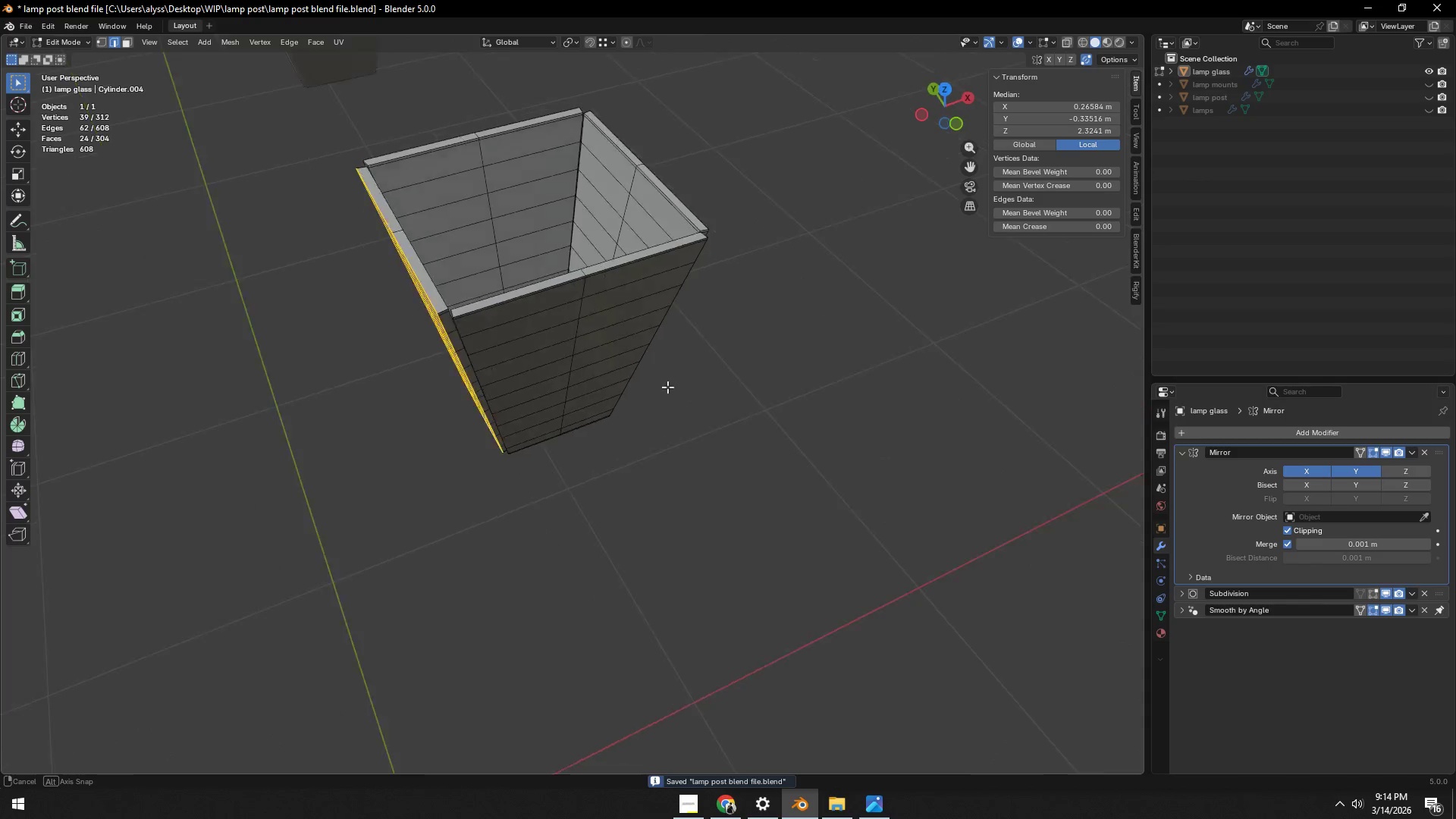 
scroll: coordinate [700, 394], scroll_direction: down, amount: 1.0
 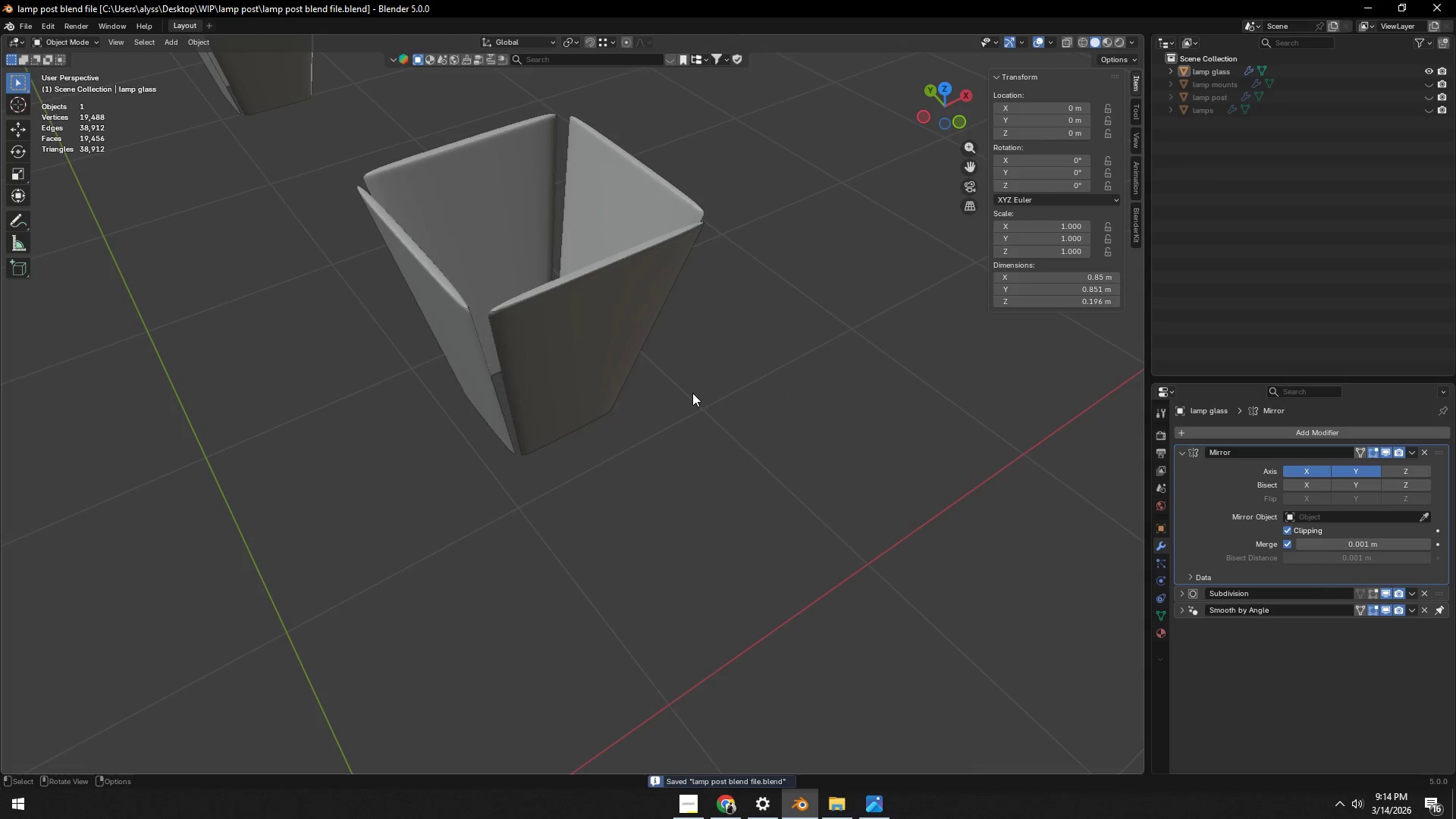 
key(Shift+ShiftLeft)
 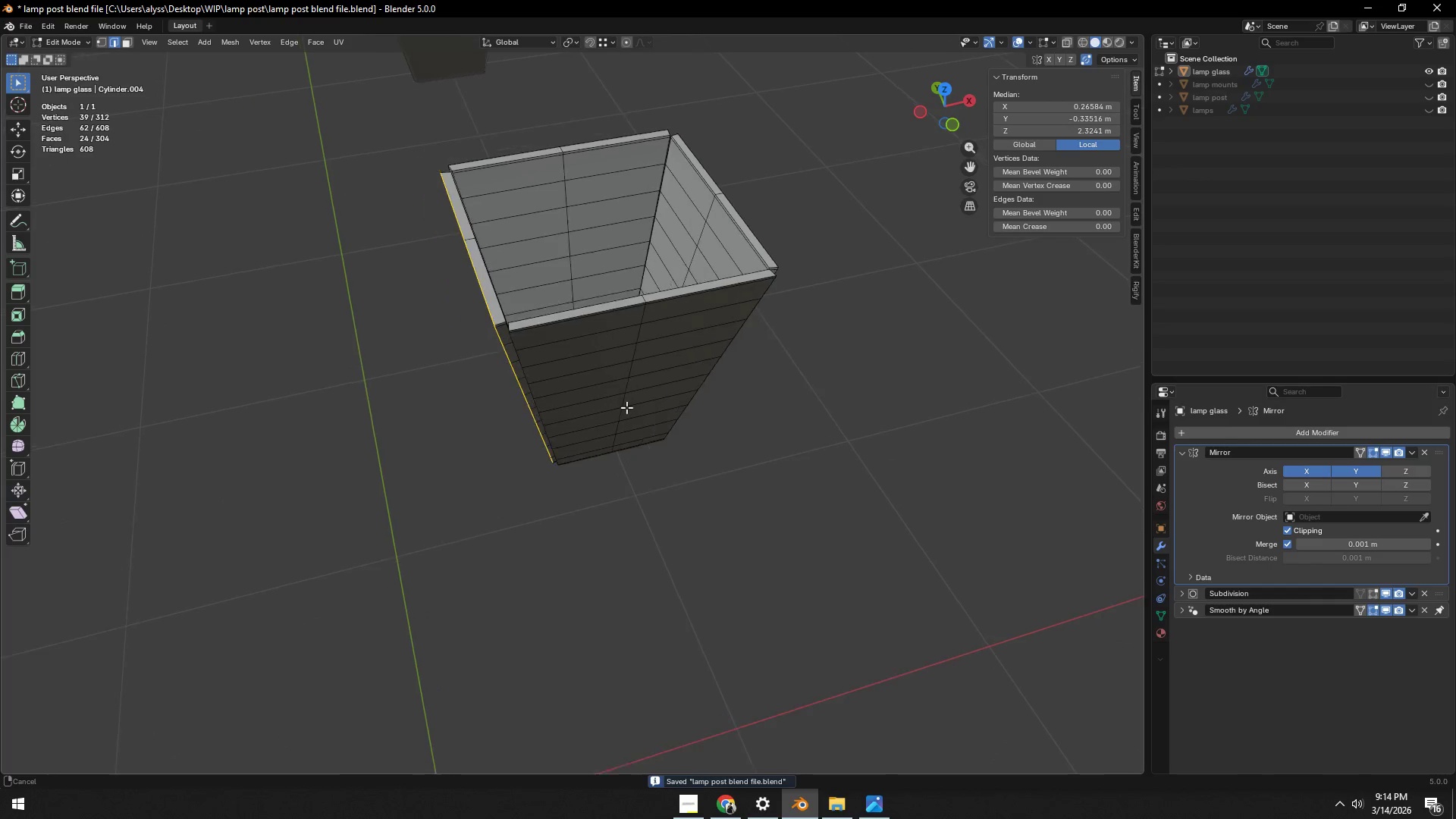 
scroll: coordinate [620, 406], scroll_direction: up, amount: 2.0
 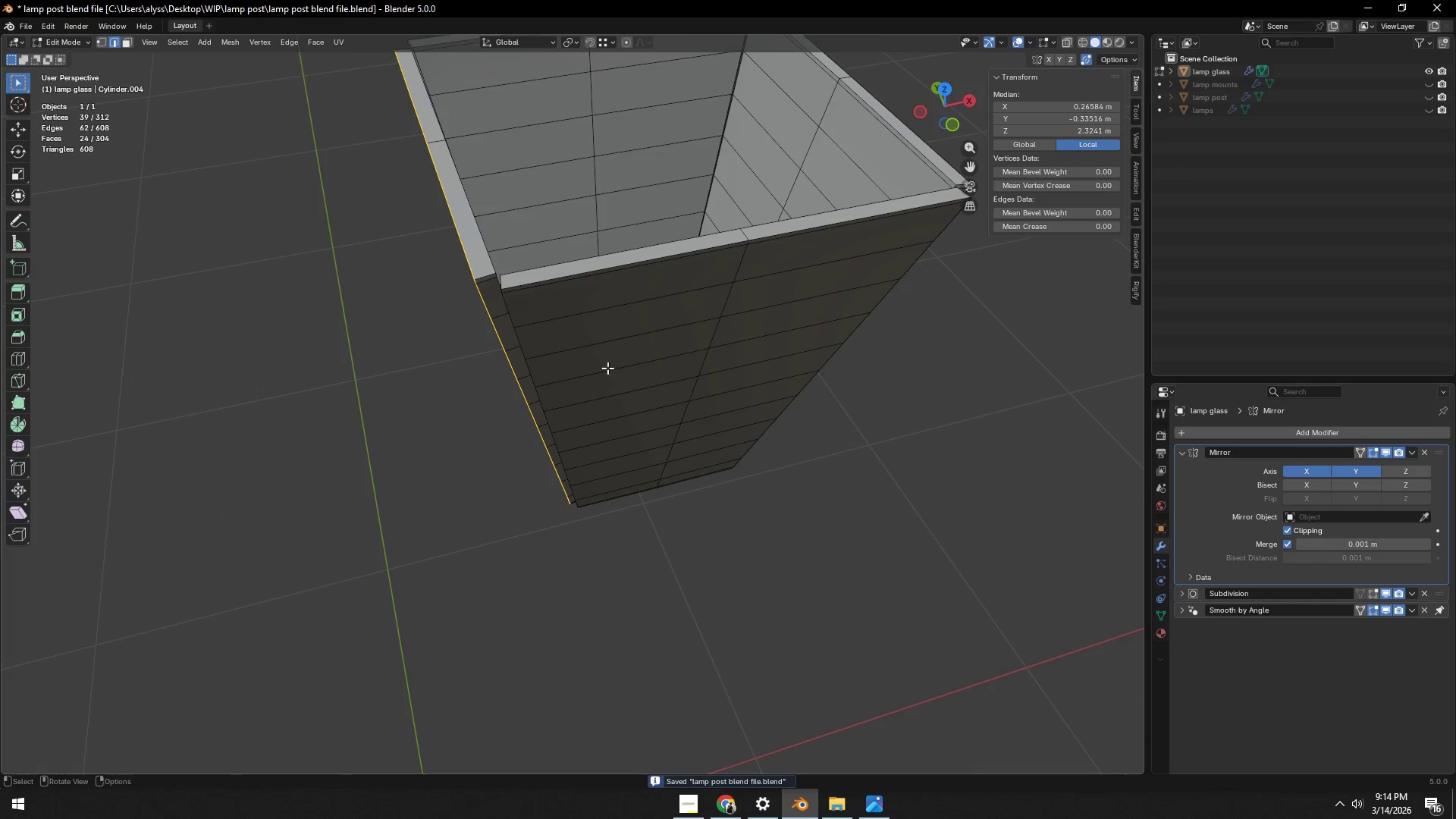 
key(Control+ControlLeft)
 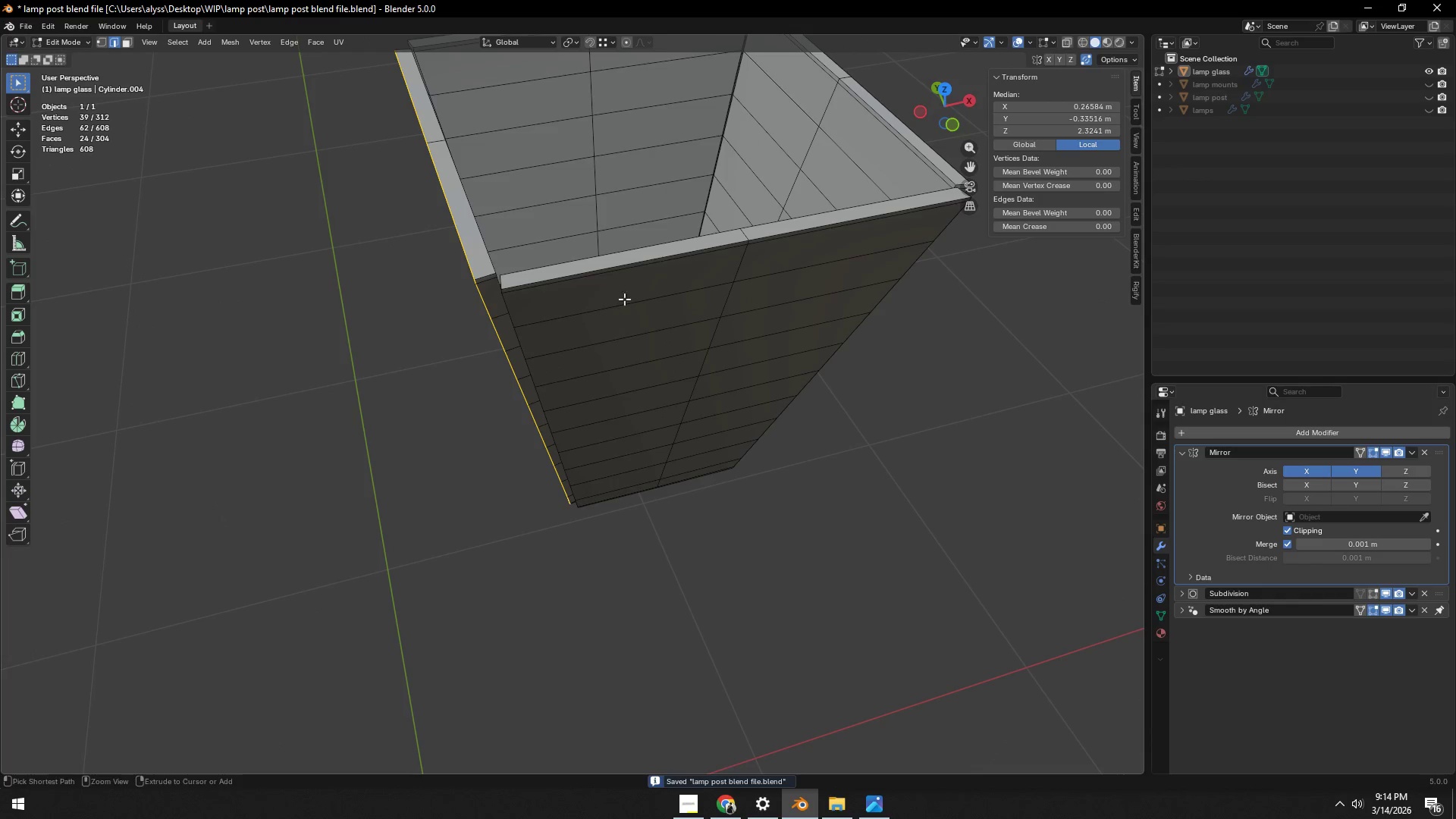 
key(Control+R)
 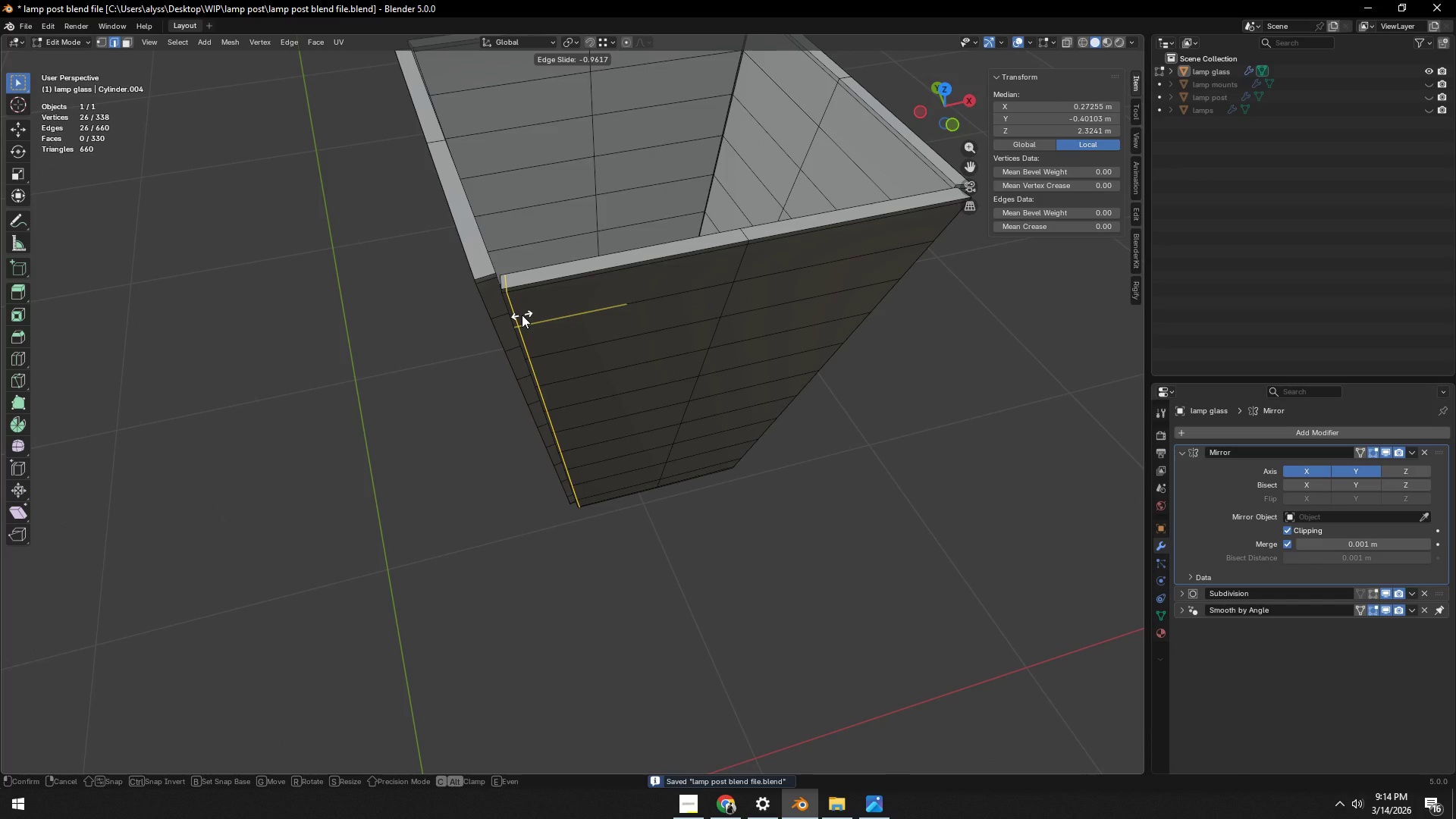 
left_click([522, 315])
 